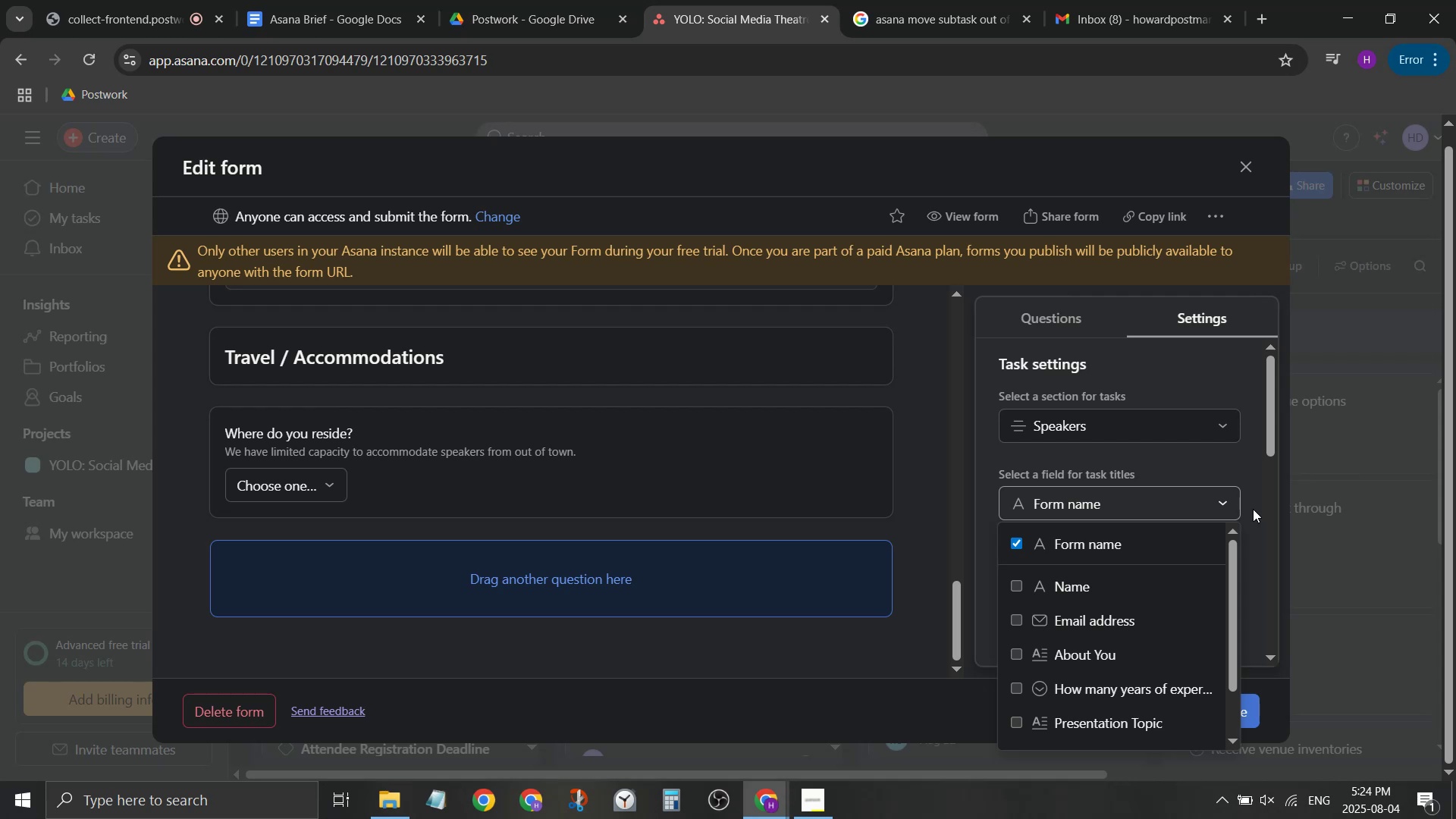 
left_click([1254, 509])
 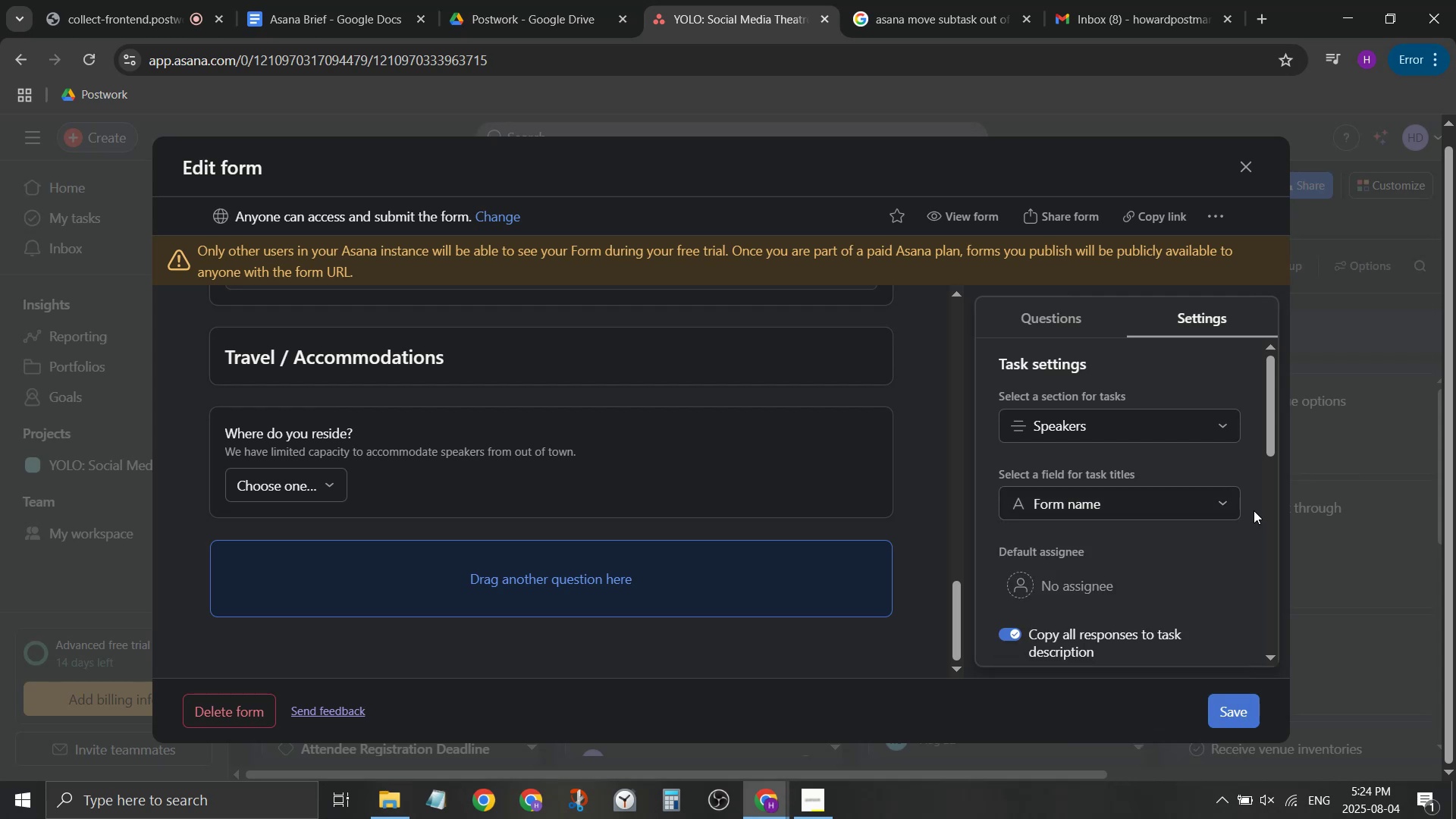 
scroll: coordinate [1234, 601], scroll_direction: up, amount: 1.0
 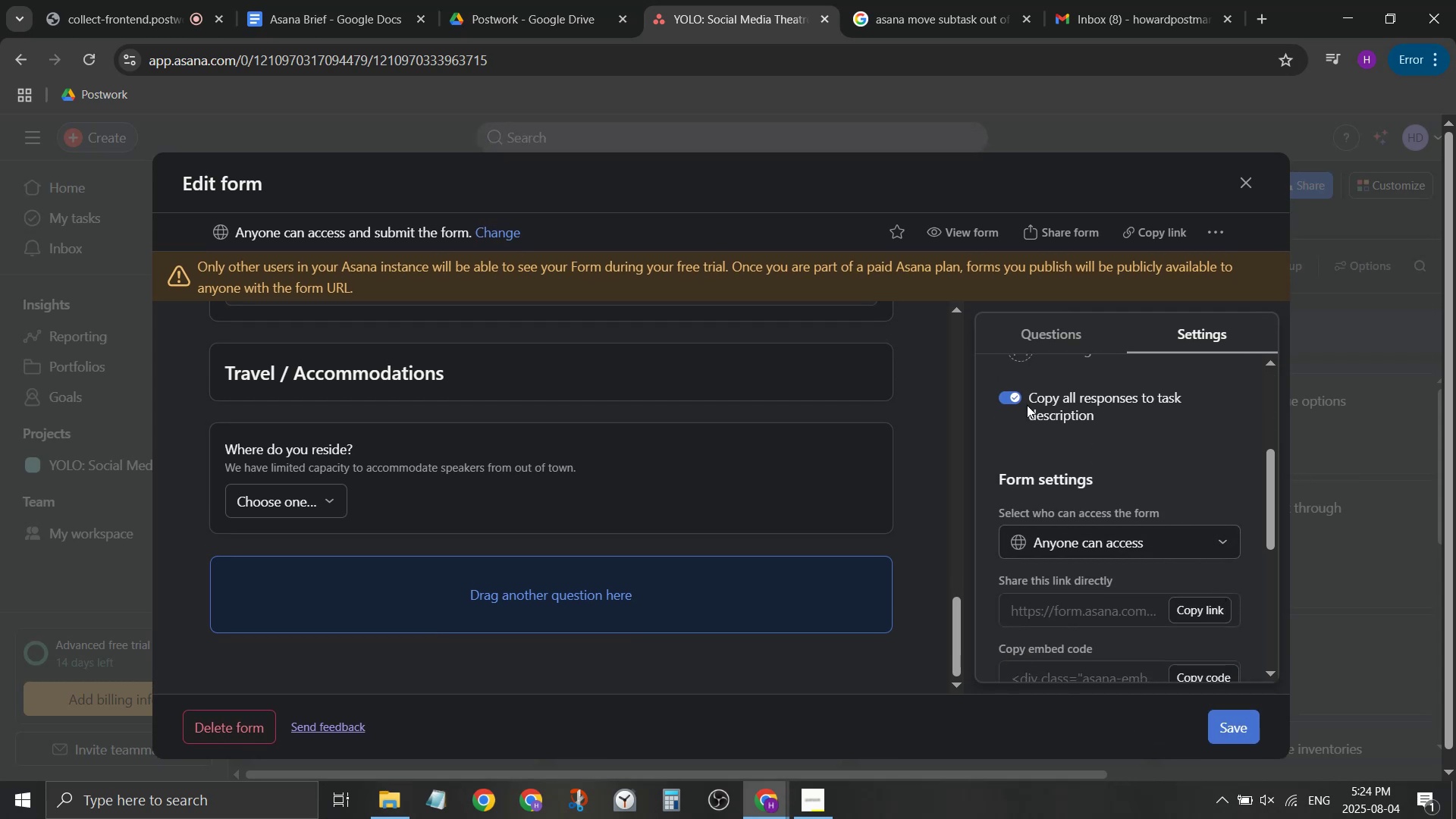 
scroll: coordinate [1193, 538], scroll_direction: down, amount: 3.0
 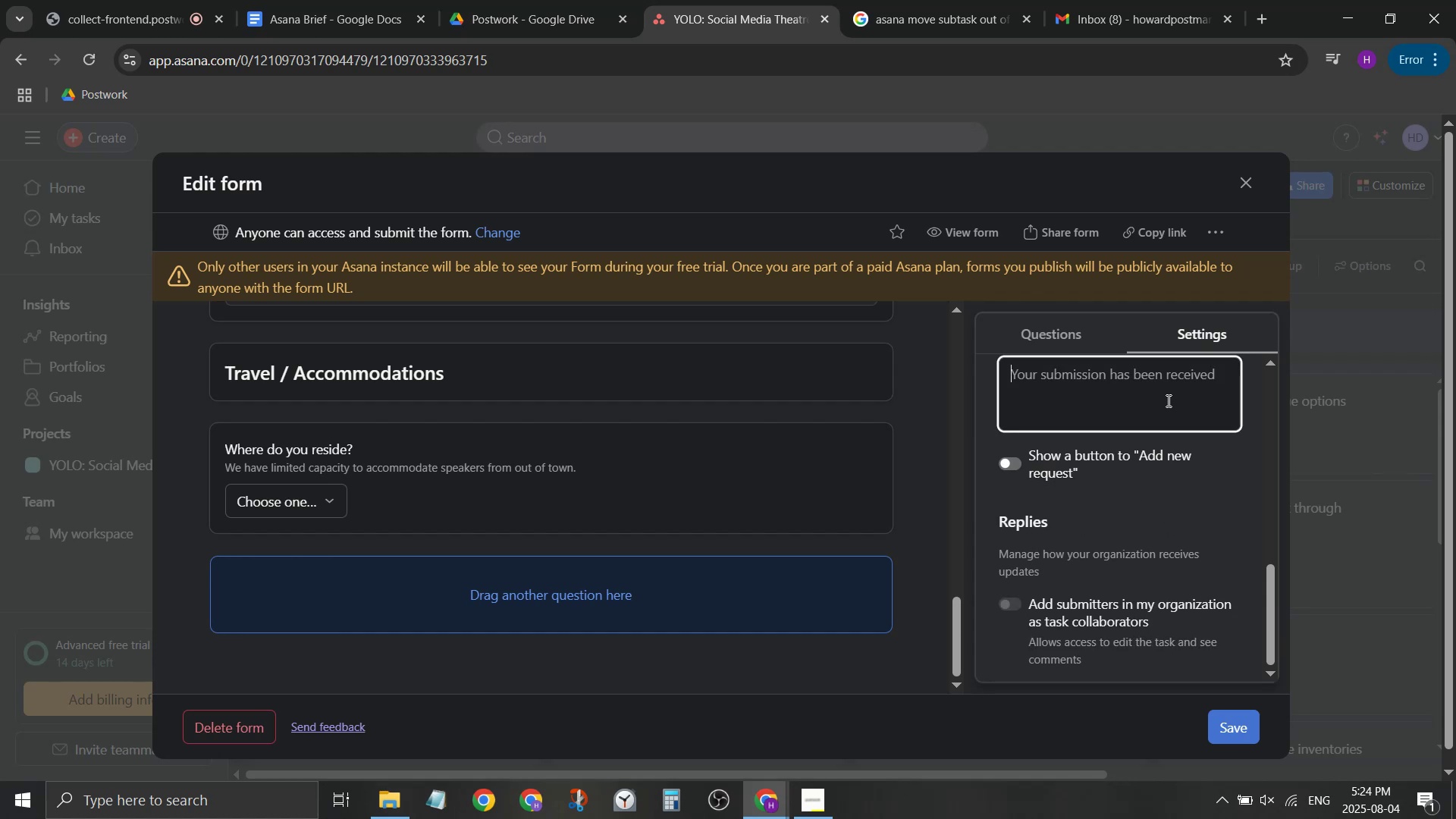 
type(Thank you for your submission!)
 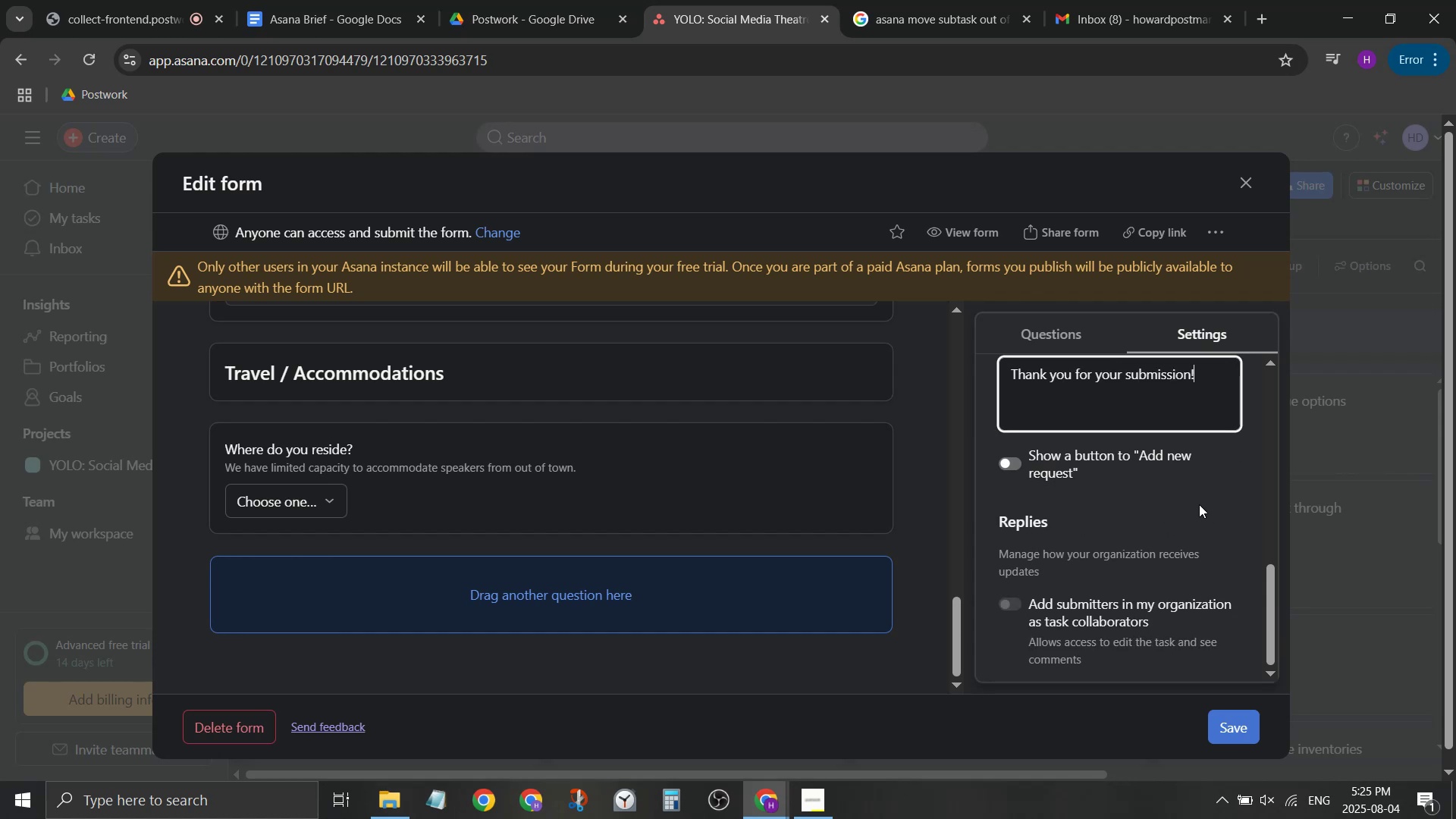 
scroll: coordinate [1188, 561], scroll_direction: down, amount: 1.0
 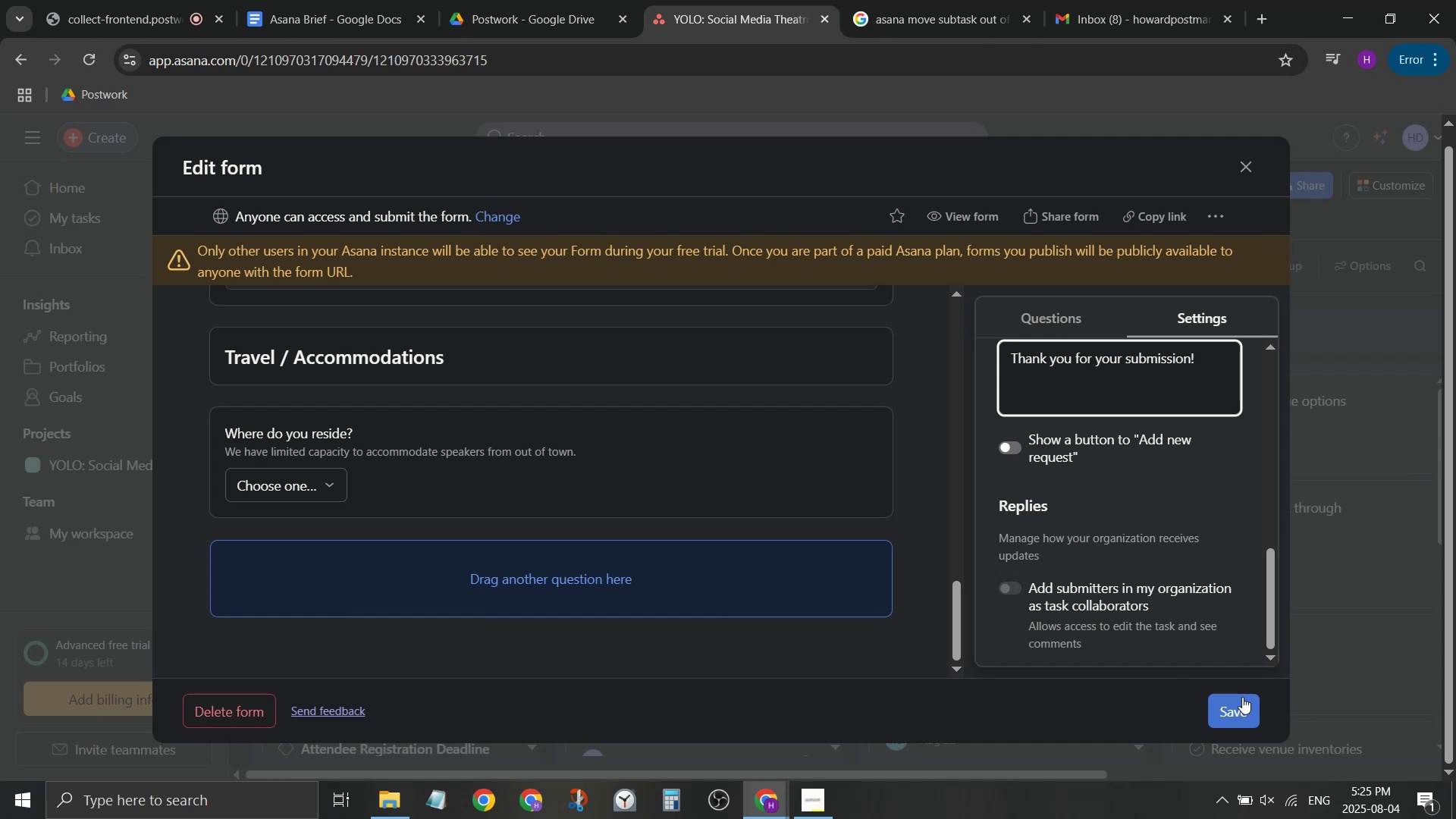 
left_click([1246, 703])
 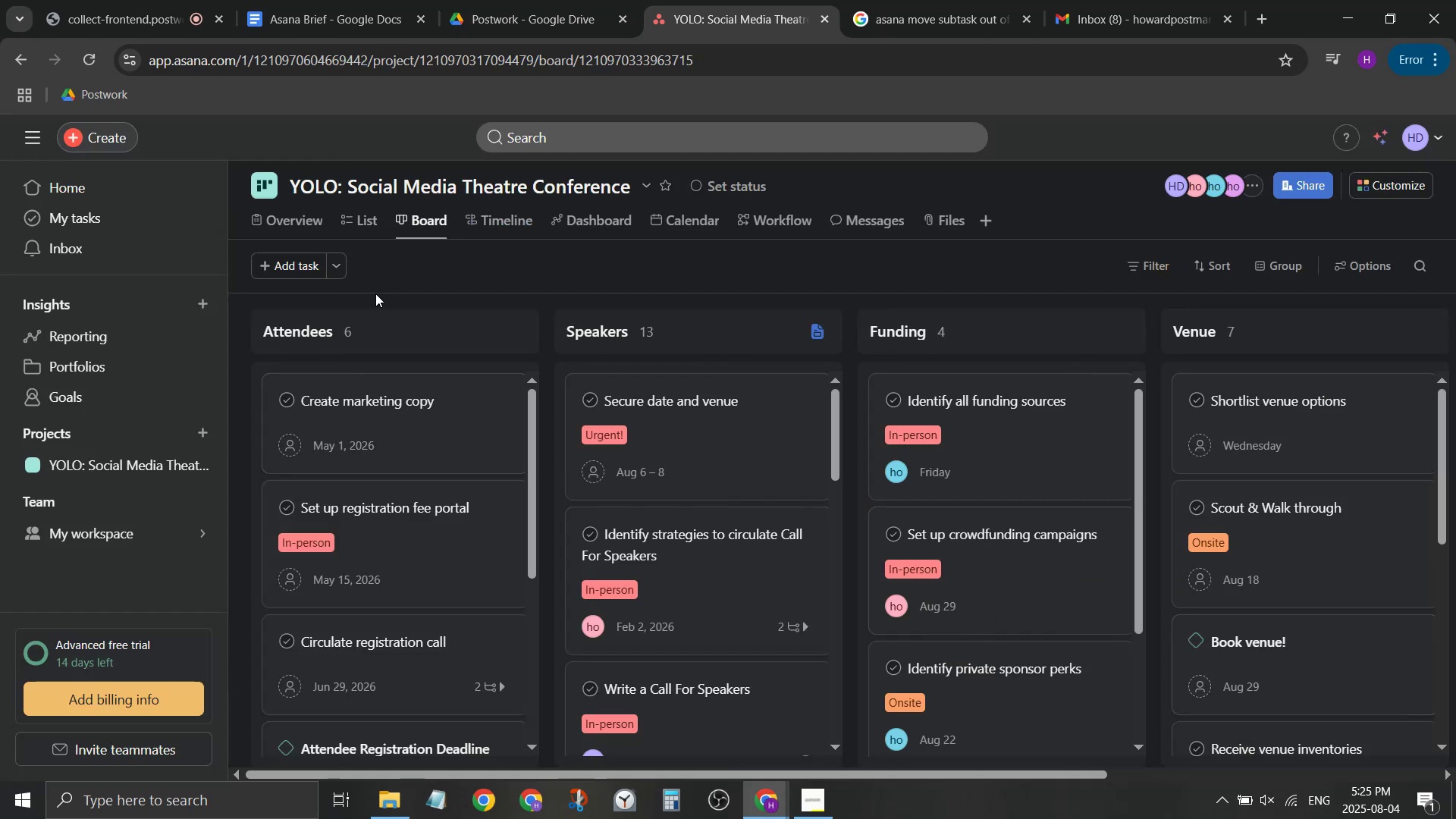 
left_click([361, 224])
 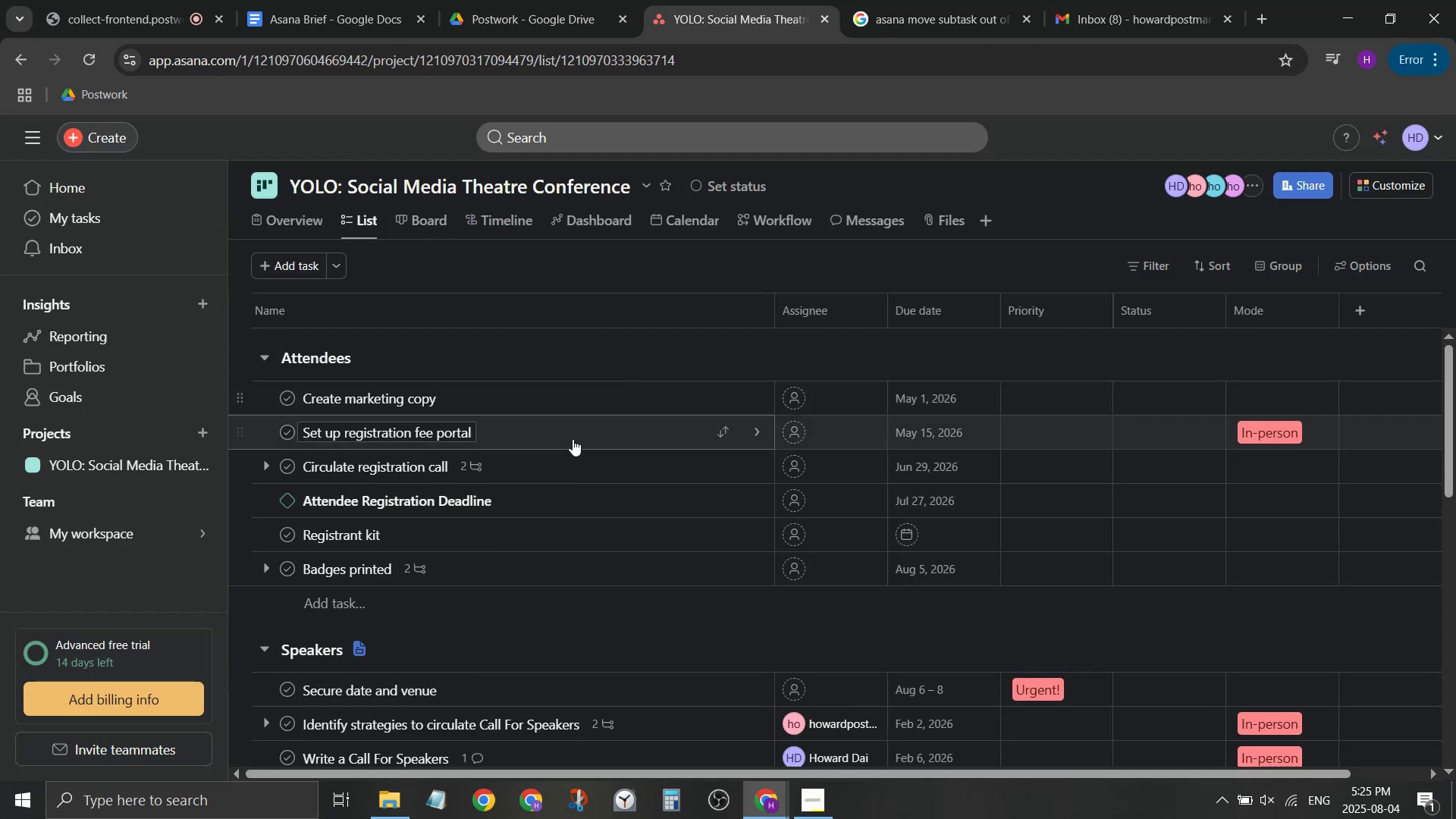 
scroll: coordinate [535, 459], scroll_direction: down, amount: 2.0
 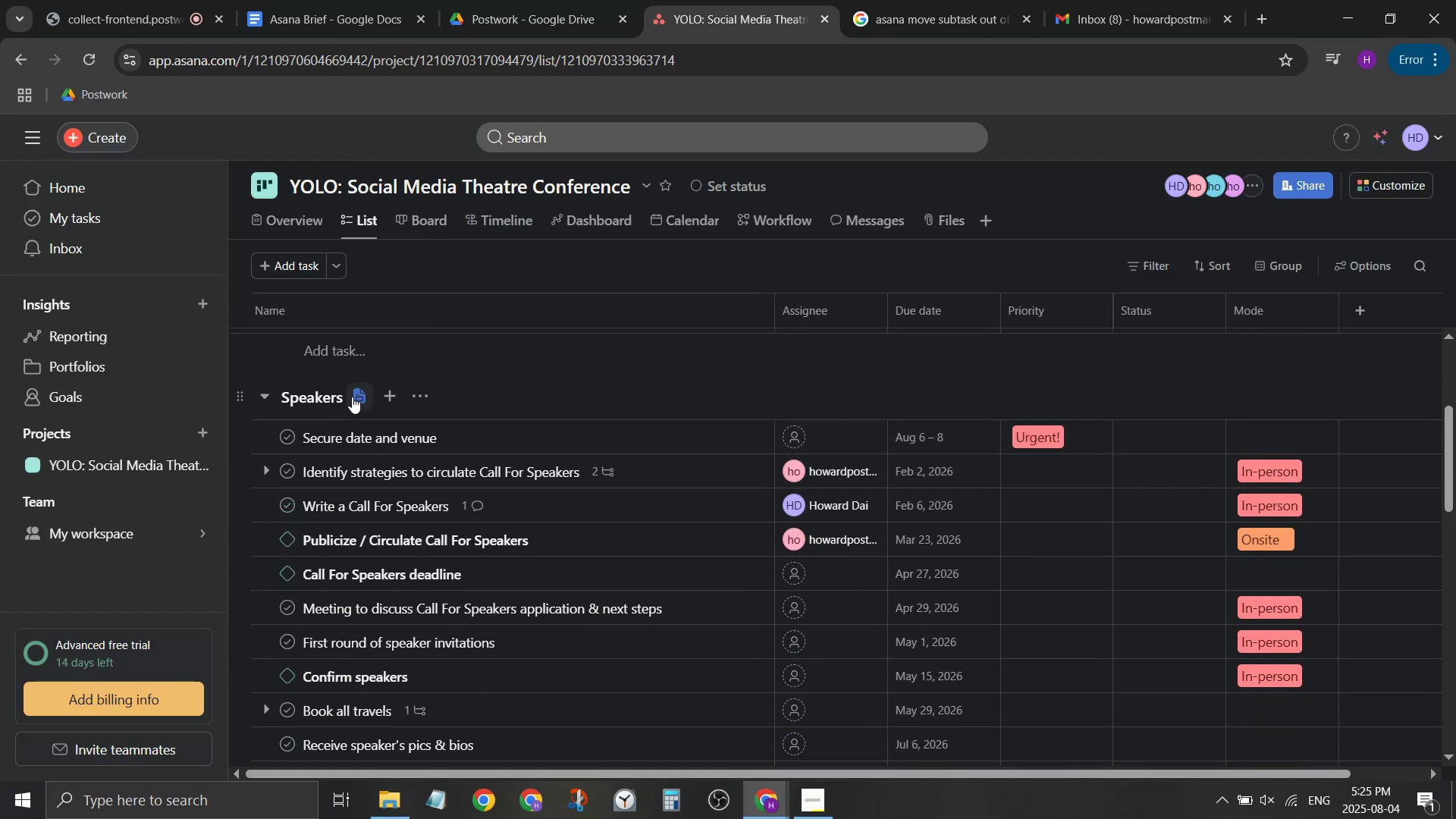 
left_click([423, 401])
 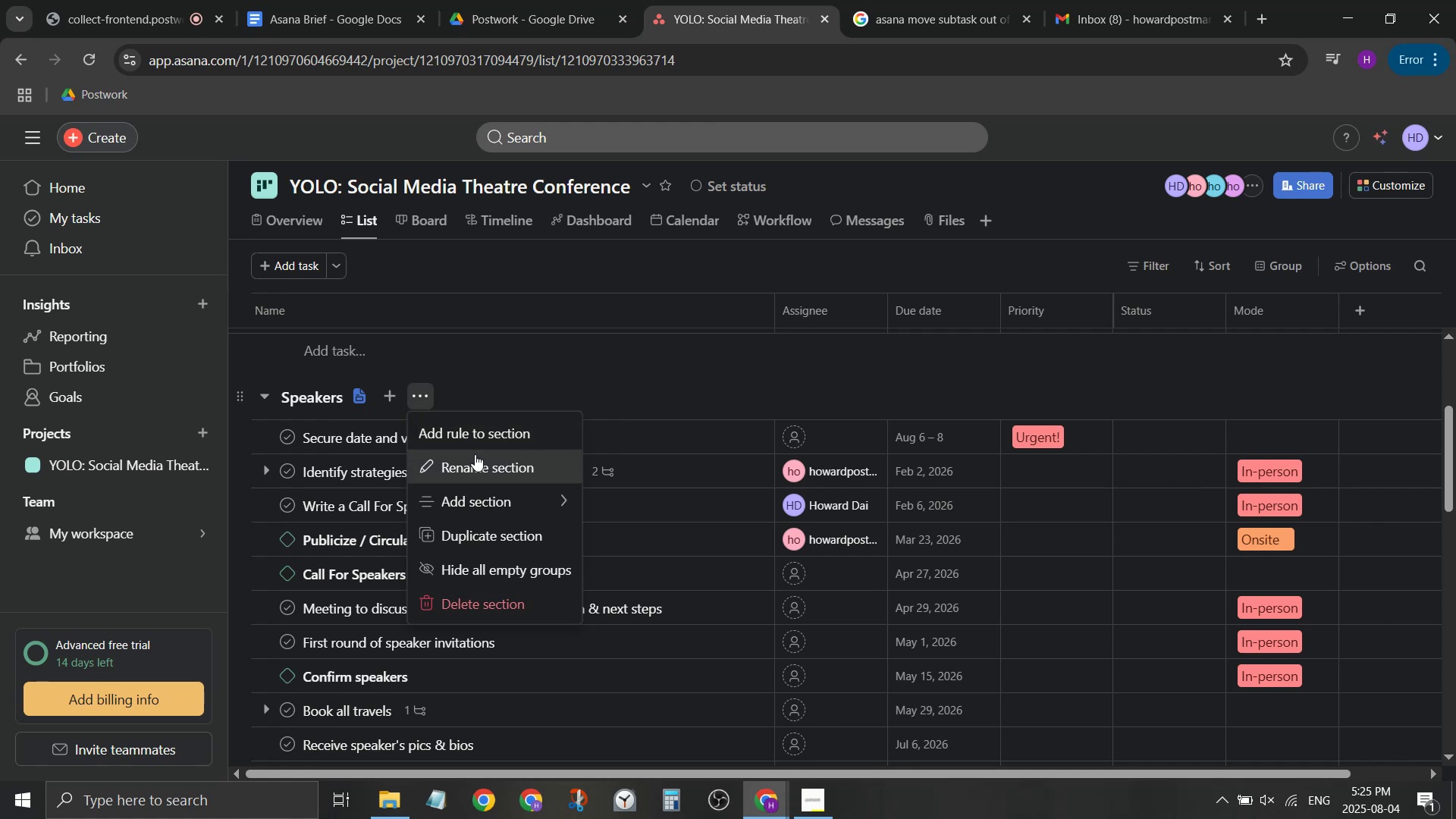 
left_click([538, 425])
 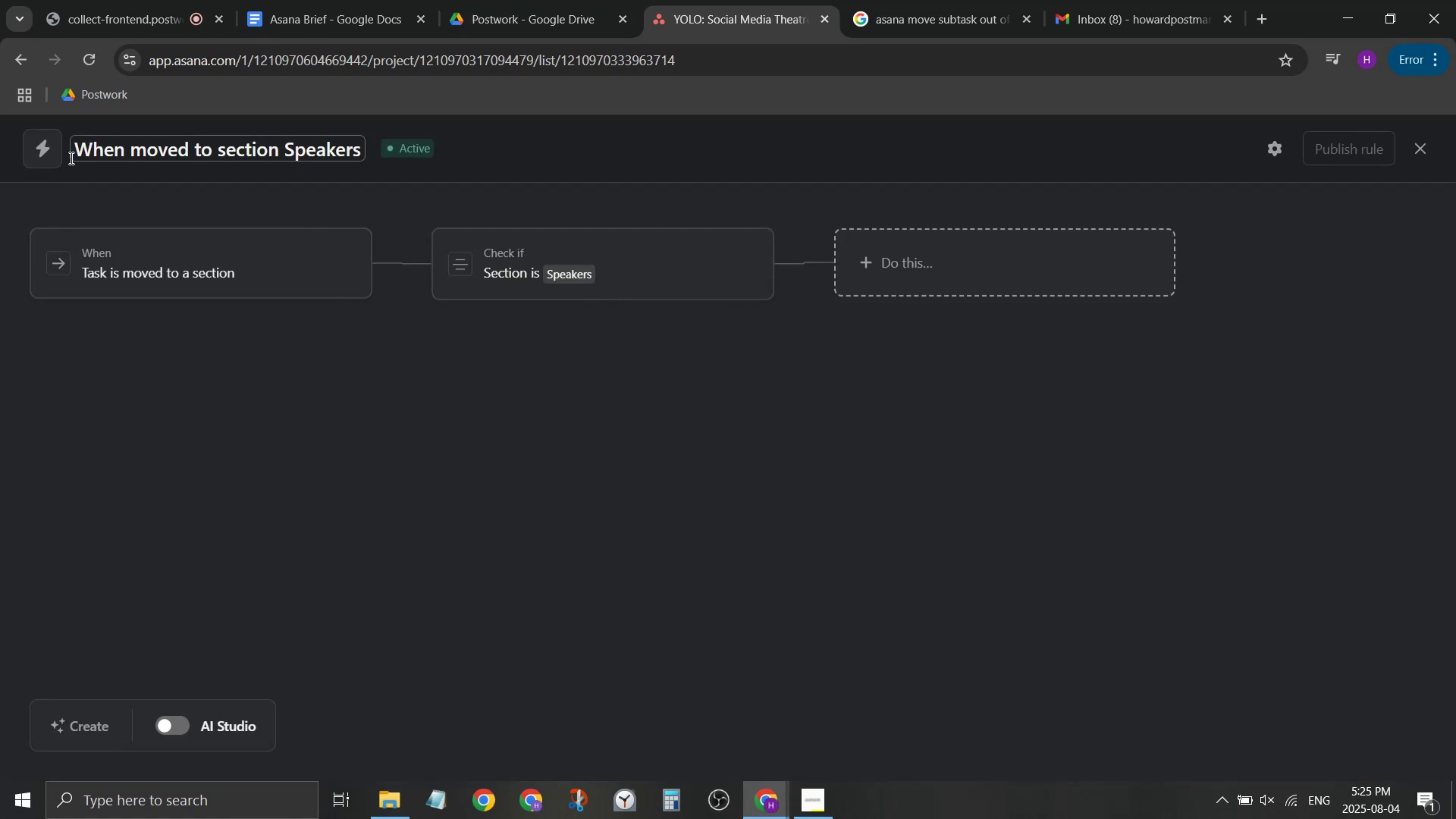 
wait(6.5)
 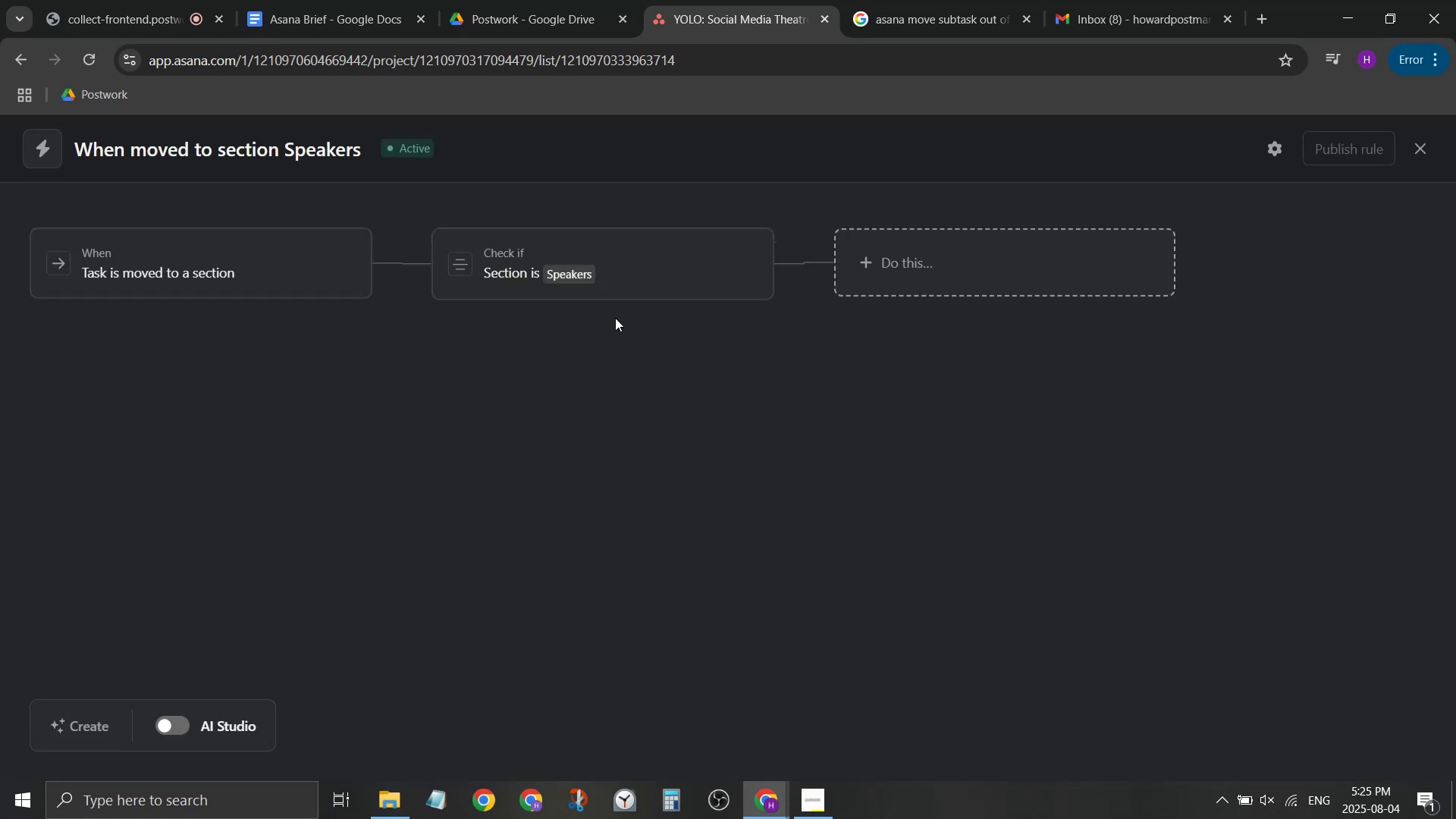 
left_click([342, 479])
 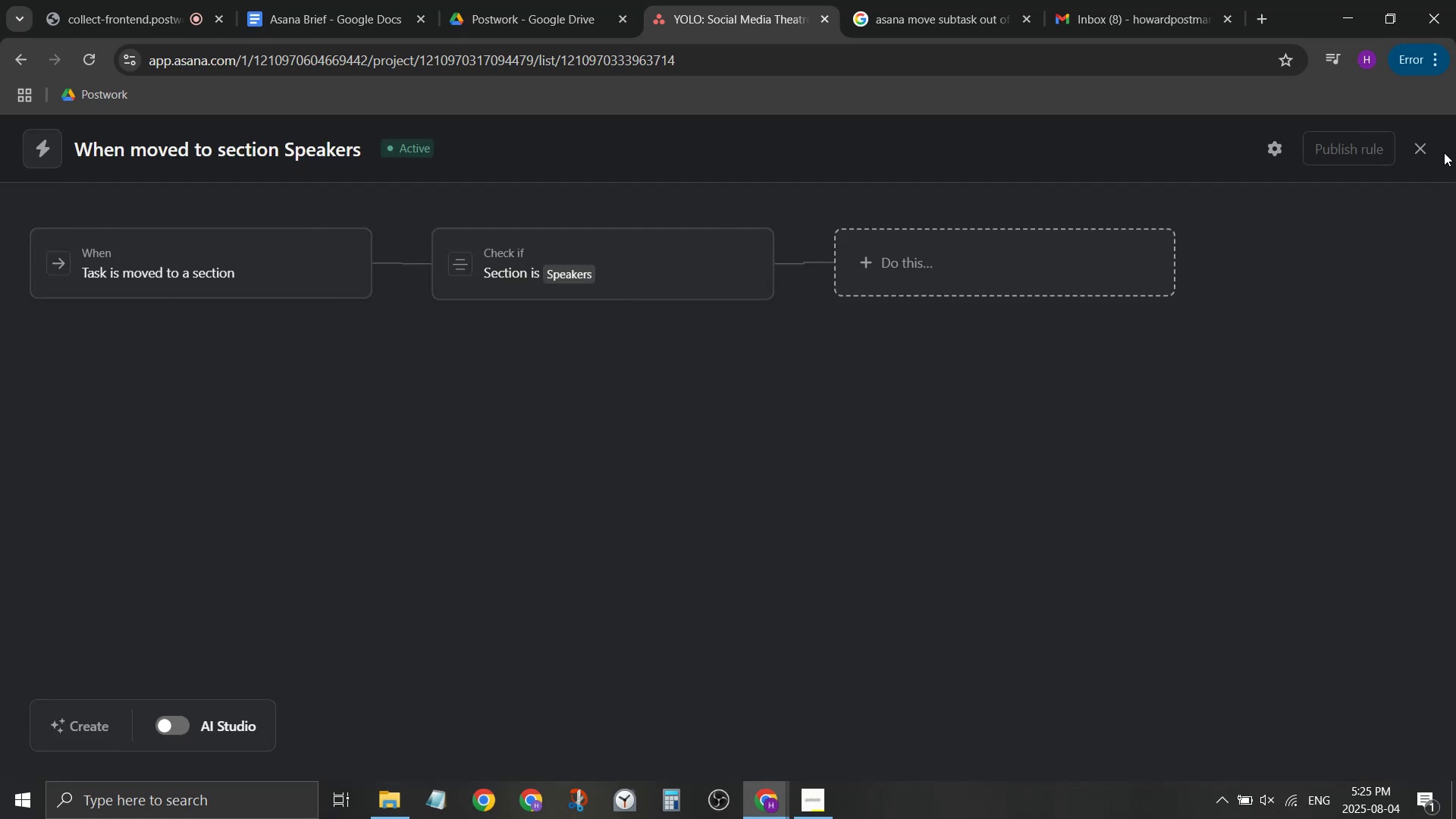 
left_click([1427, 153])
 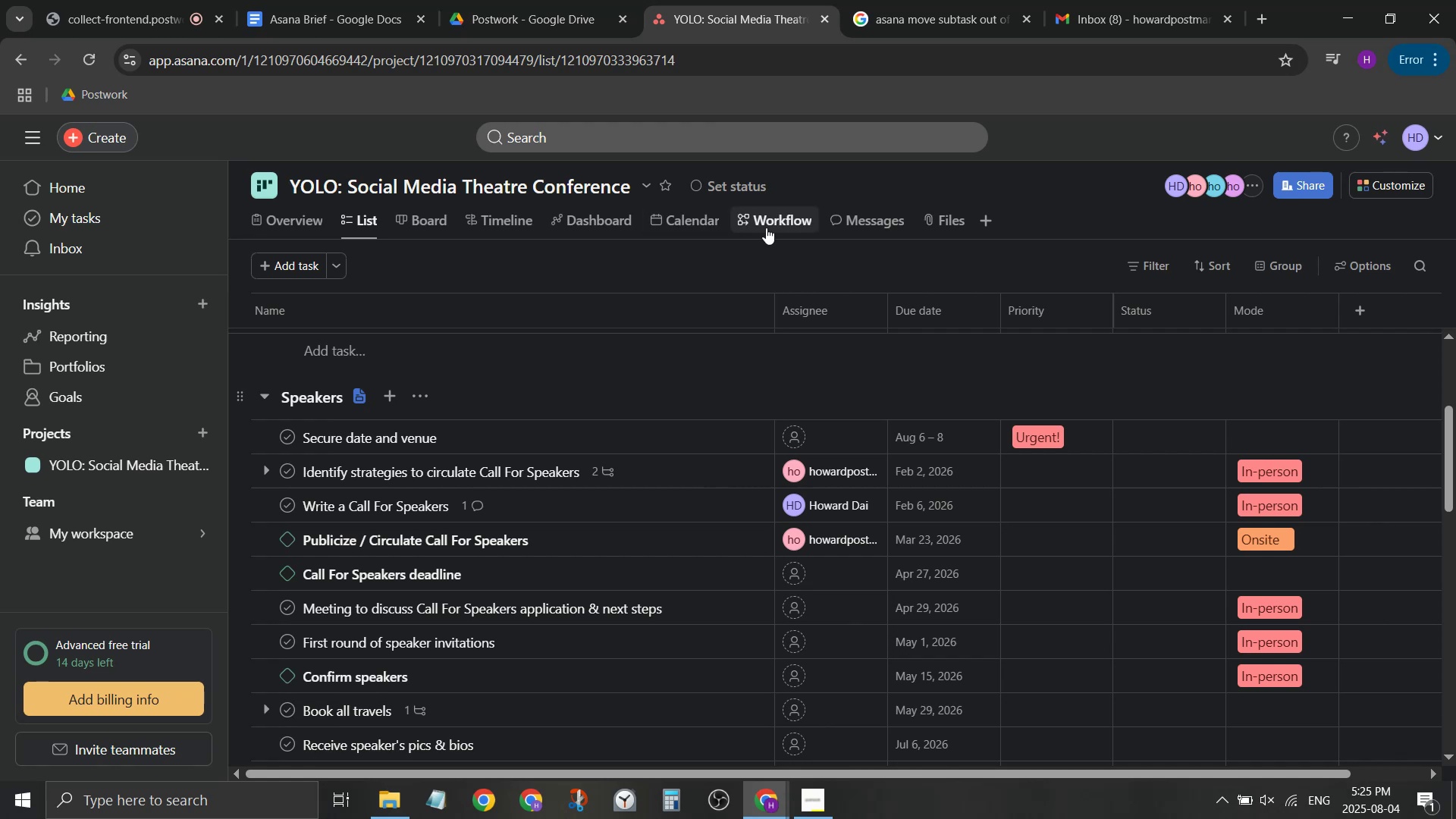 
left_click([695, 220])
 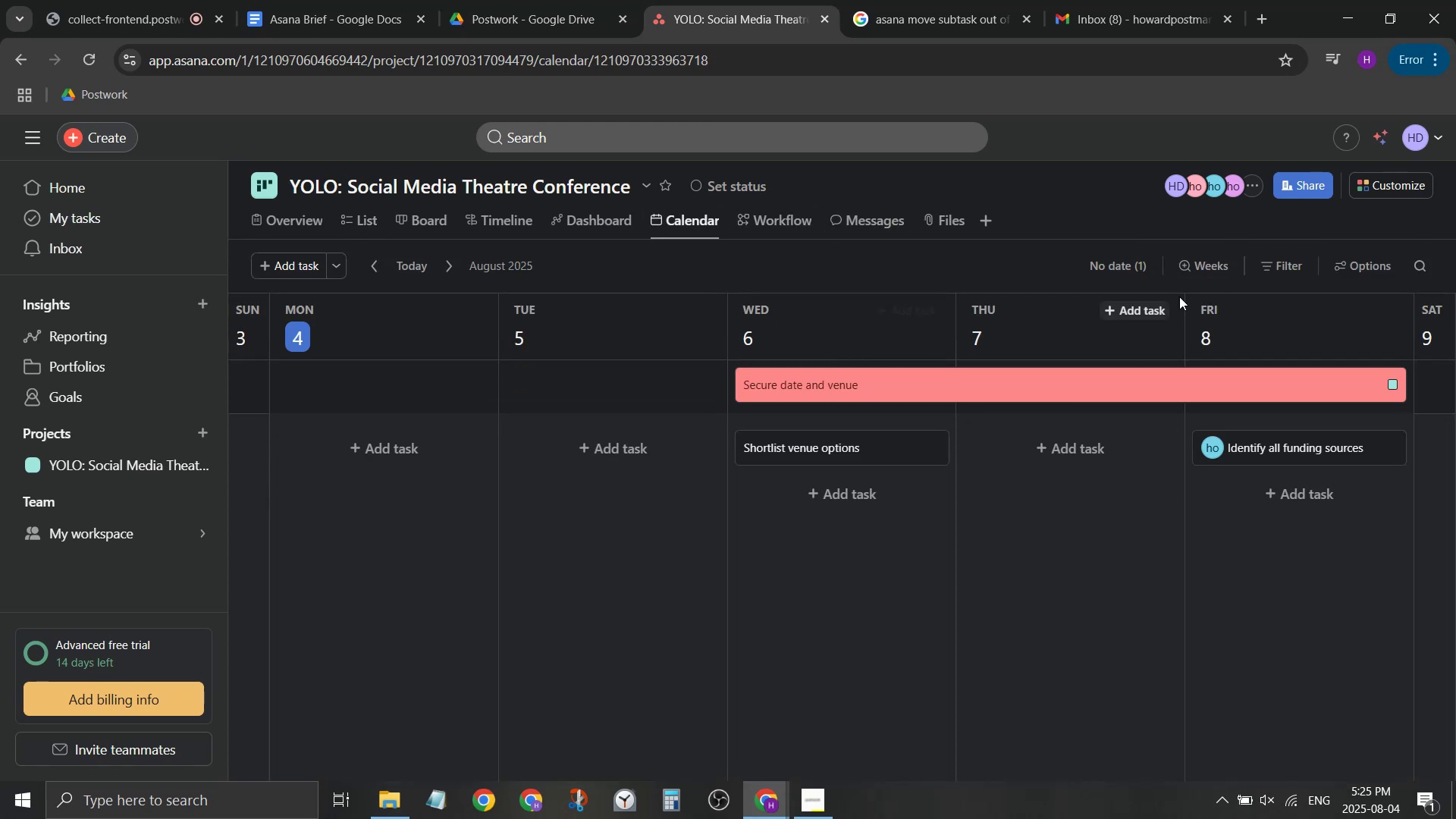 
left_click([1365, 265])
 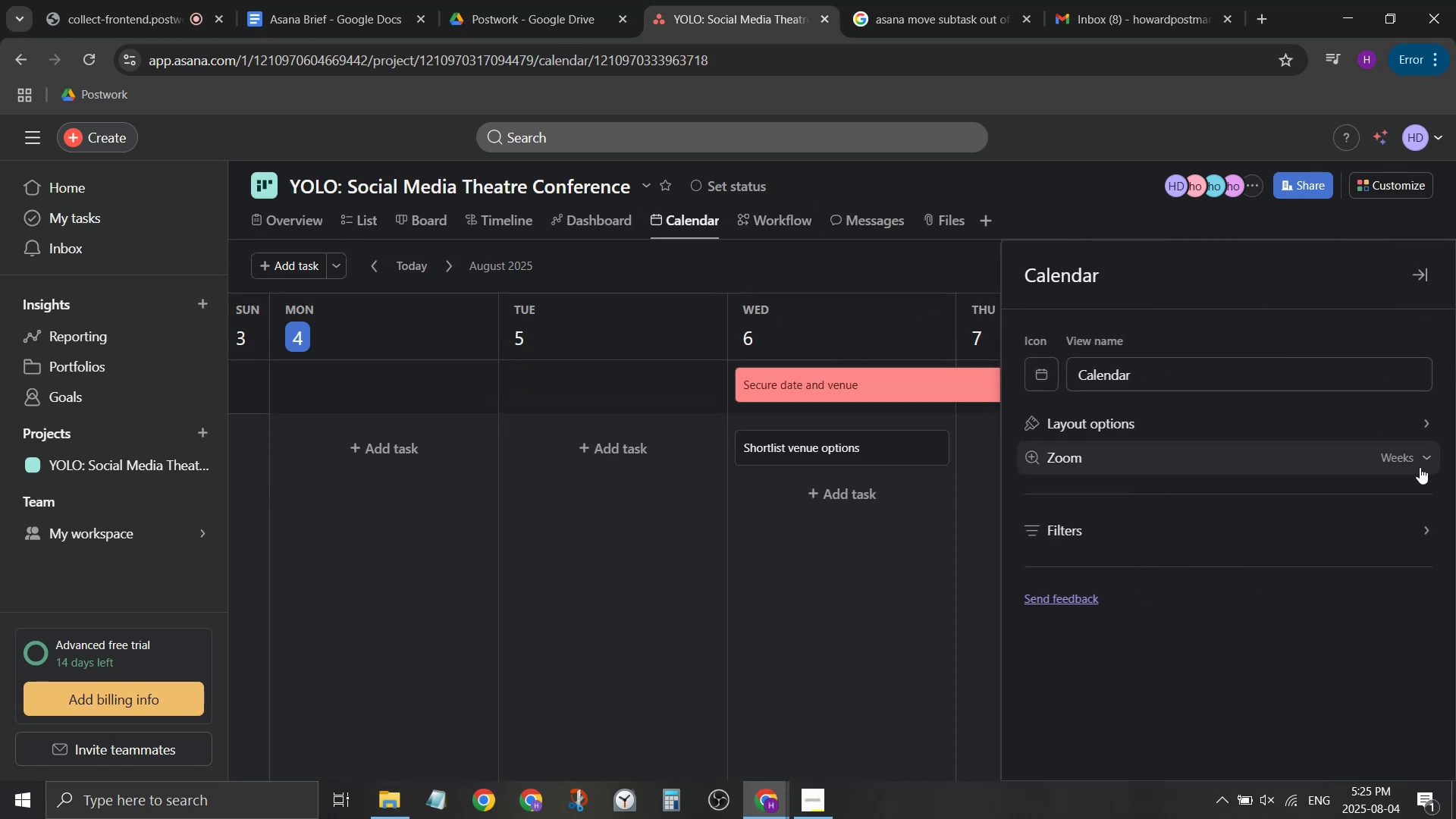 
left_click([1420, 466])
 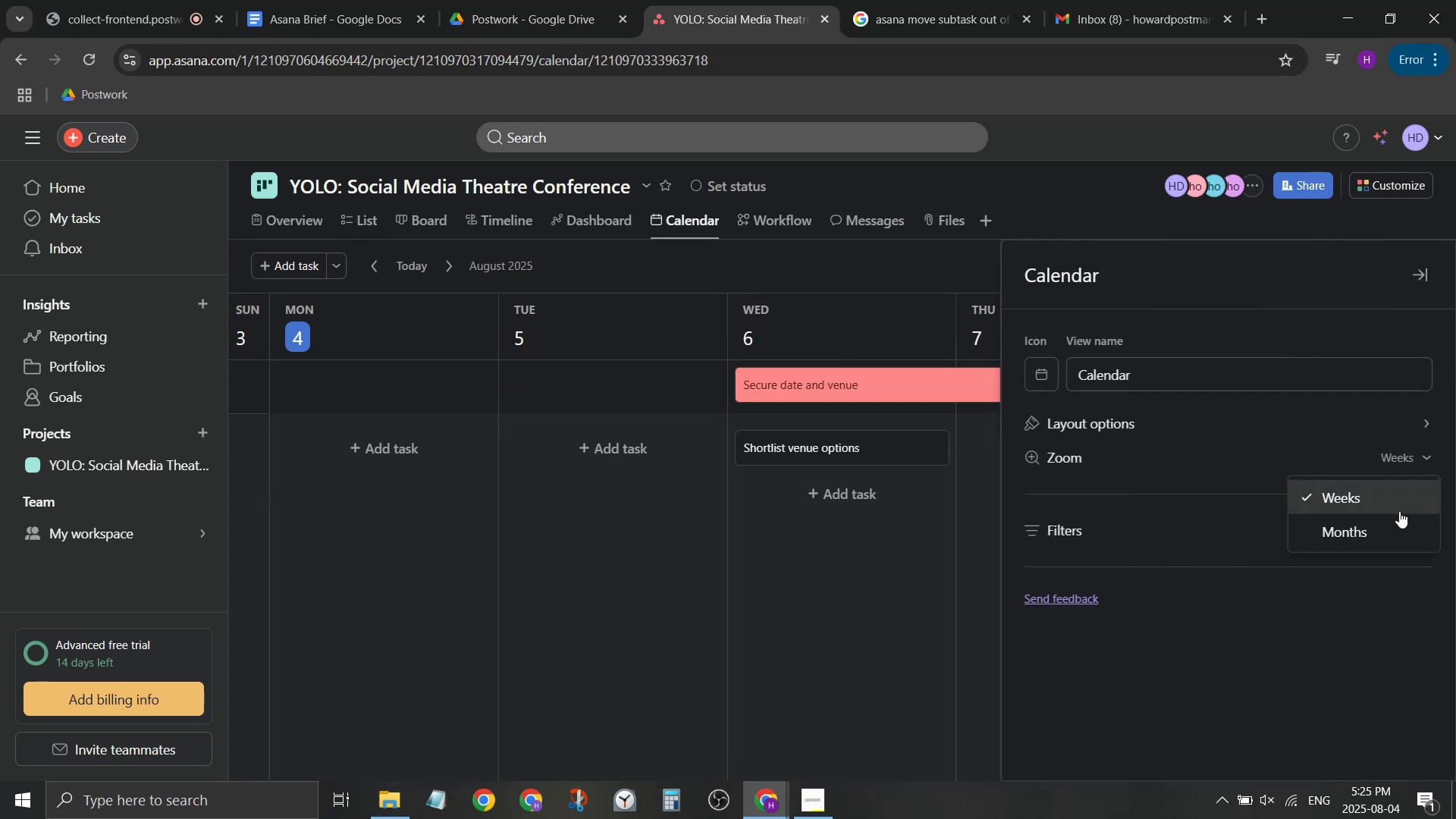 
left_click([1396, 532])
 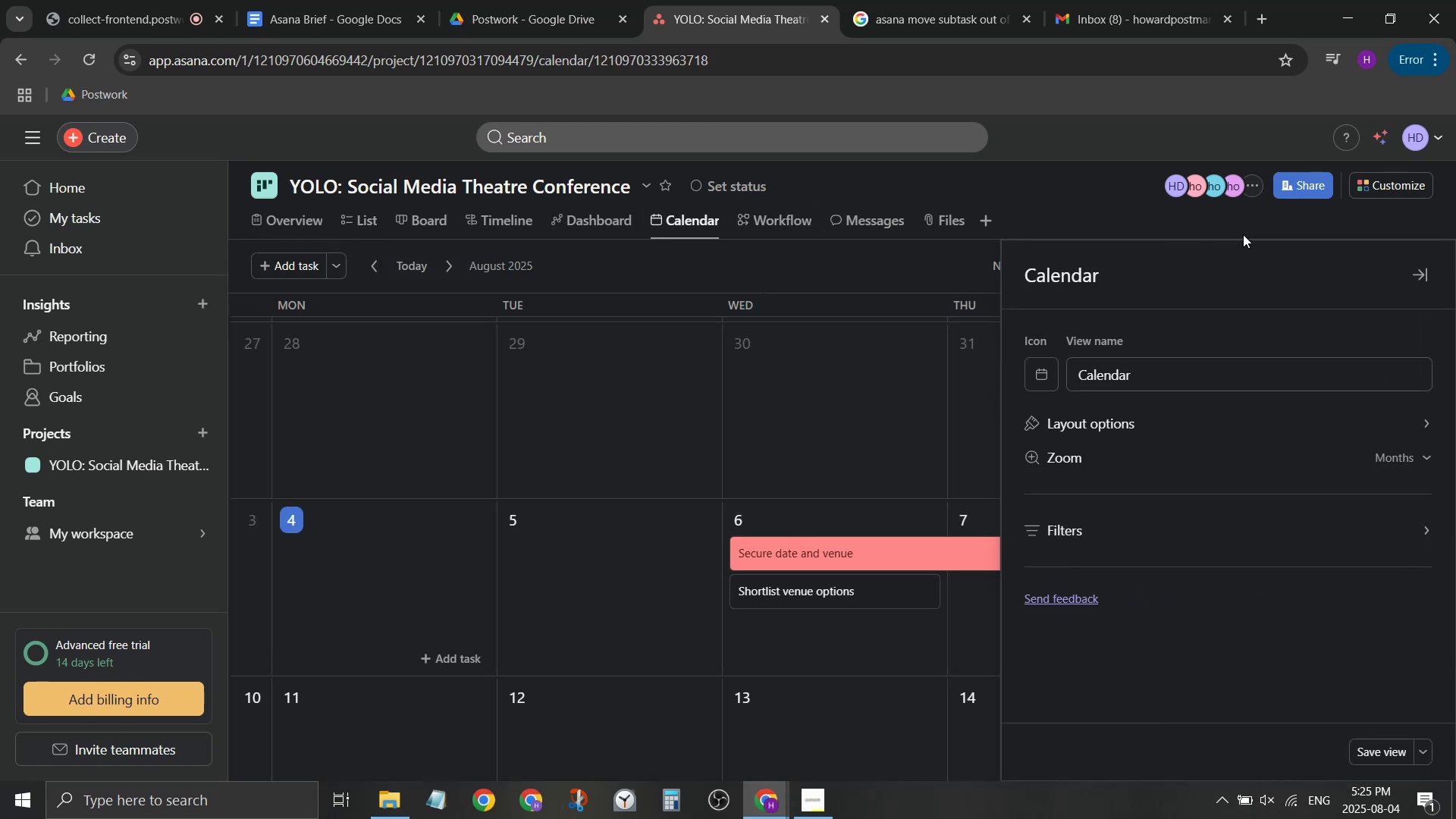 
left_click([1103, 209])
 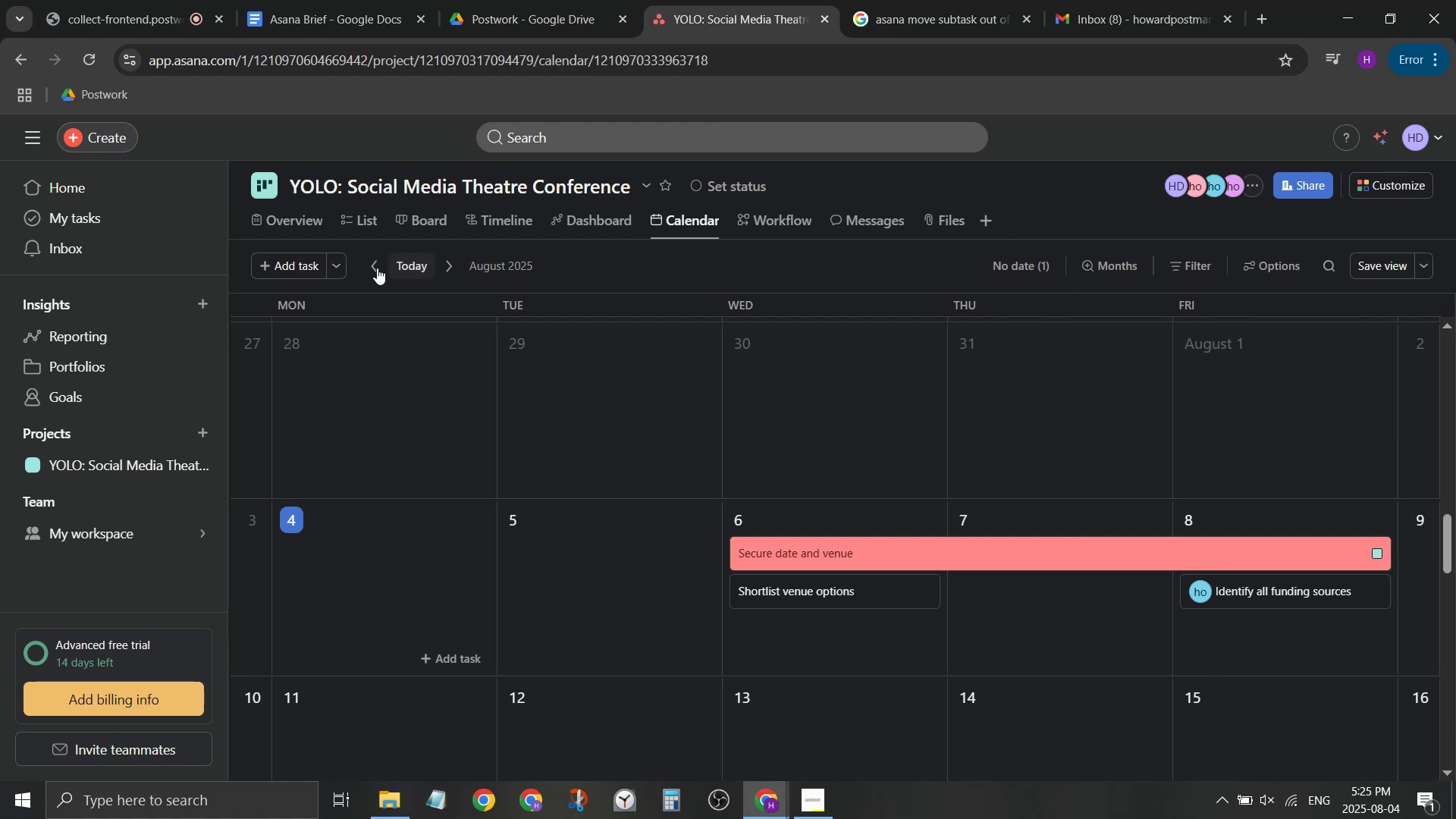 
left_click([443, 273])
 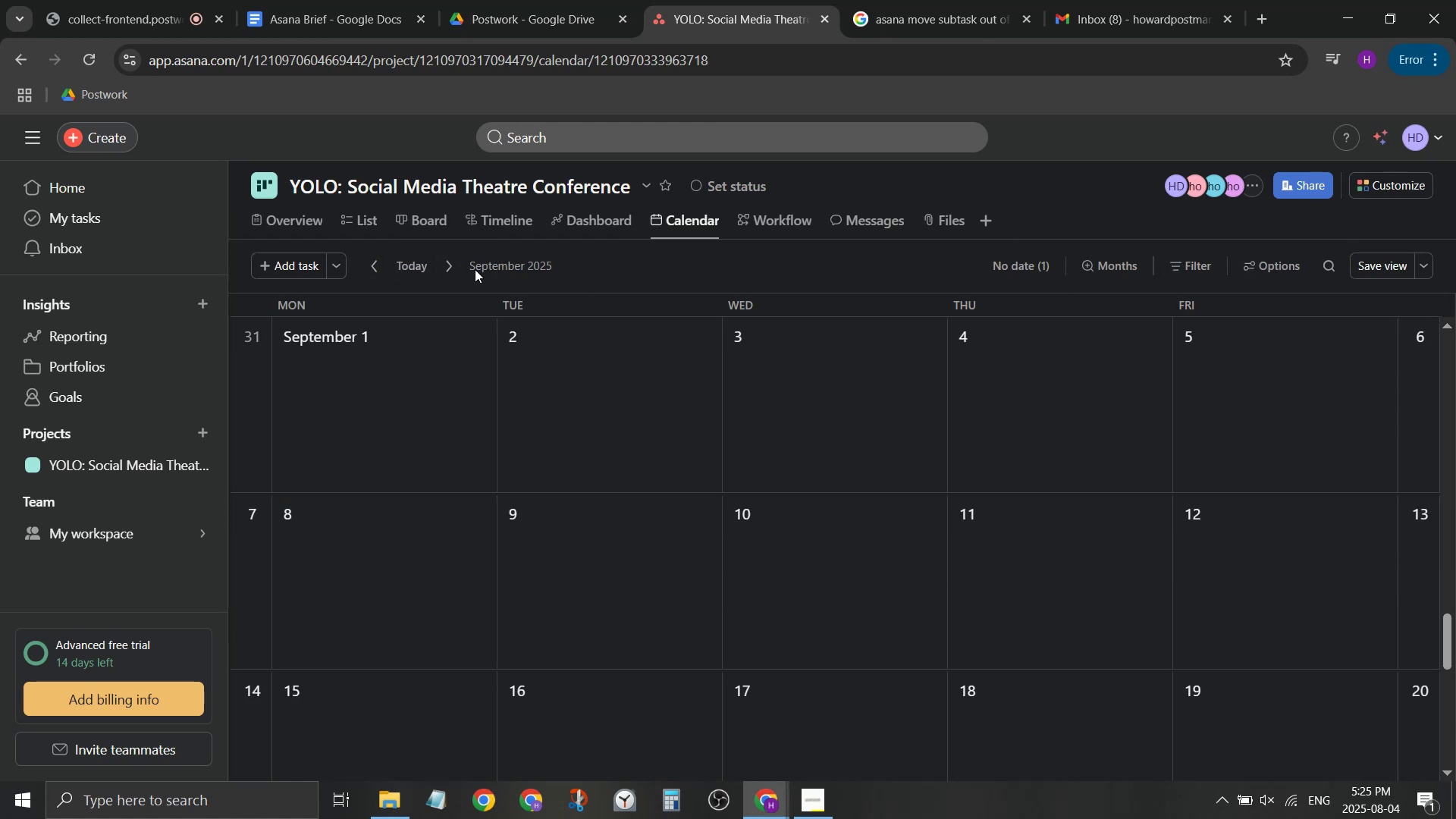 
left_click([450, 265])
 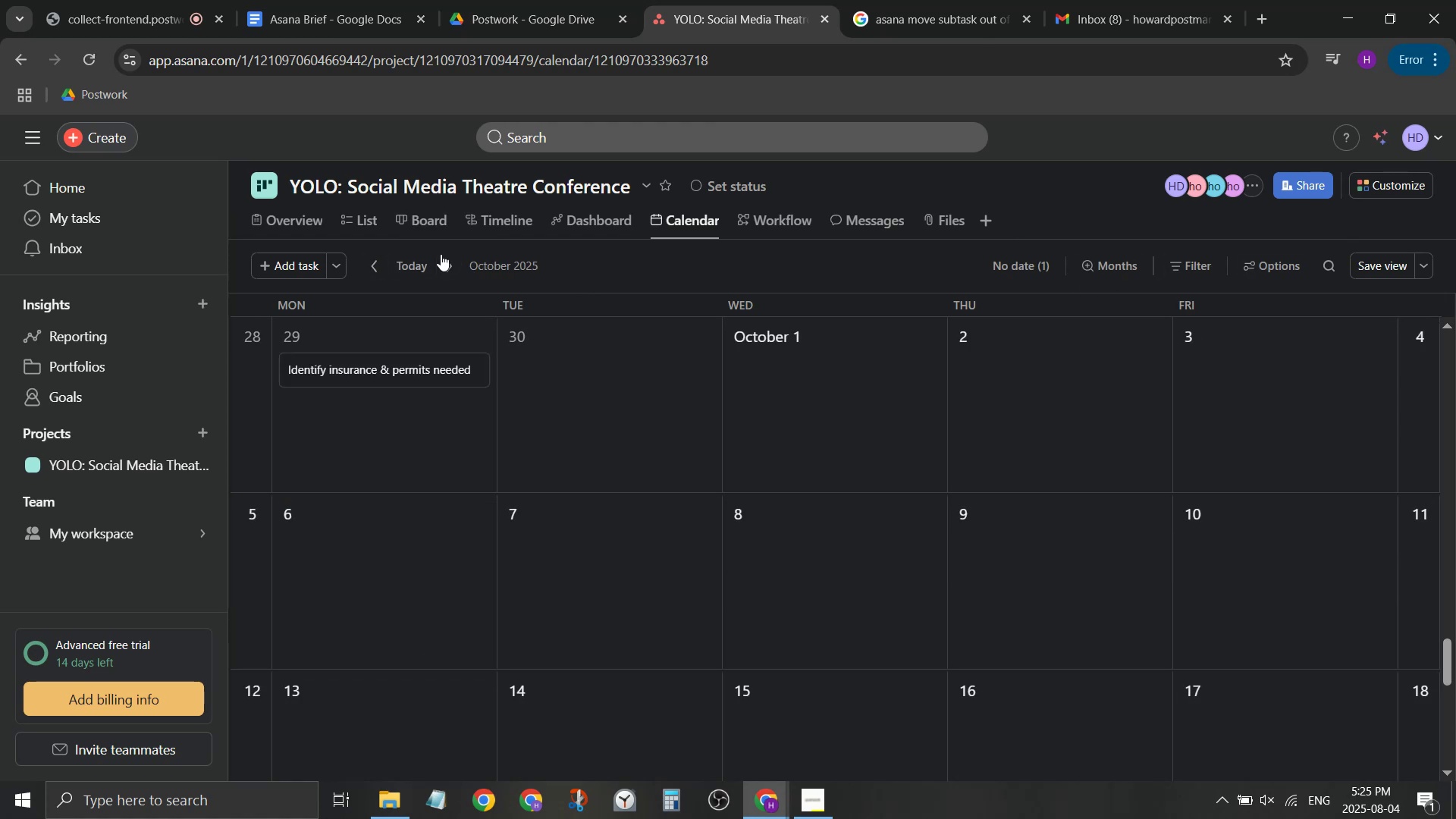 
left_click([440, 262])
 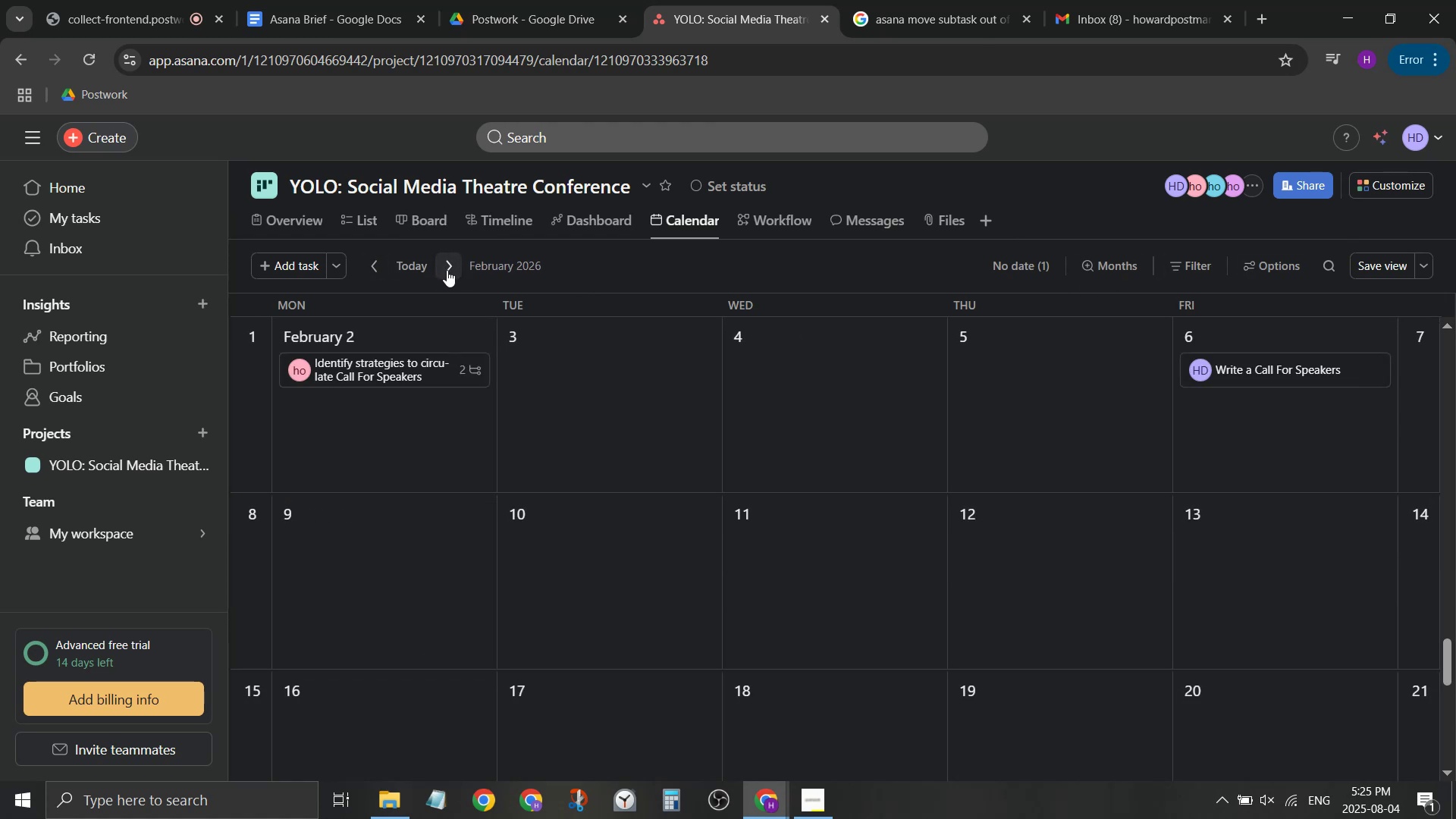 
wait(6.11)
 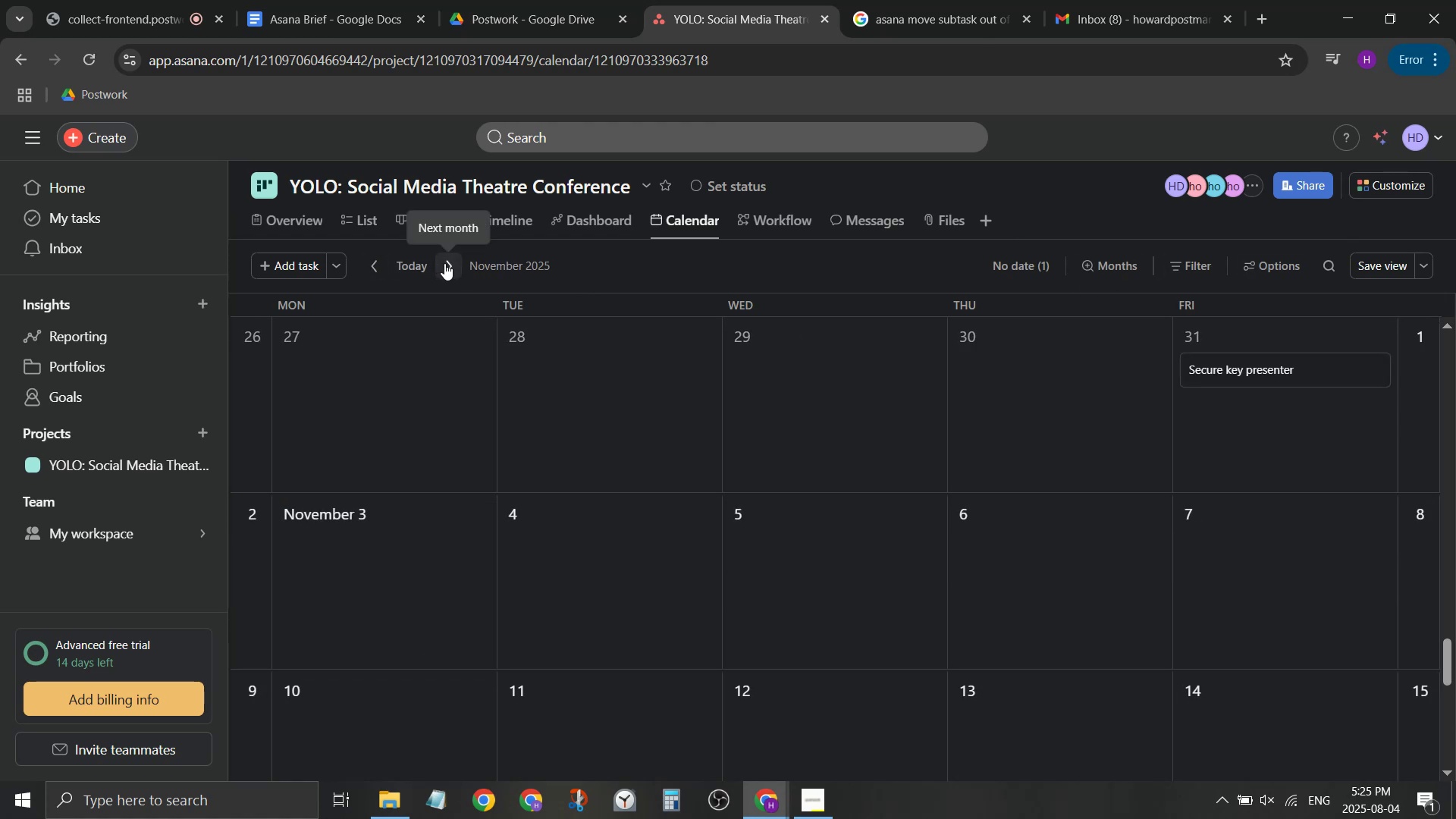 
left_click([447, 270])
 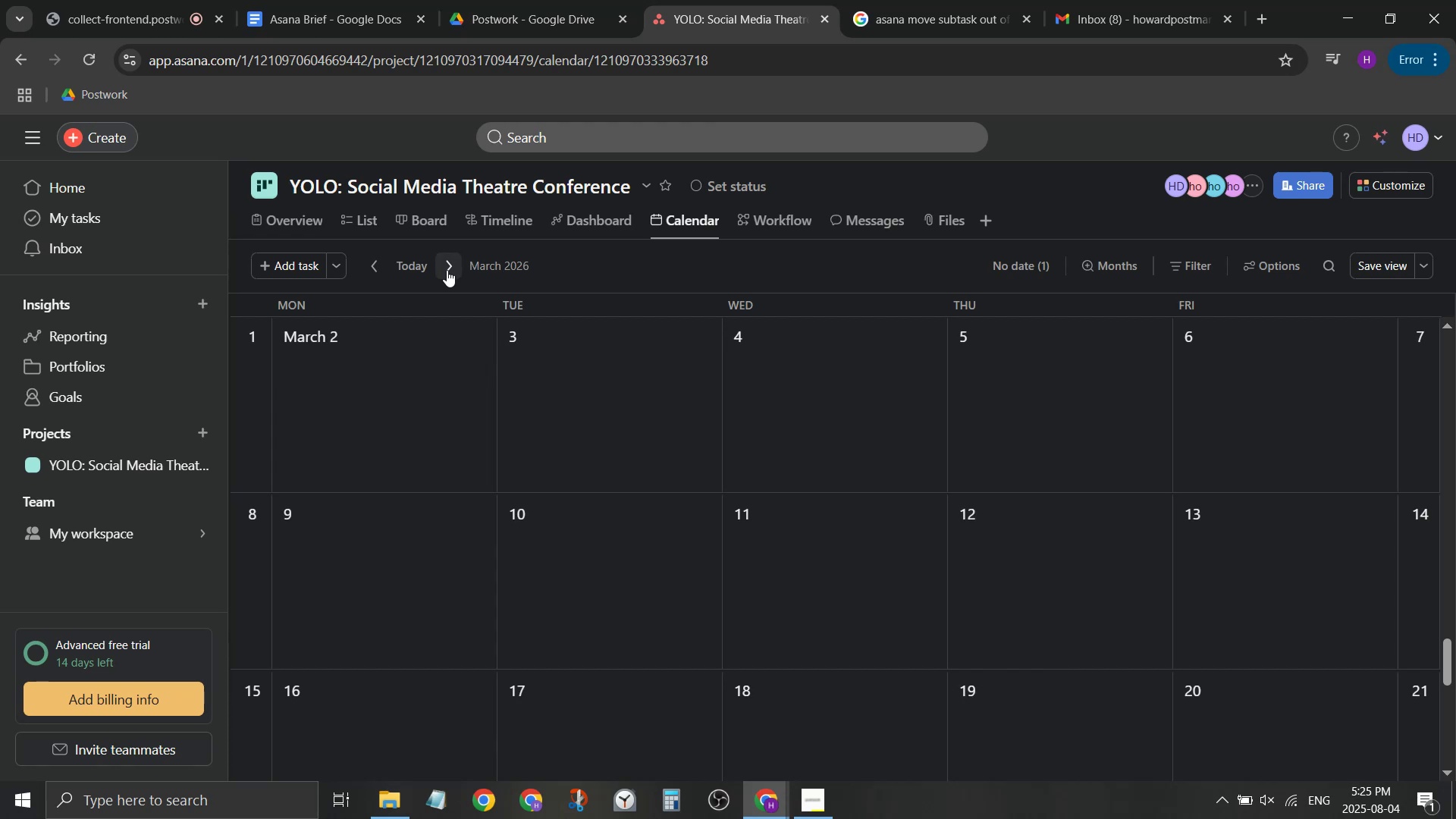 
left_click([447, 270])
 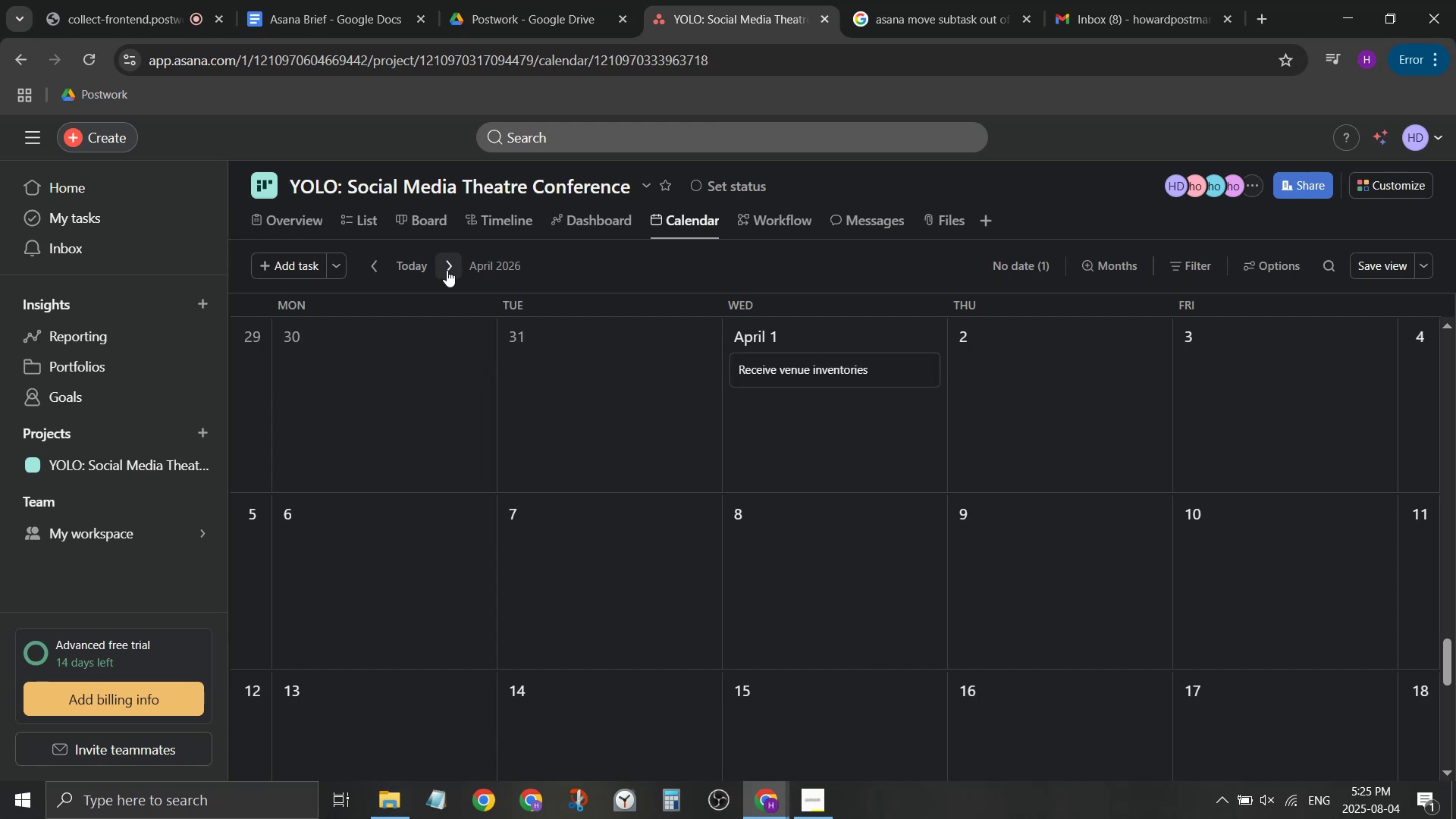 
left_click([447, 270])
 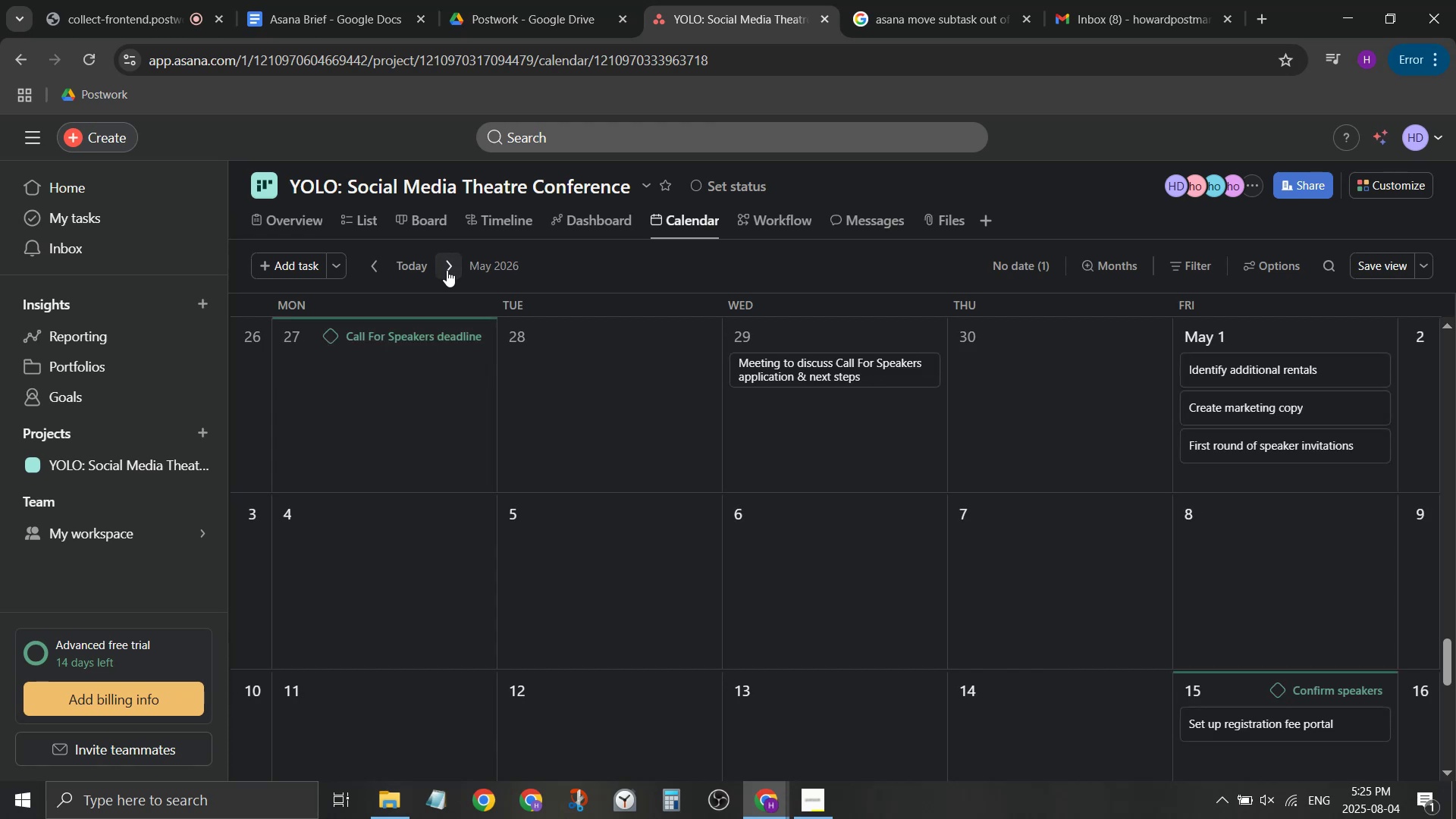 
wait(6.57)
 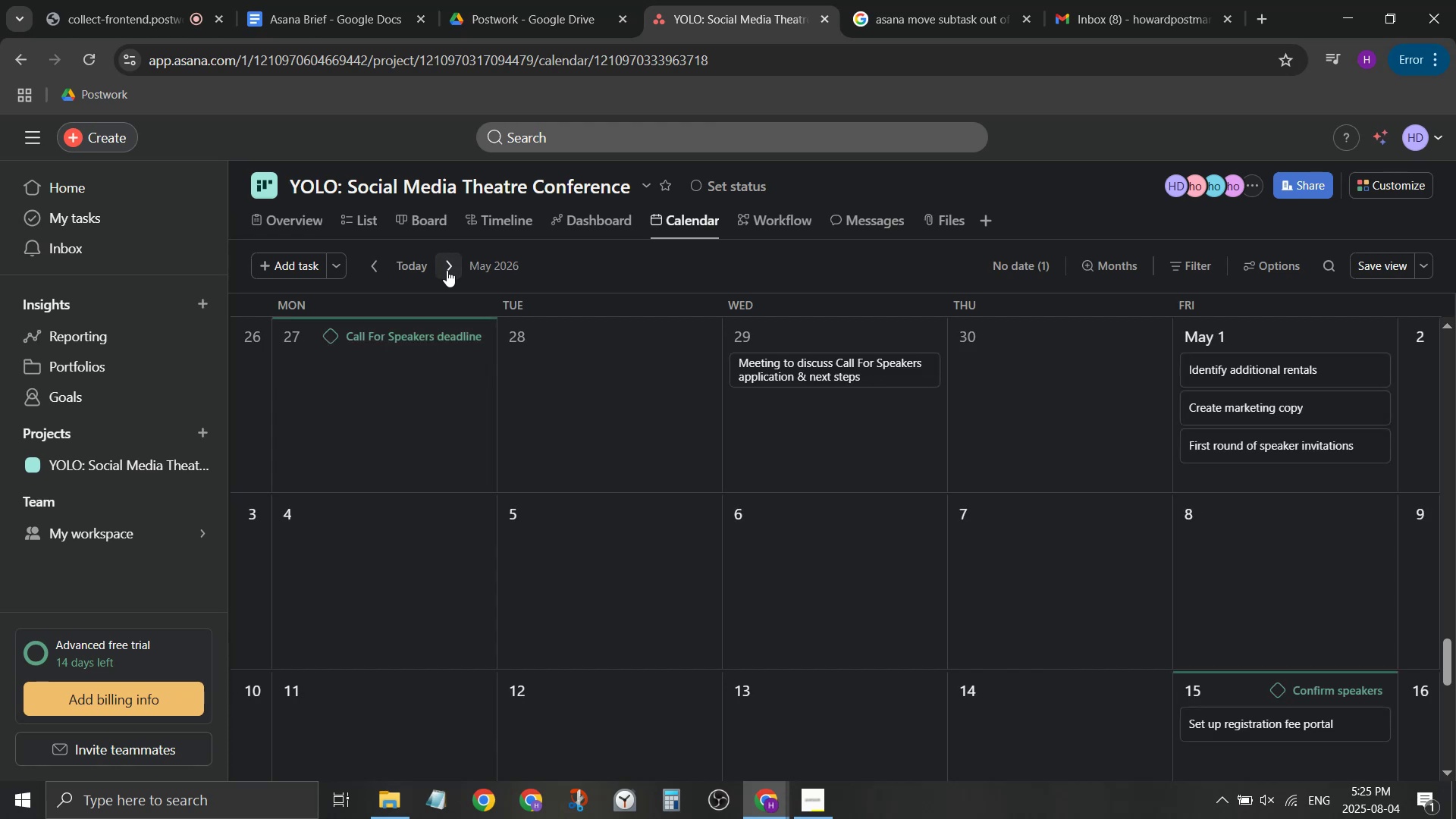 
left_click([447, 270])
 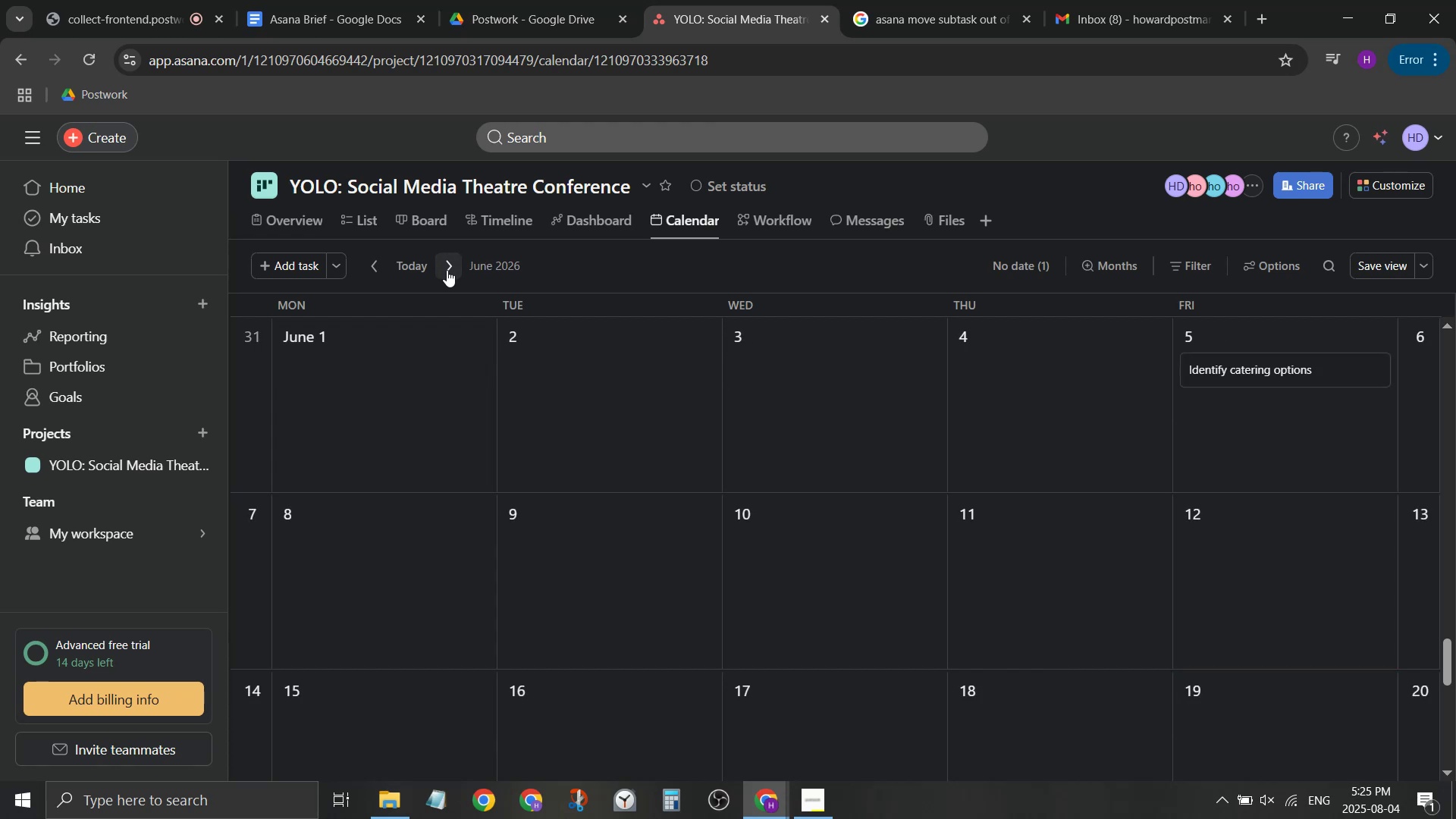 
left_click([447, 270])
 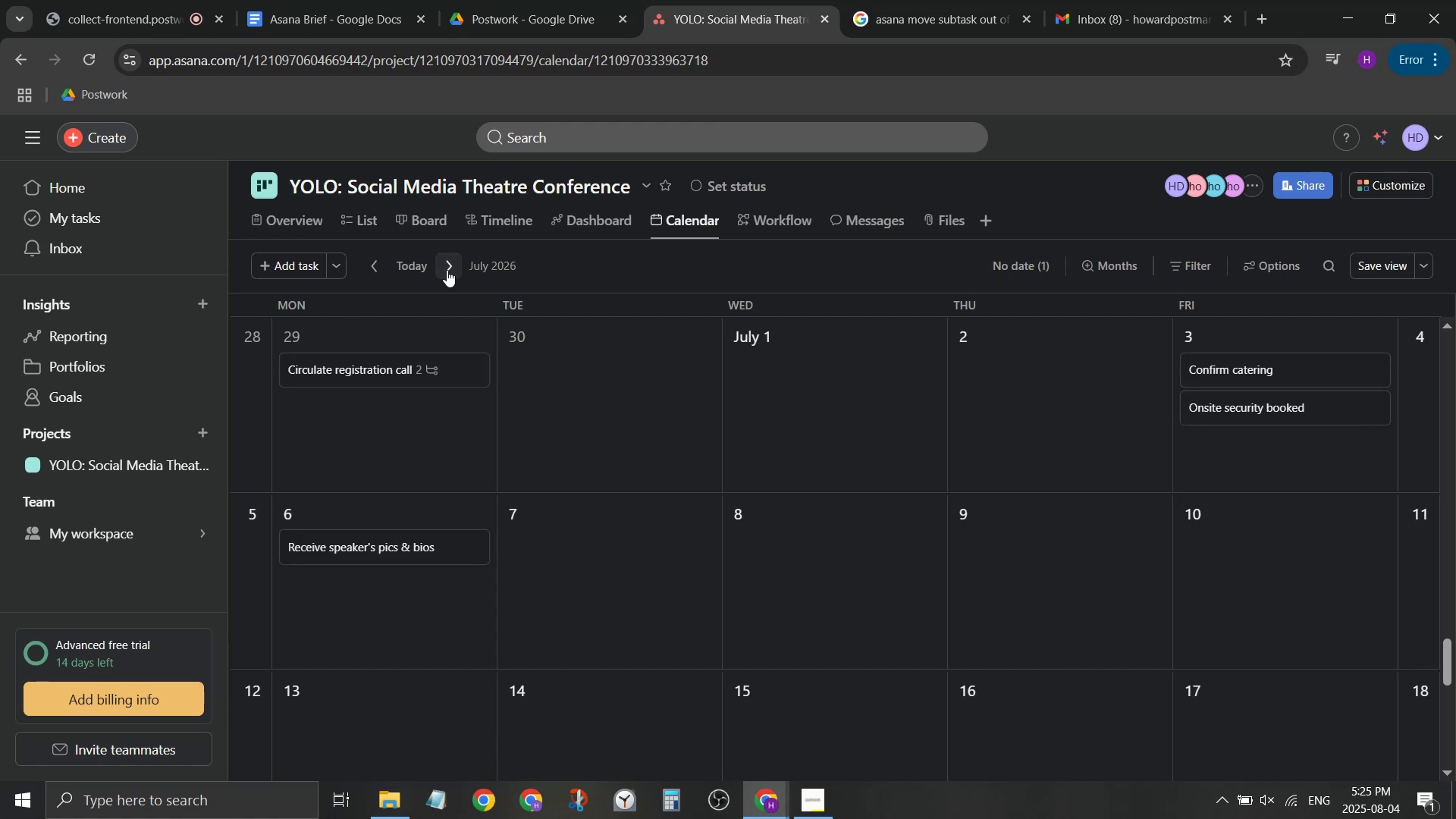 
left_click([447, 270])
 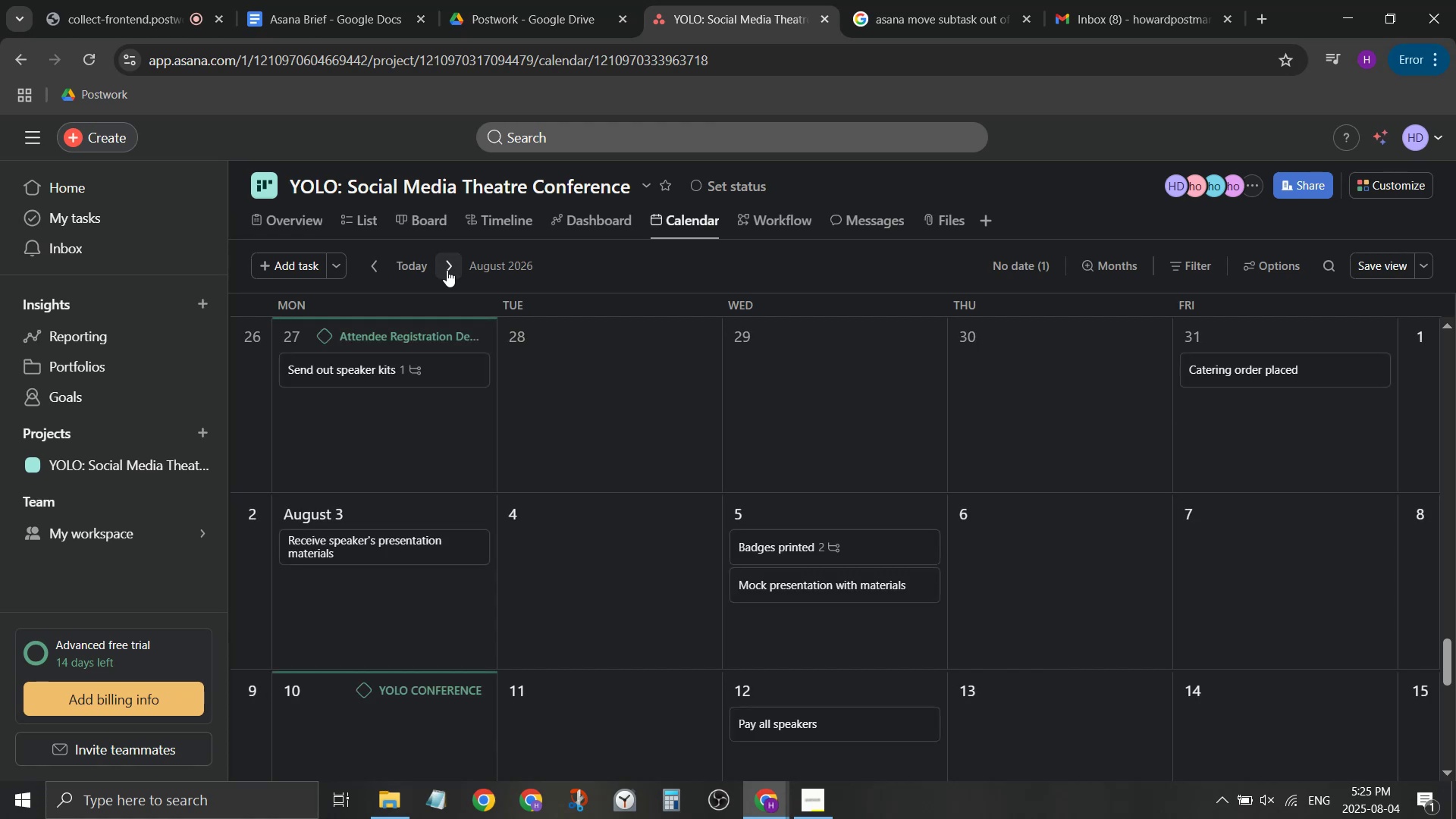 
left_click([447, 270])
 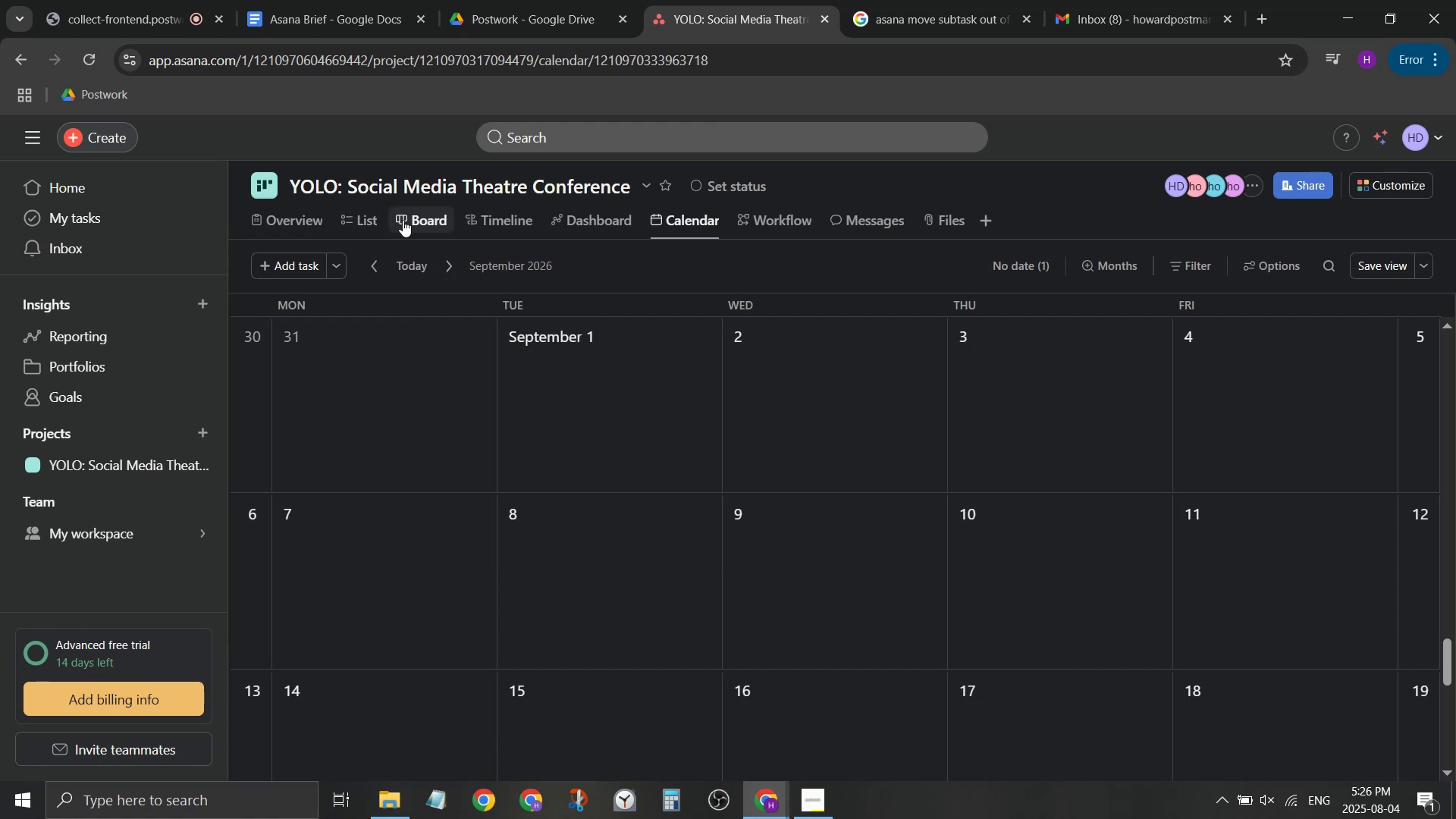 
left_click([410, 223])
 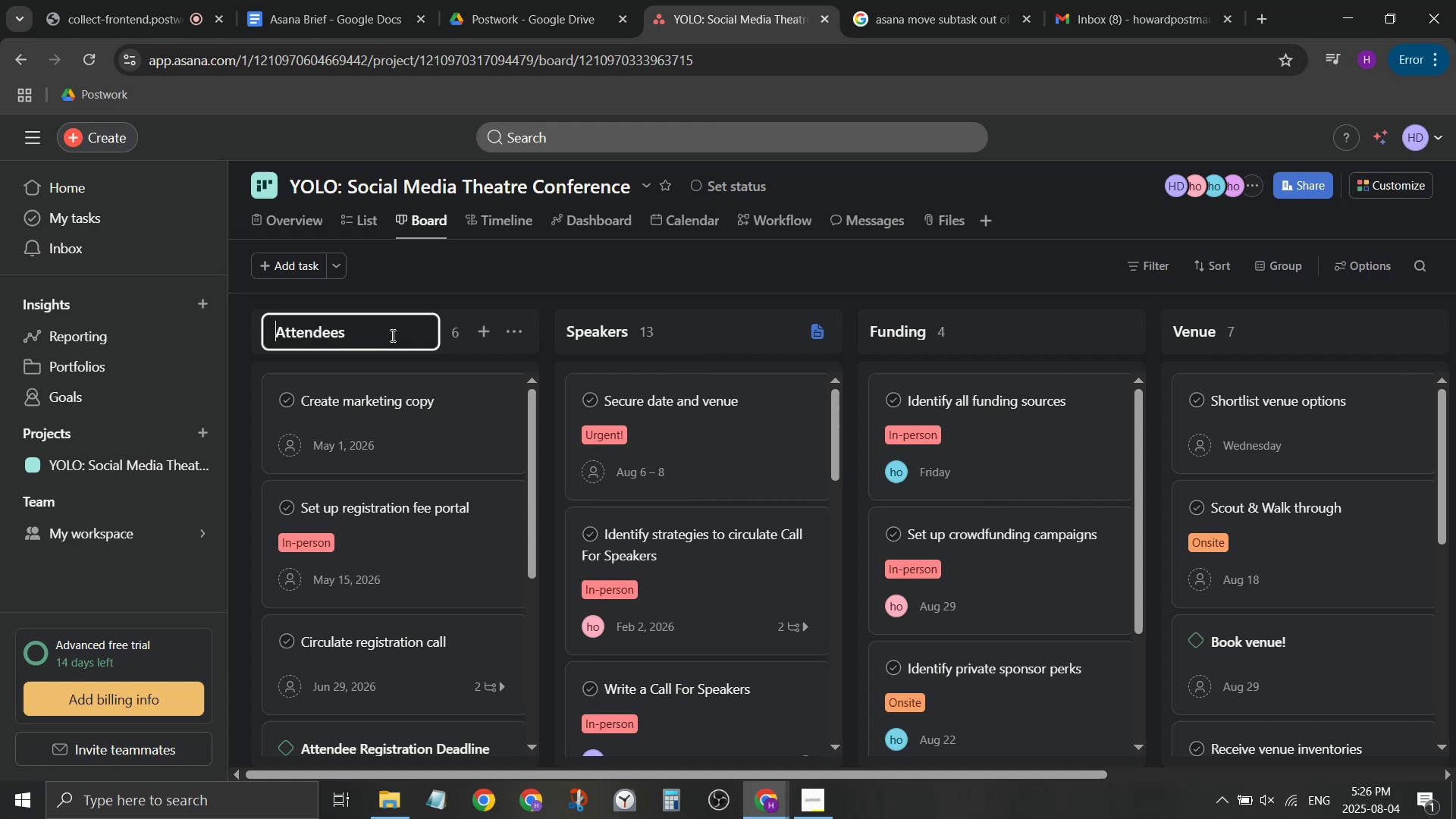 
wait(6.46)
 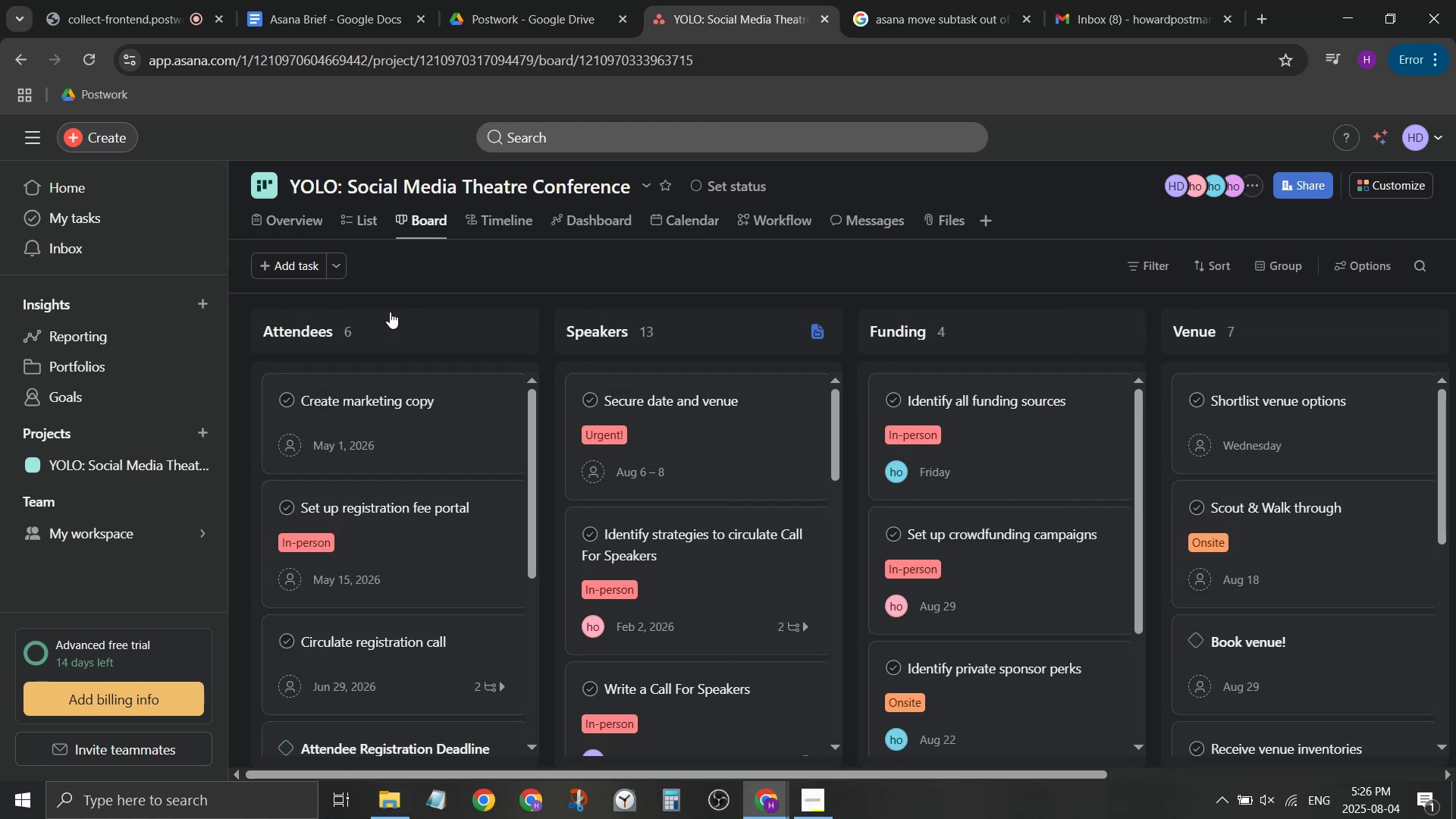 
left_click([362, 215])
 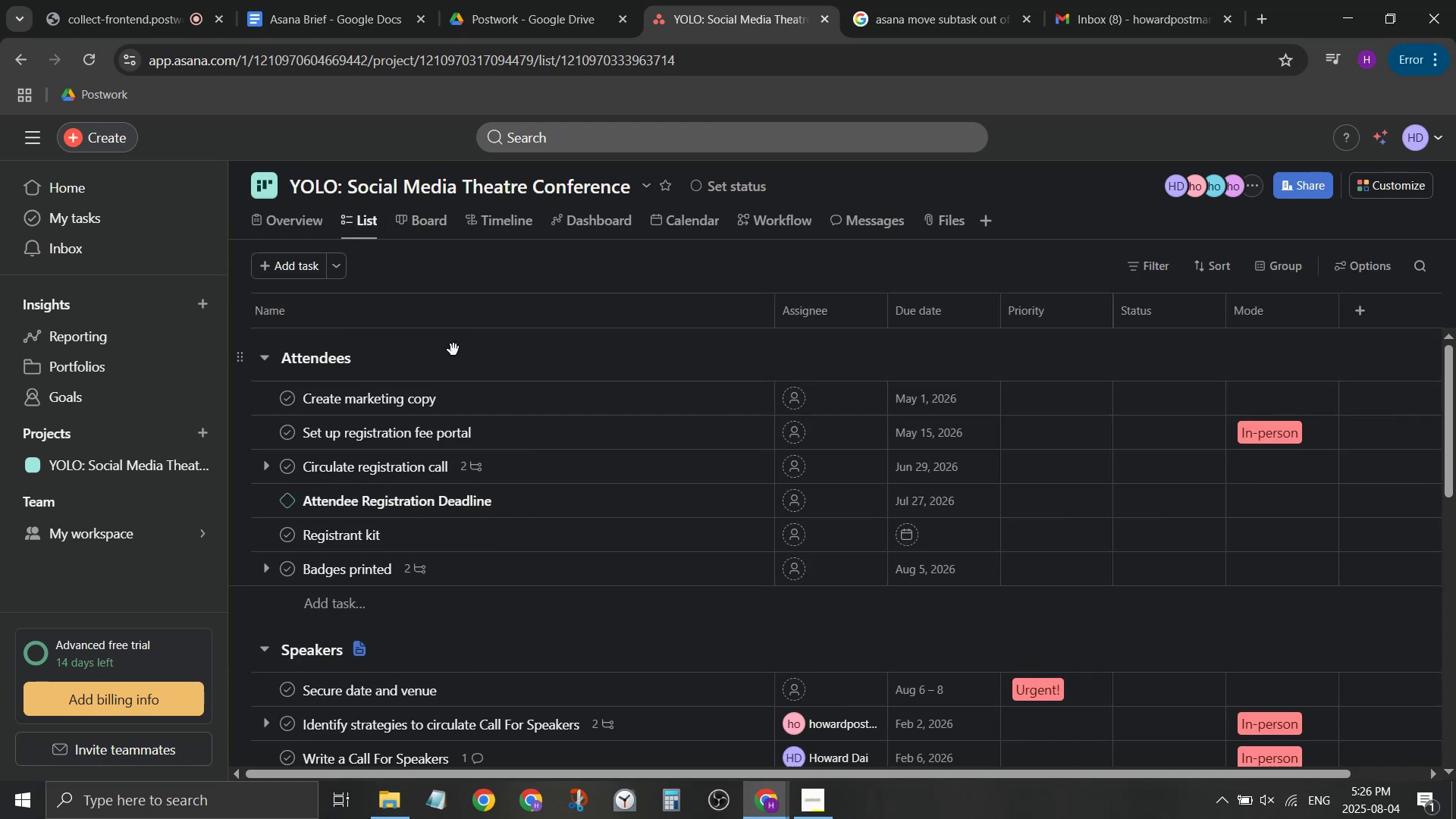 
right_click([467, 360])
 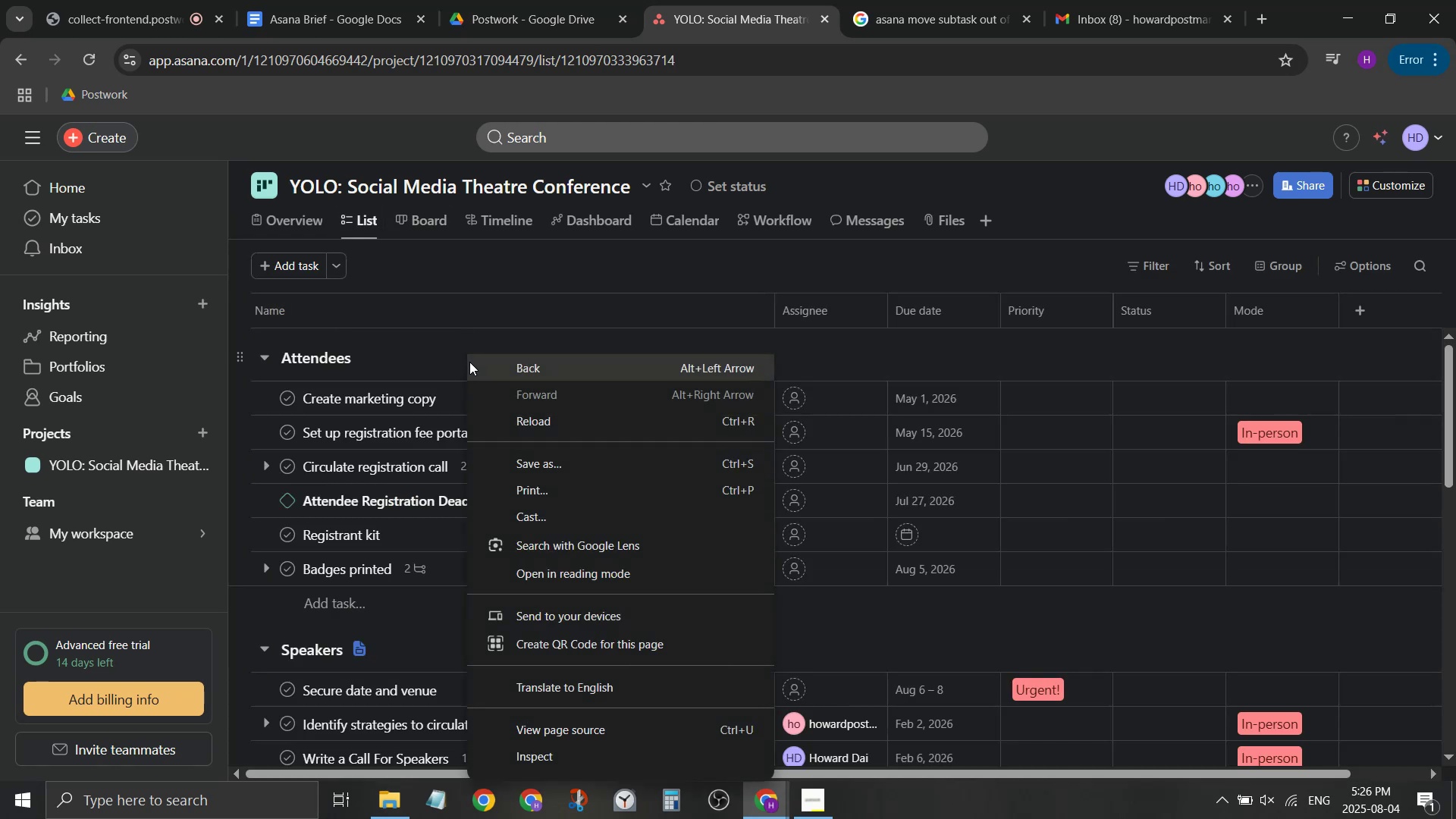 
left_click([390, 365])
 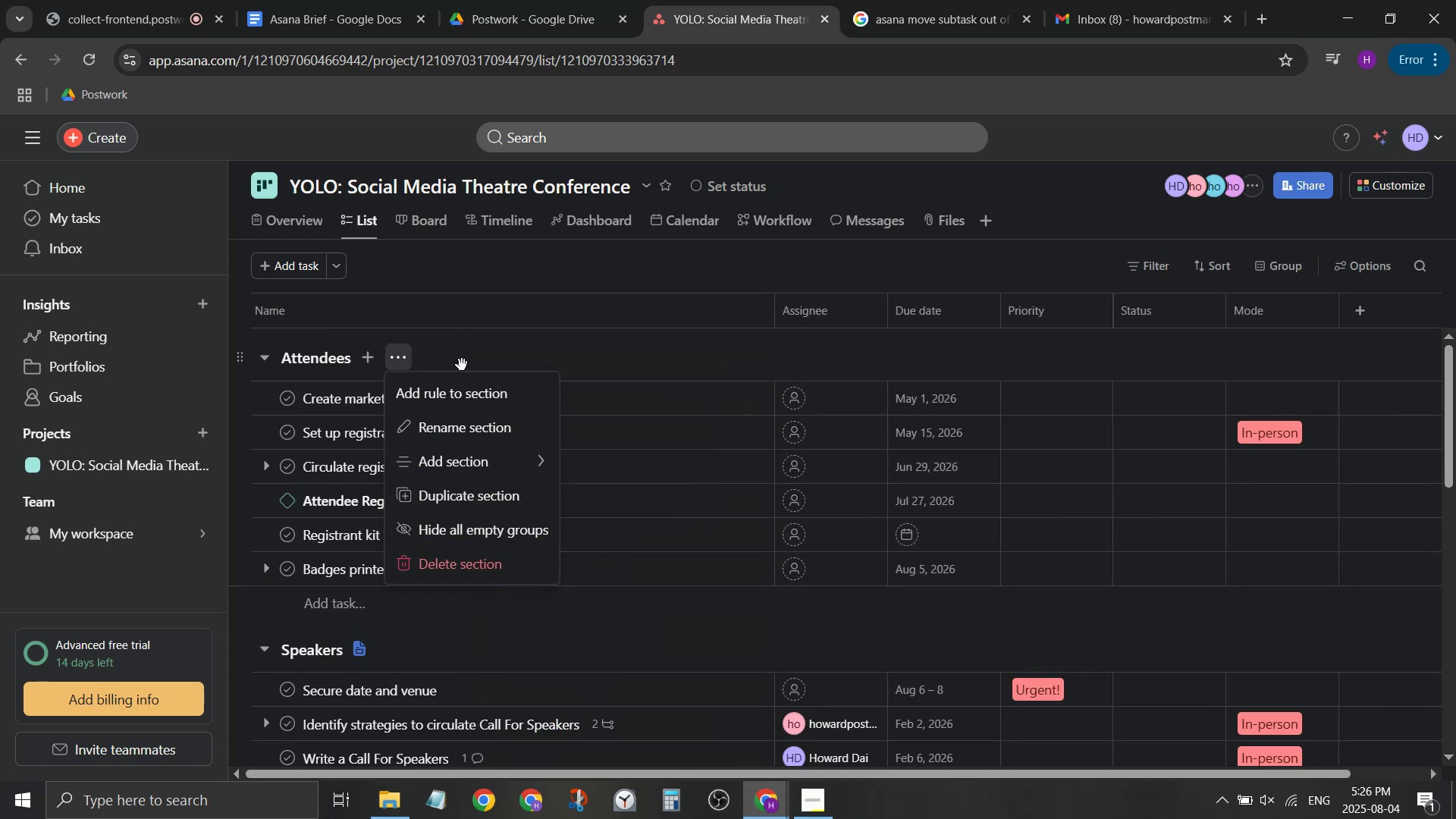 
left_click([489, 333])
 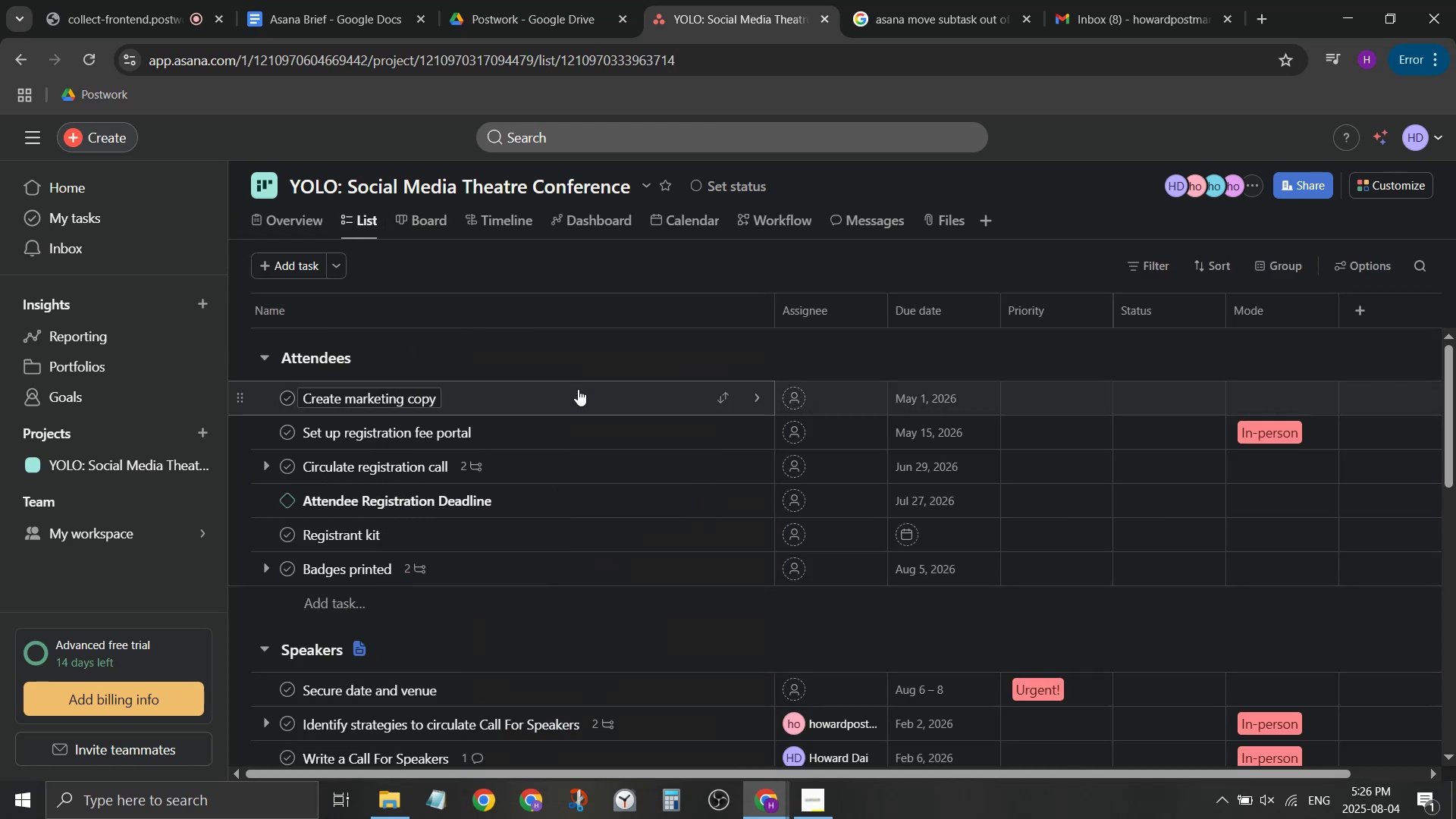 
right_click([578, 389])
 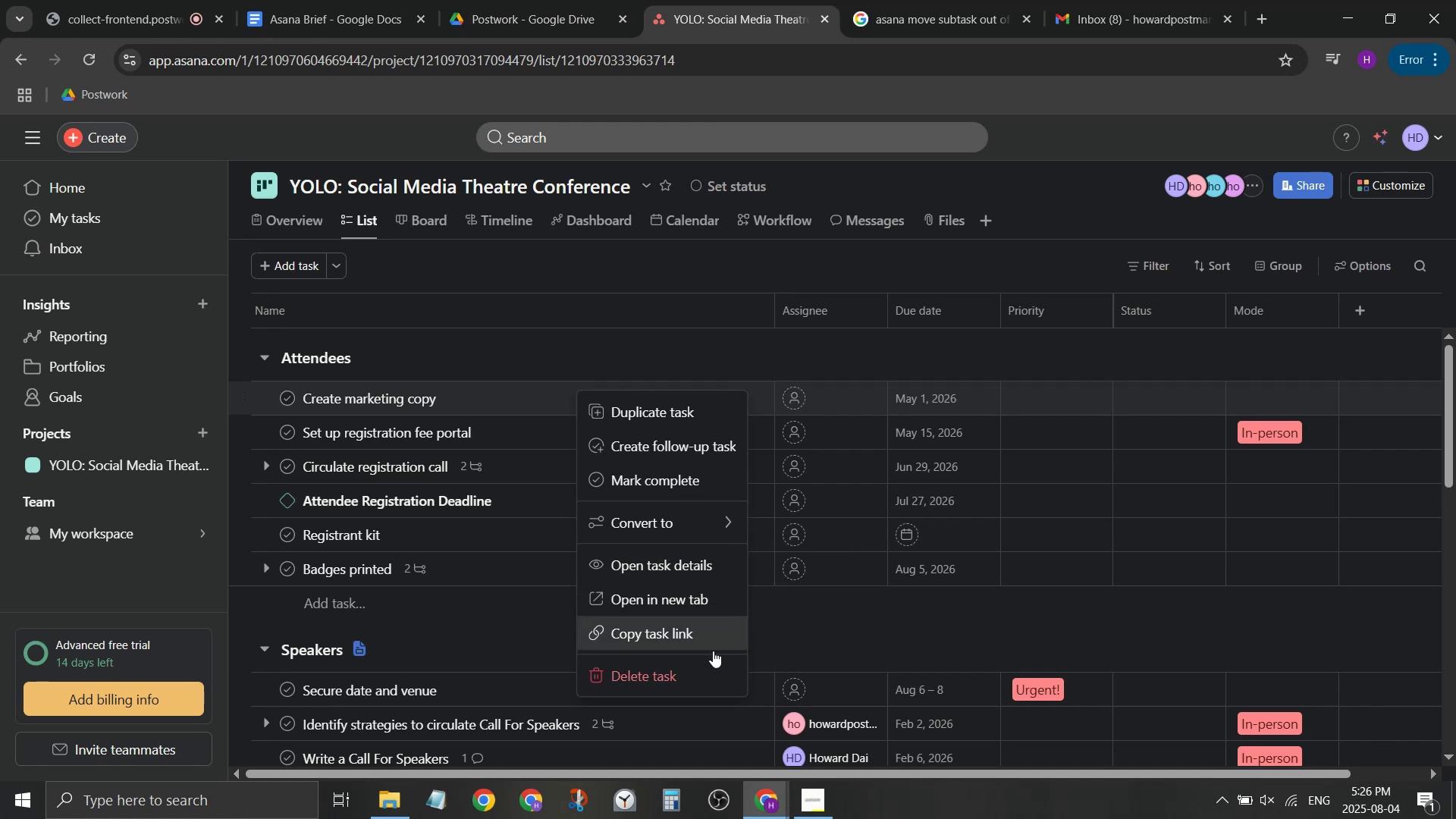 
mouse_move([718, 534])
 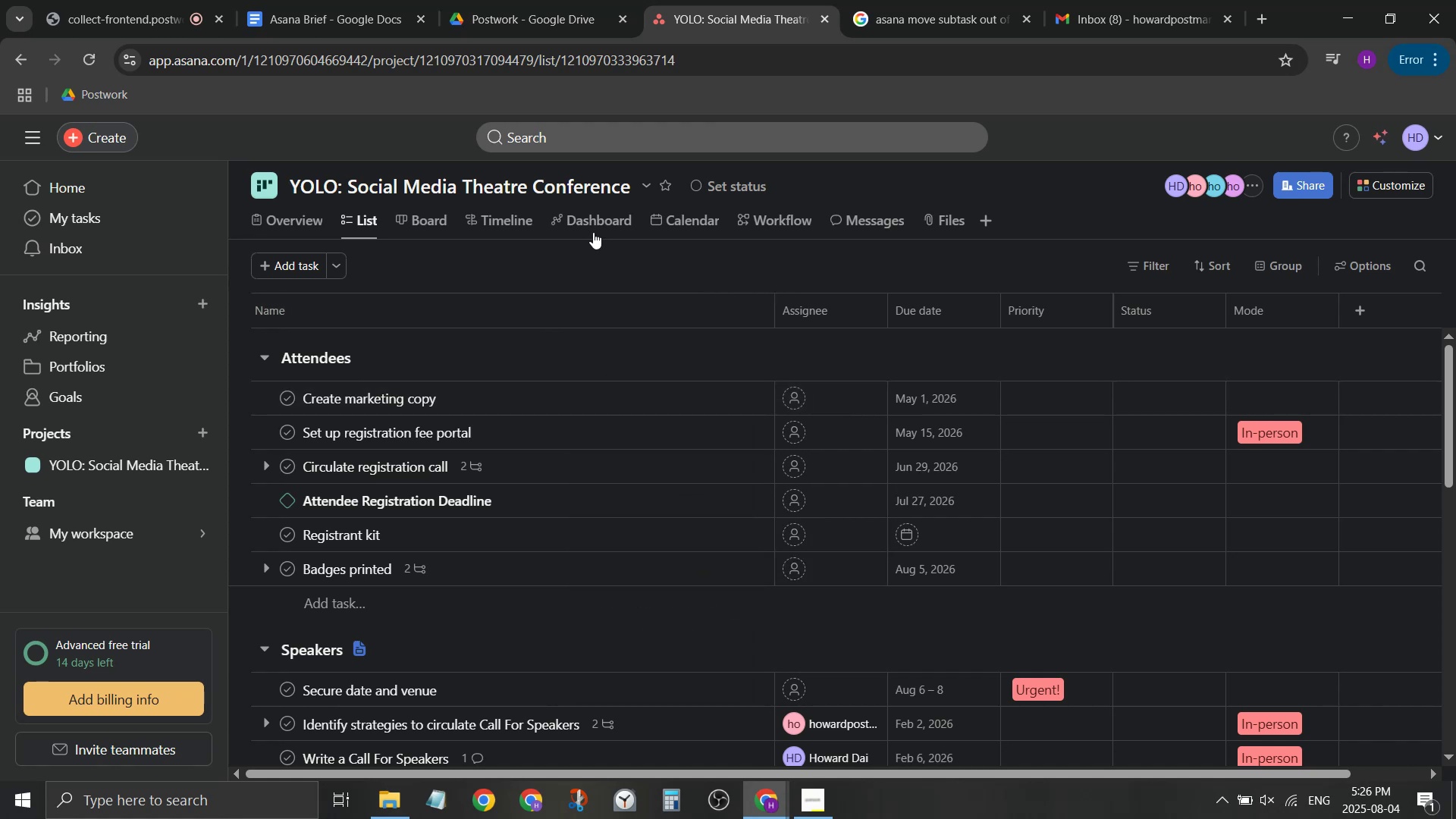 
left_click([595, 221])
 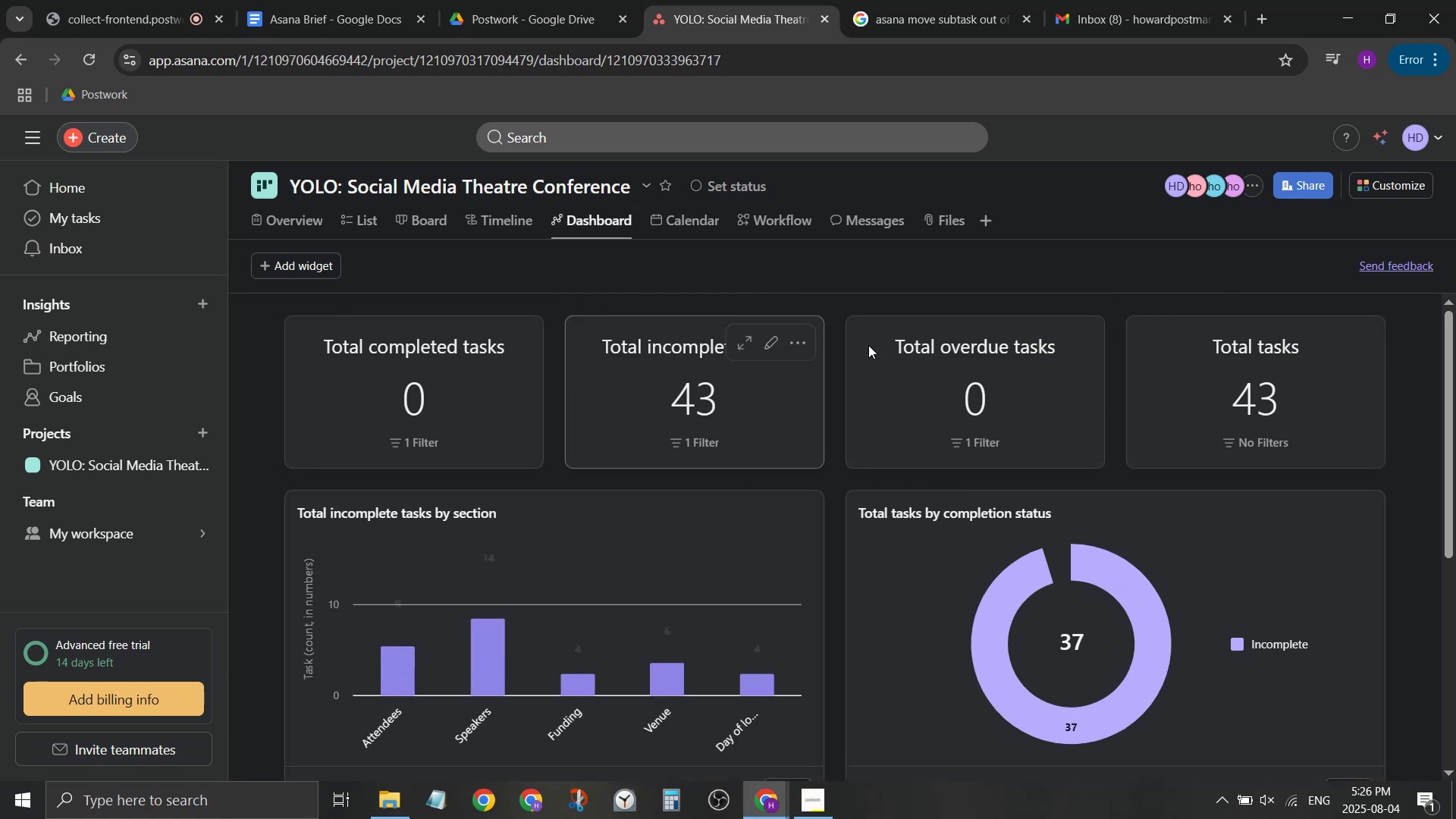 
scroll: coordinate [1175, 347], scroll_direction: down, amount: 3.0
 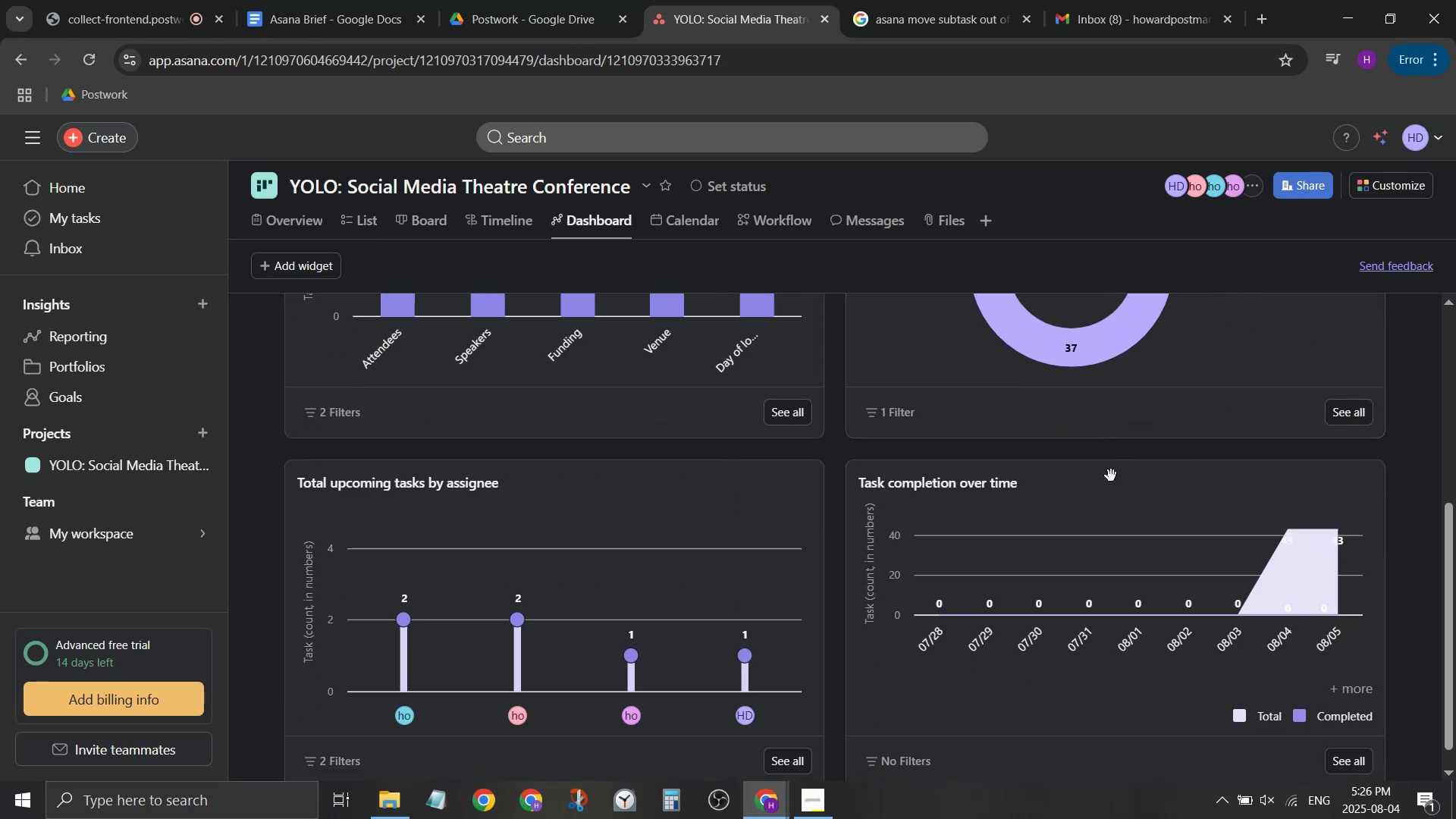 
mouse_move([1269, 575])
 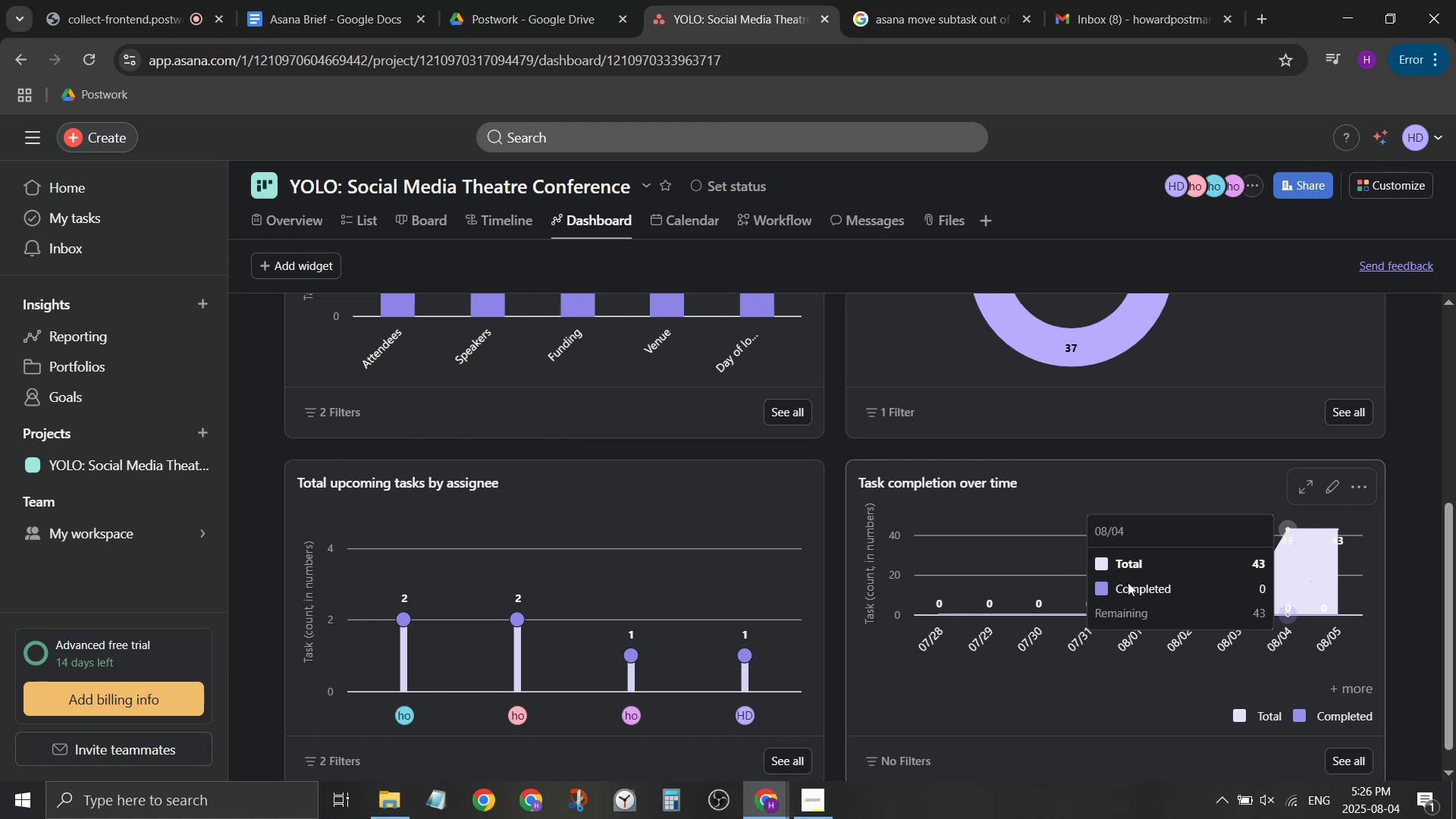 
scroll: coordinate [1034, 571], scroll_direction: down, amount: 4.0
 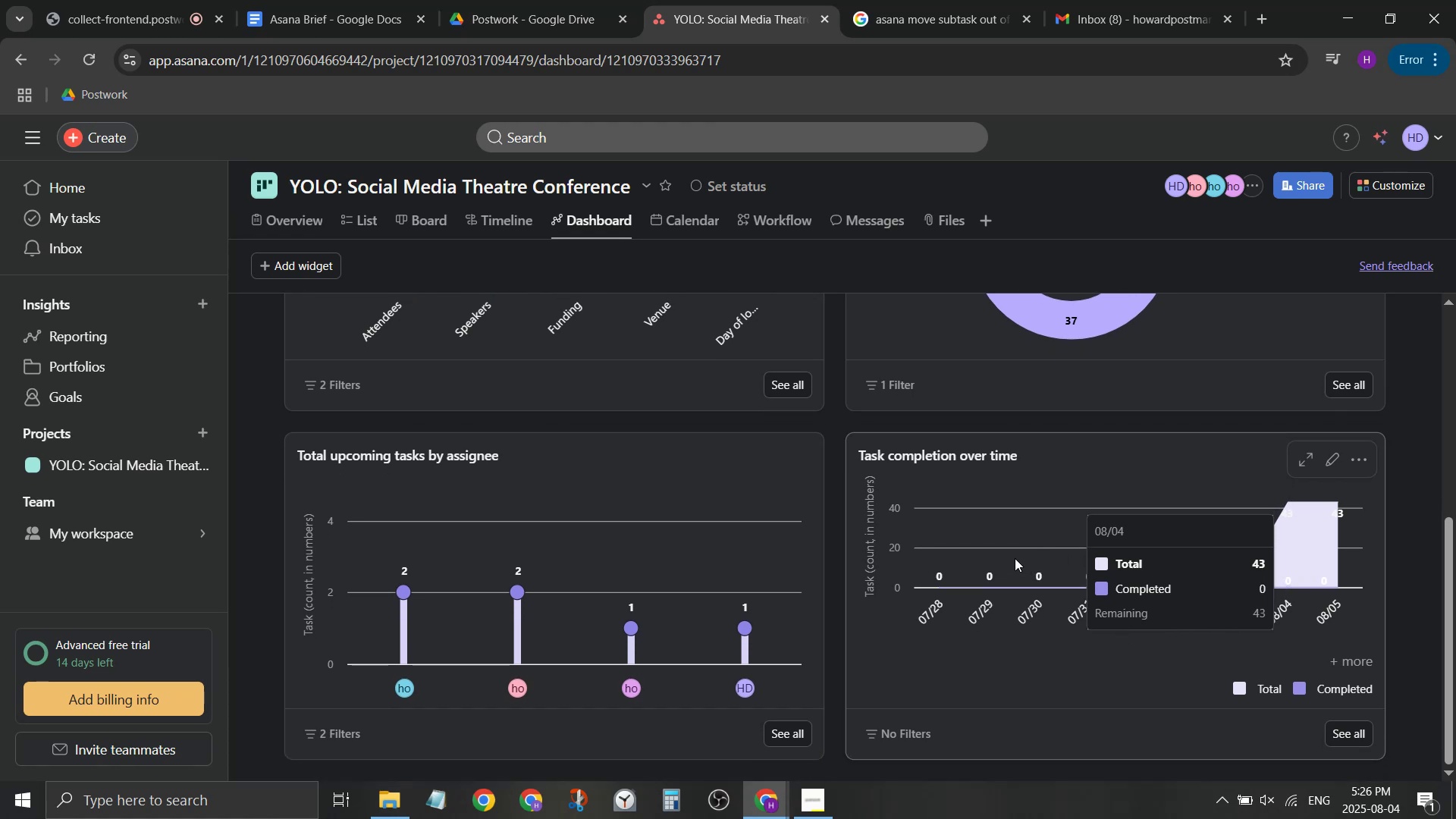 
scroll: coordinate [667, 468], scroll_direction: up, amount: 7.0
 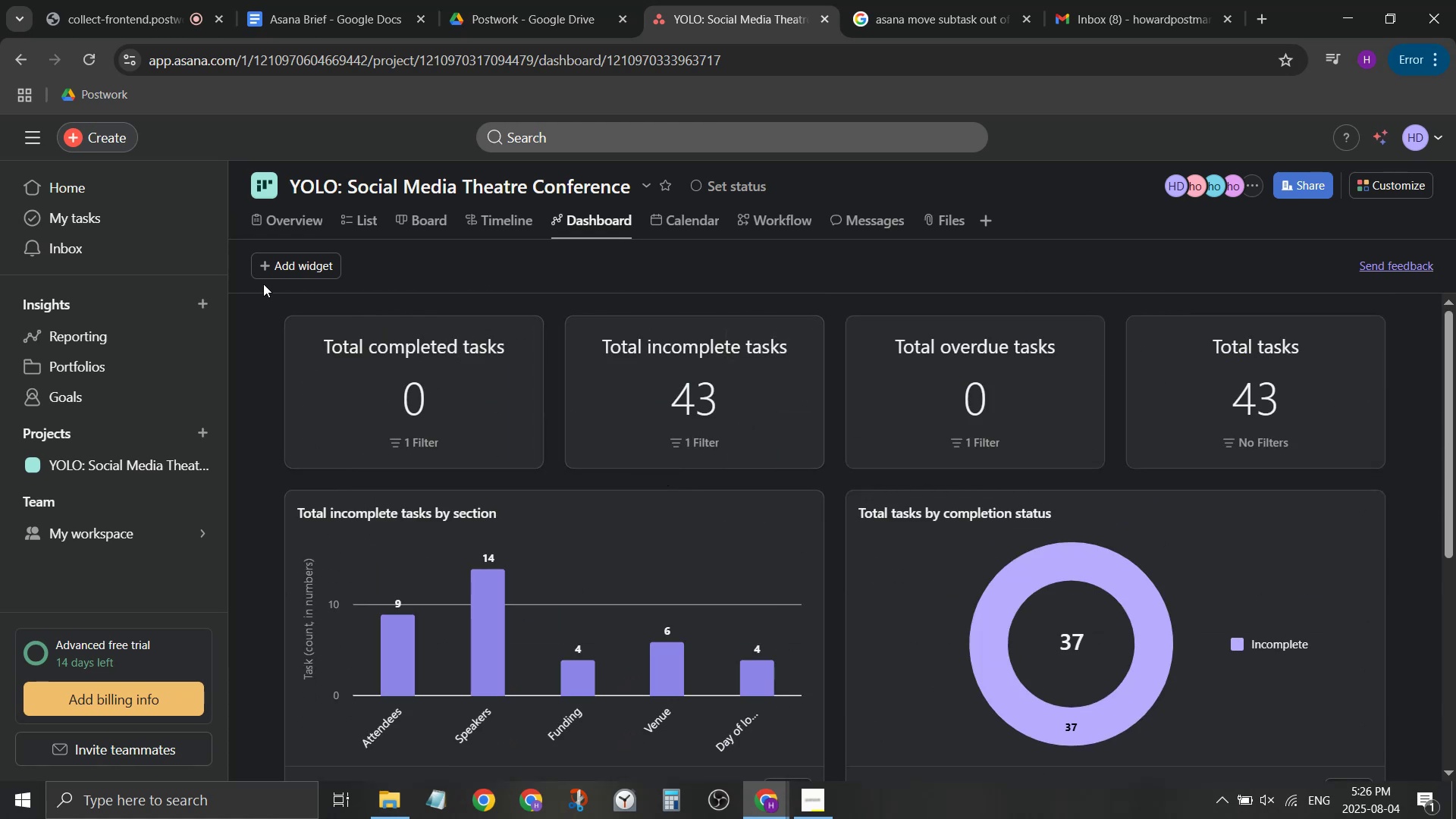 
left_click([271, 271])
 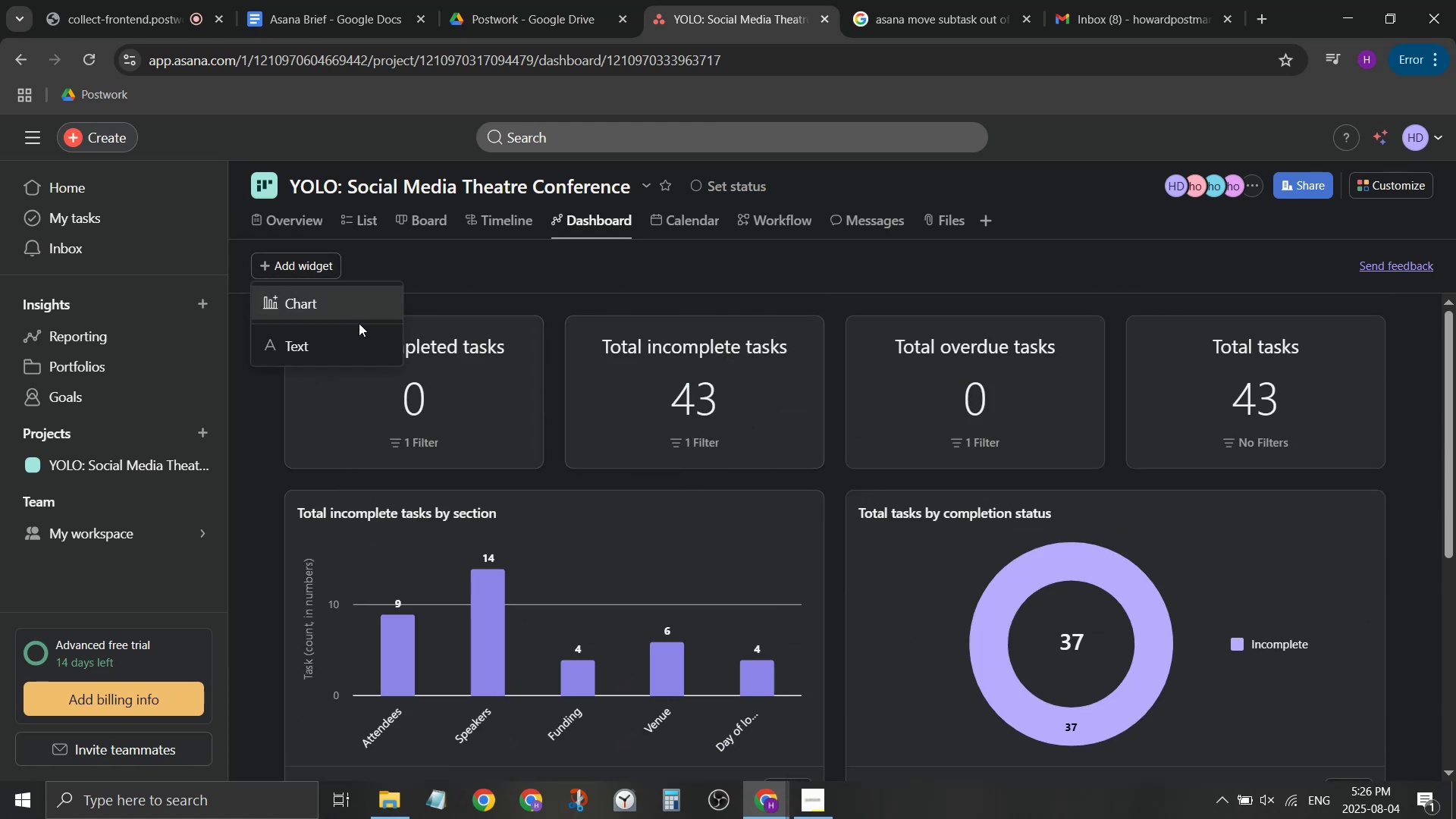 
left_click([356, 345])
 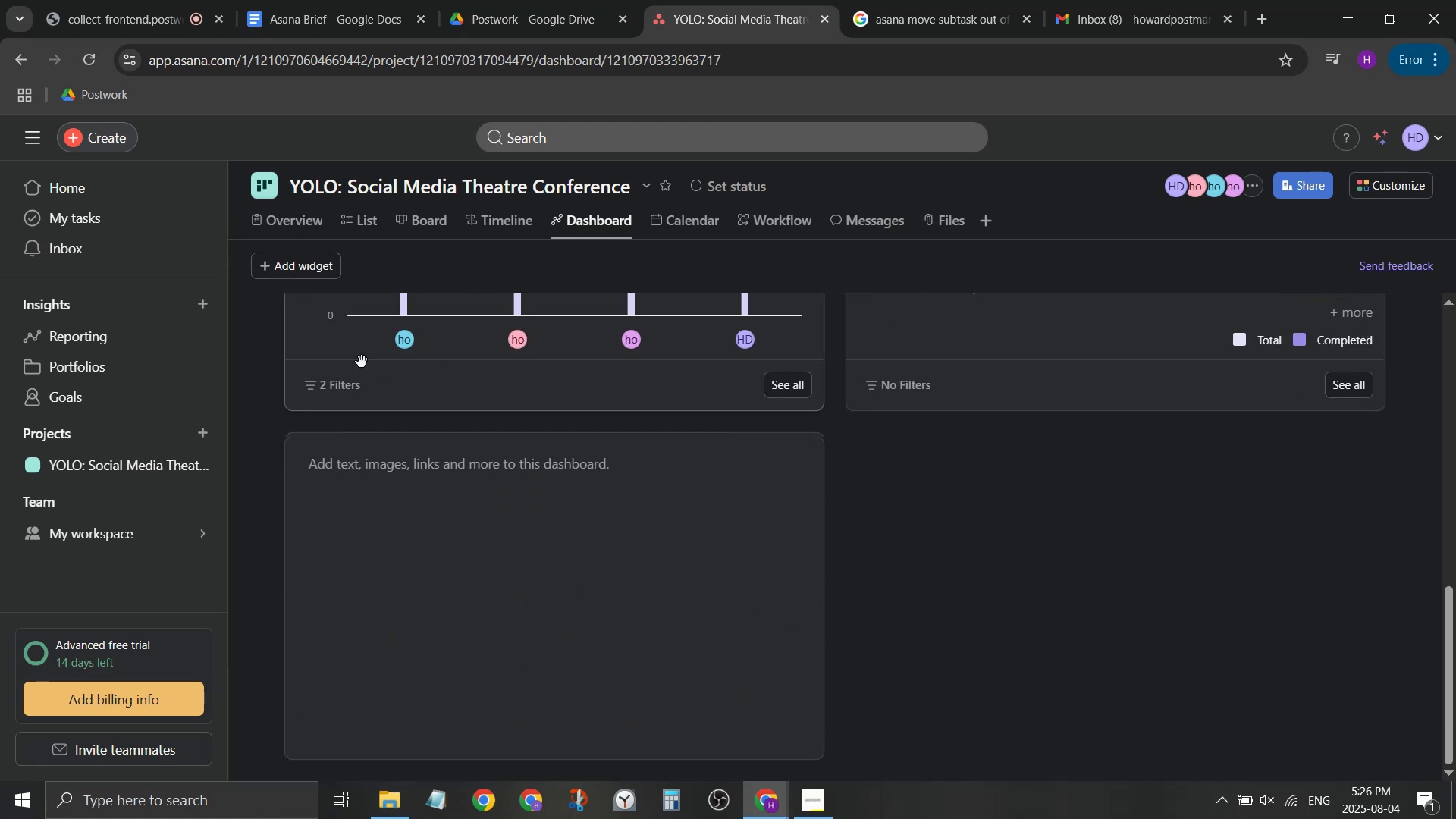 
left_click([447, 488])
 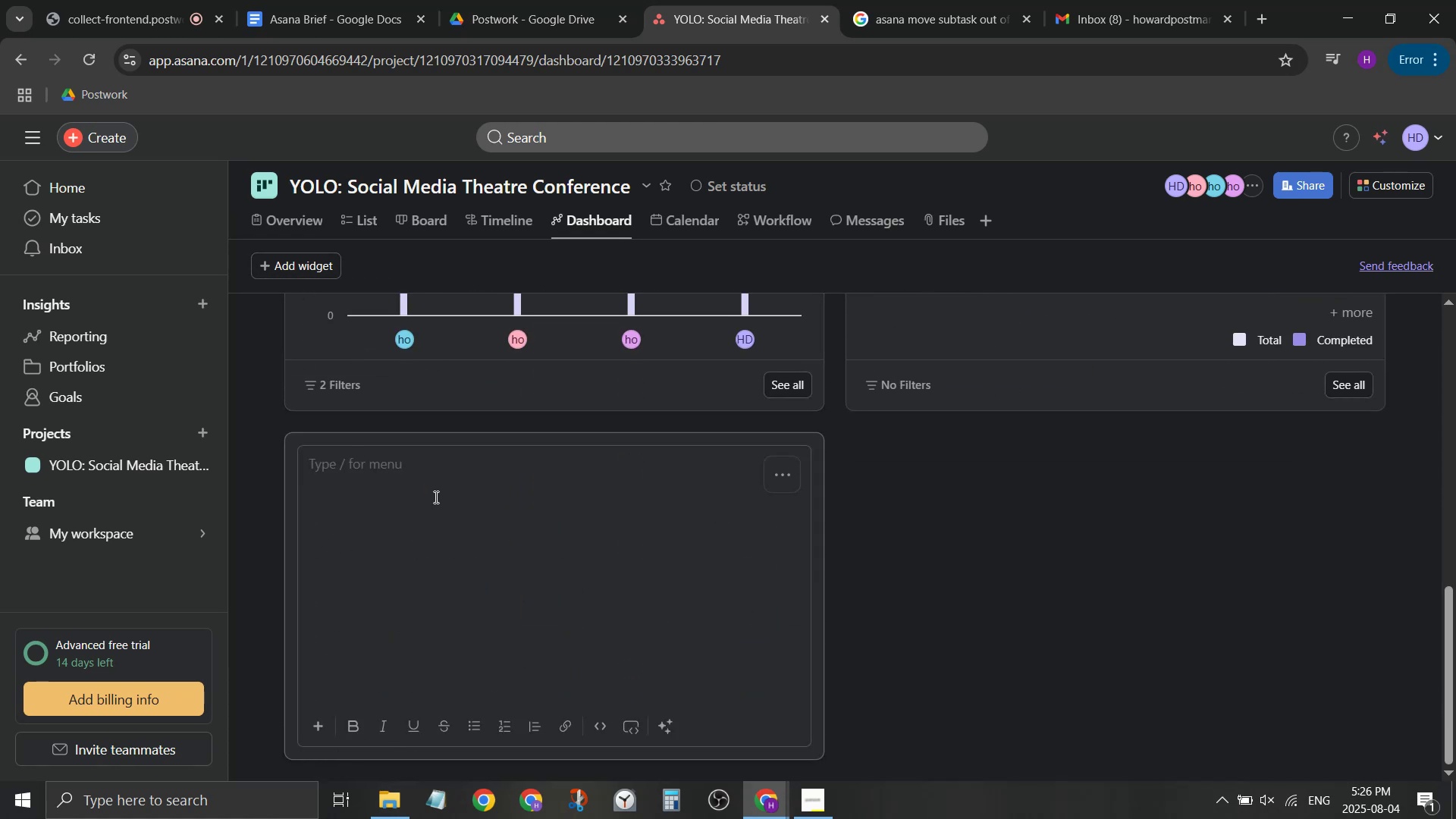 
type(YOLO)
 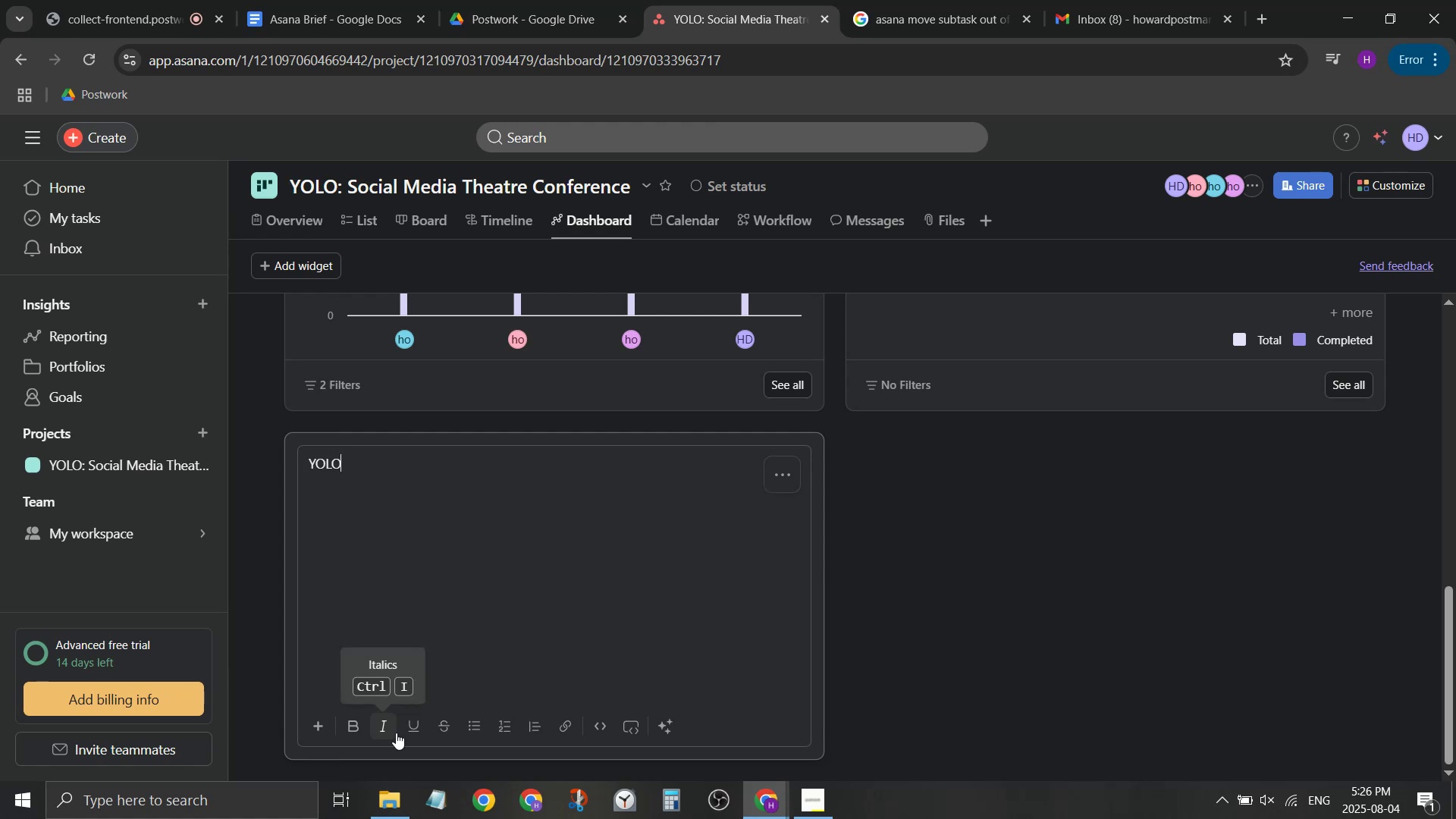 
key(Enter)
 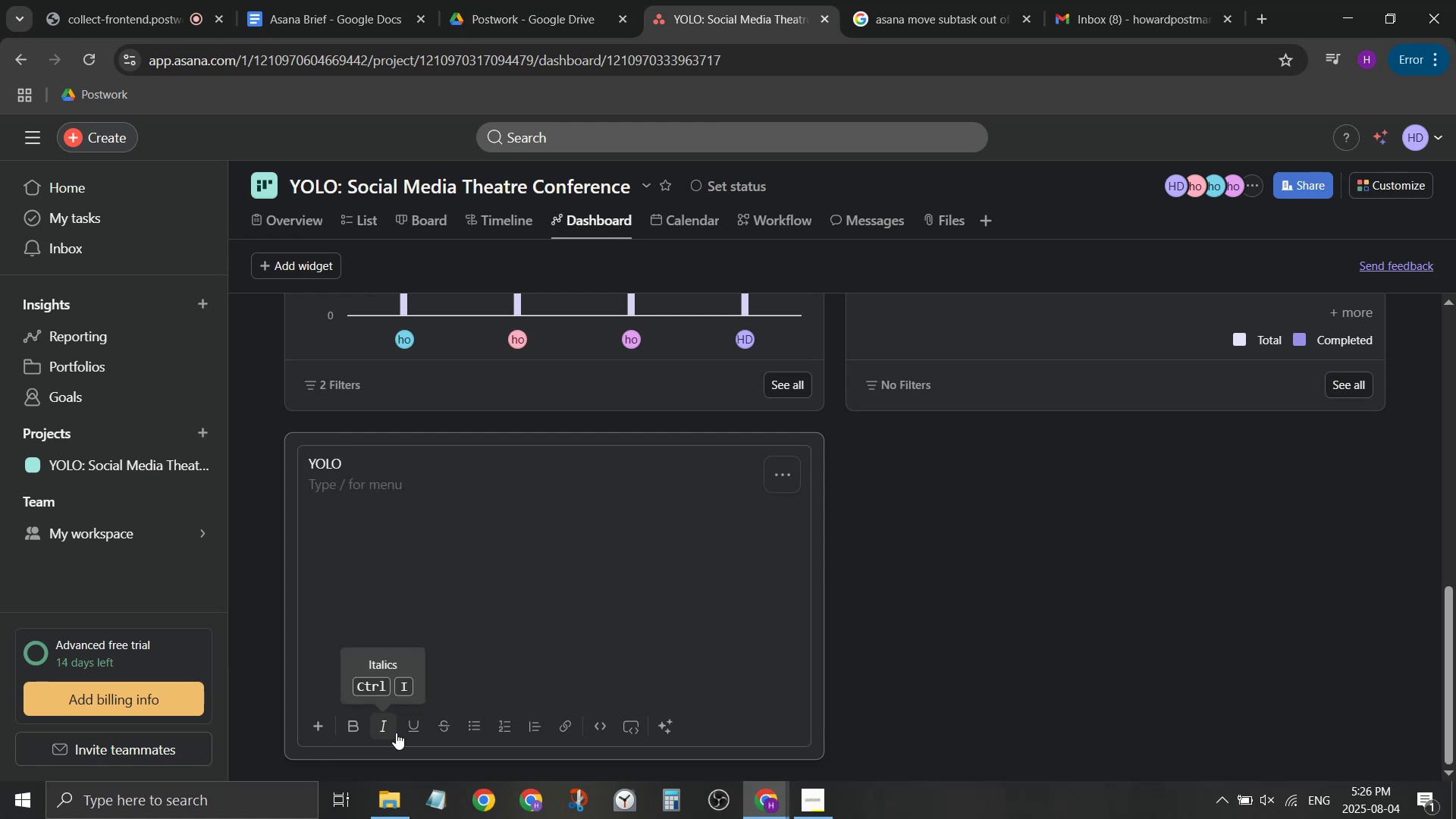 
wait(12.07)
 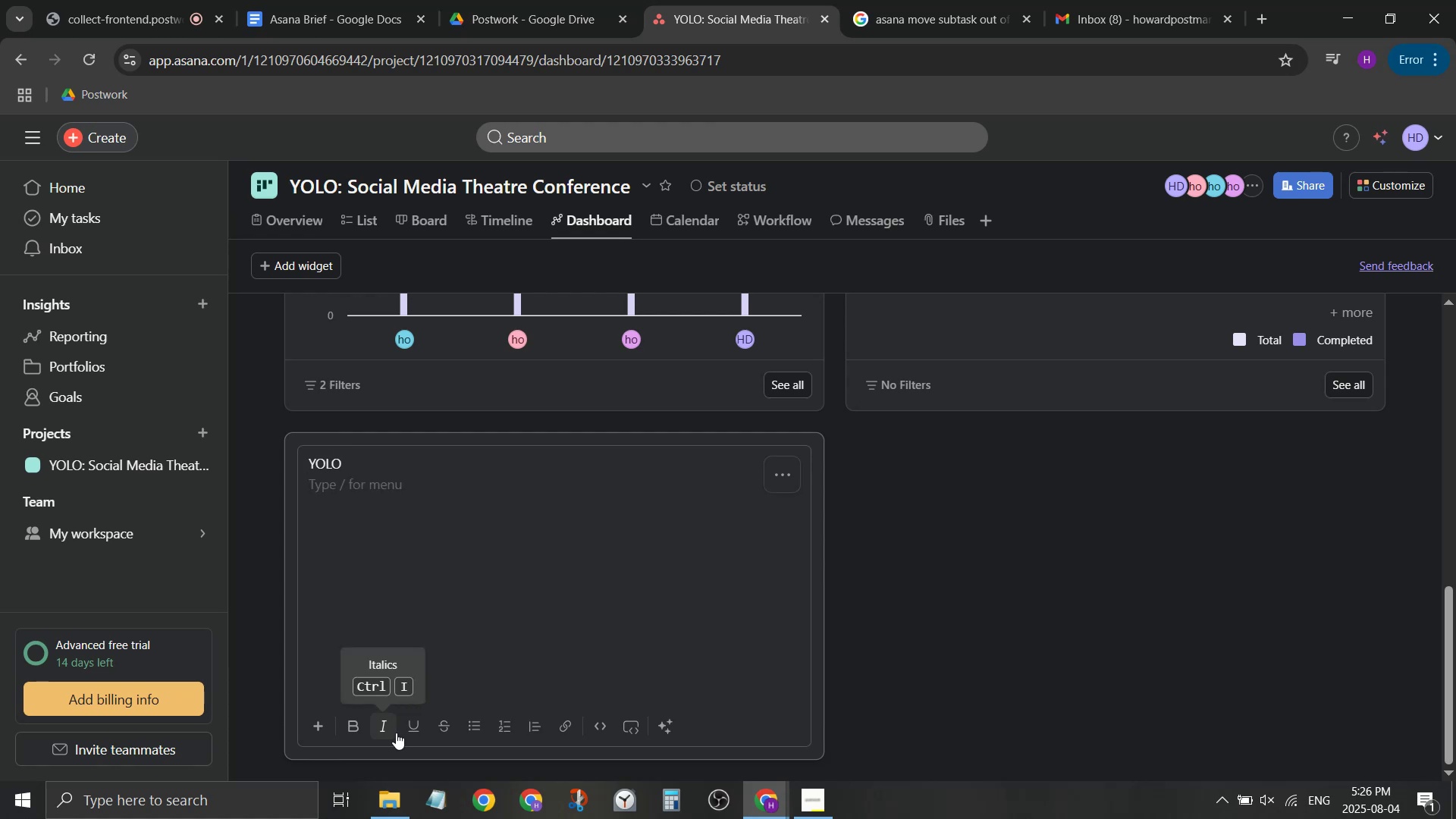 
type(3)
key(Backspace)
type(h)
key(Backspace)
type(h)
key(Backspace)
type(Hello team mebers)
key(Backspace)
key(Backspace)
key(Backspace)
key(Backspace)
type(,bers)
key(Backspace)
key(Backspace)
key(Backspace)
key(Backspace)
key(Backspace)
type(mbers)
 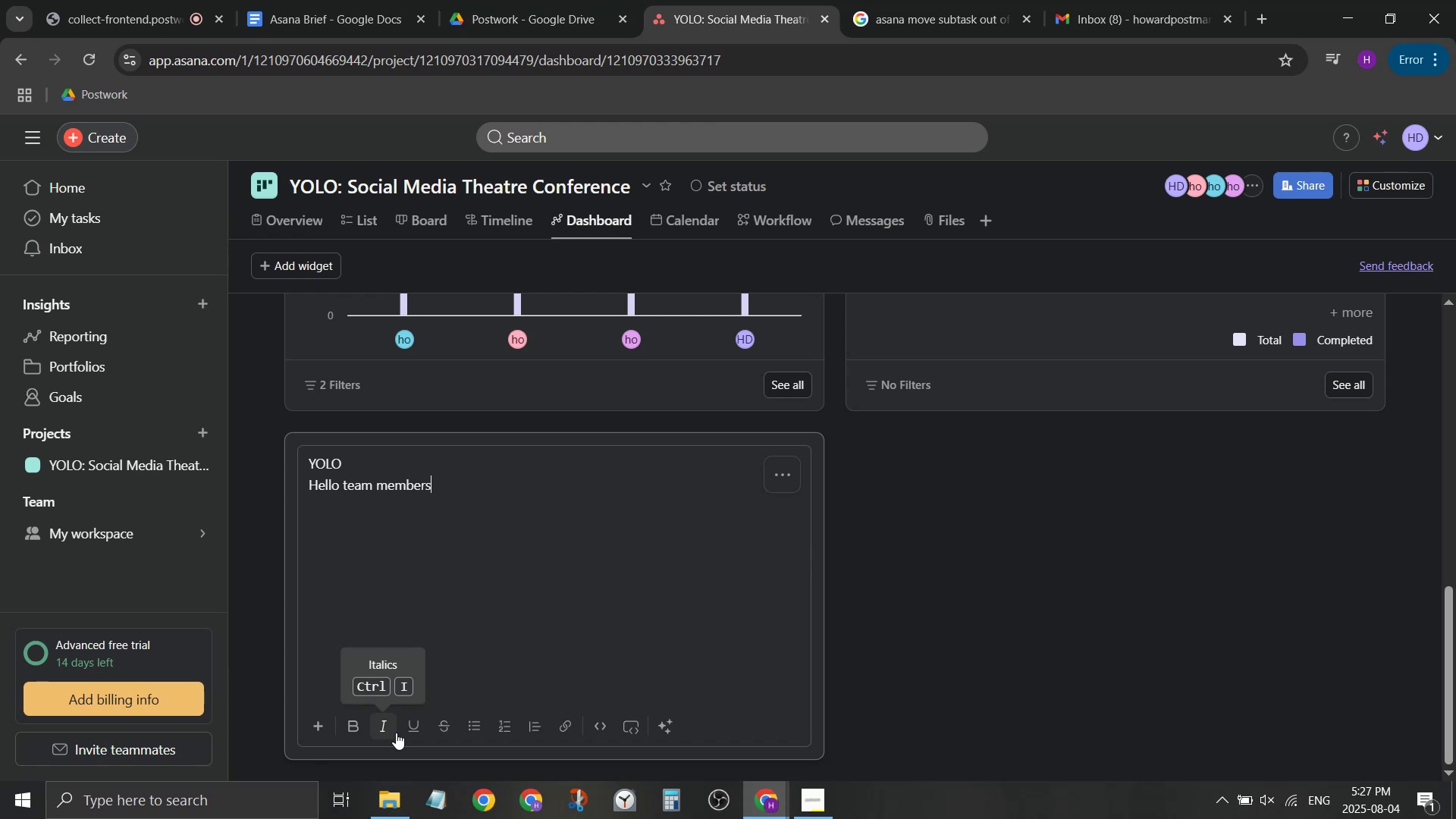 
hold_key(key=Period, duration=0.64)
 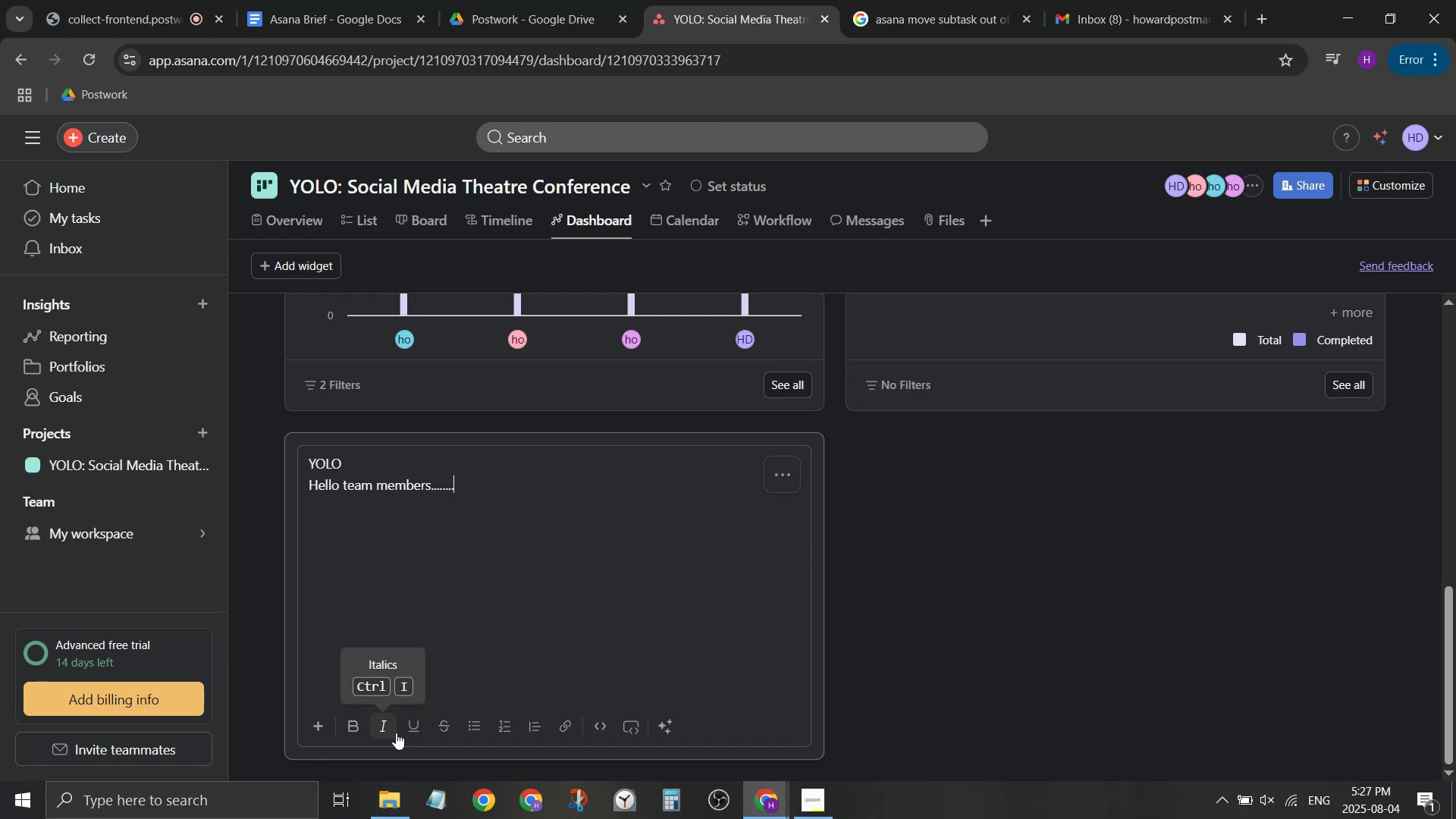 
key(Enter)
 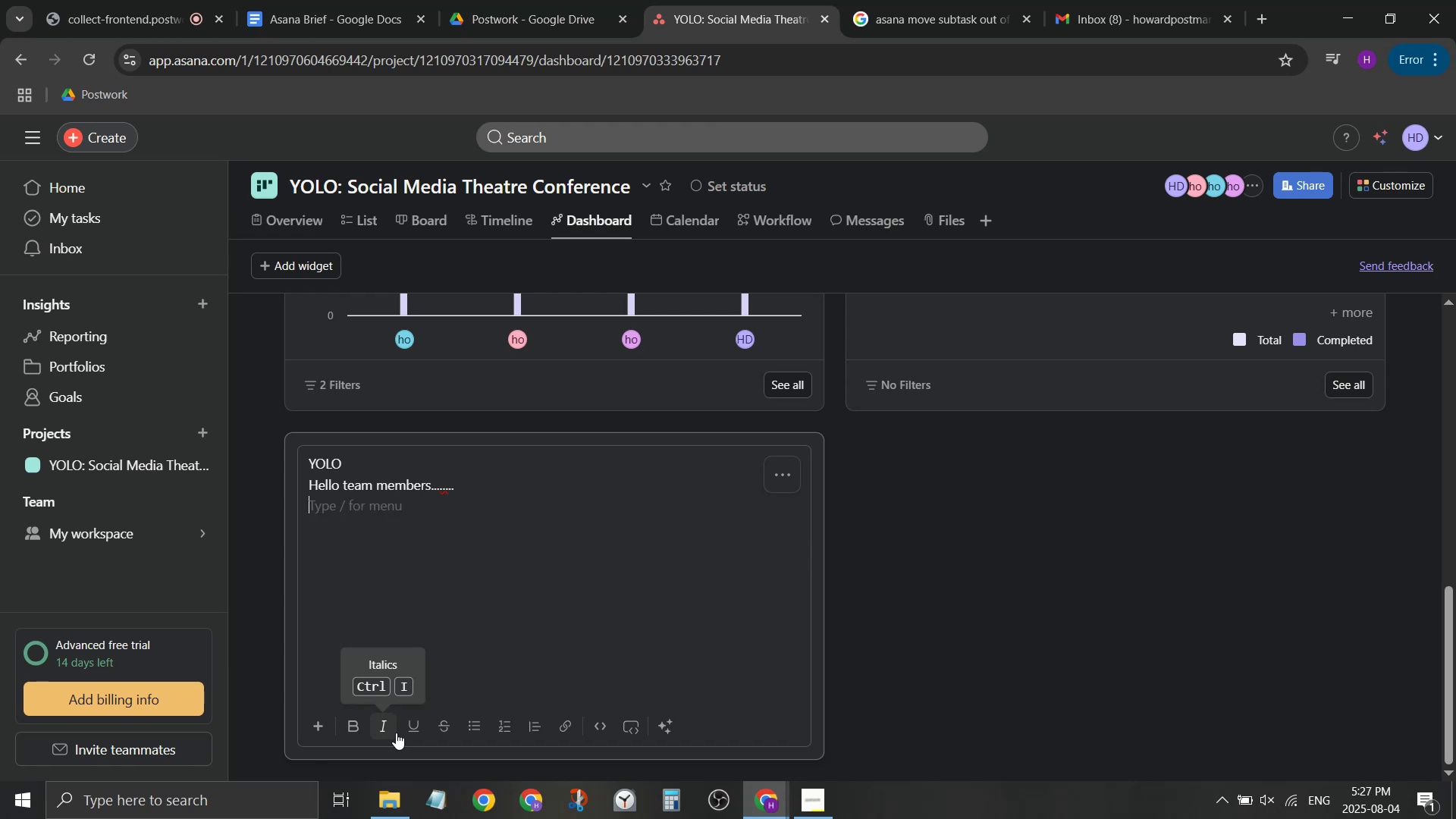 
type(Here's where you'll find all the relae)
key(Backspace)
key(Backspace)
type(evant info)
key(Backspace)
type(t)
key(Backspace)
type(tasks for our ae)
key(Backspace)
type(wesome conference!)
 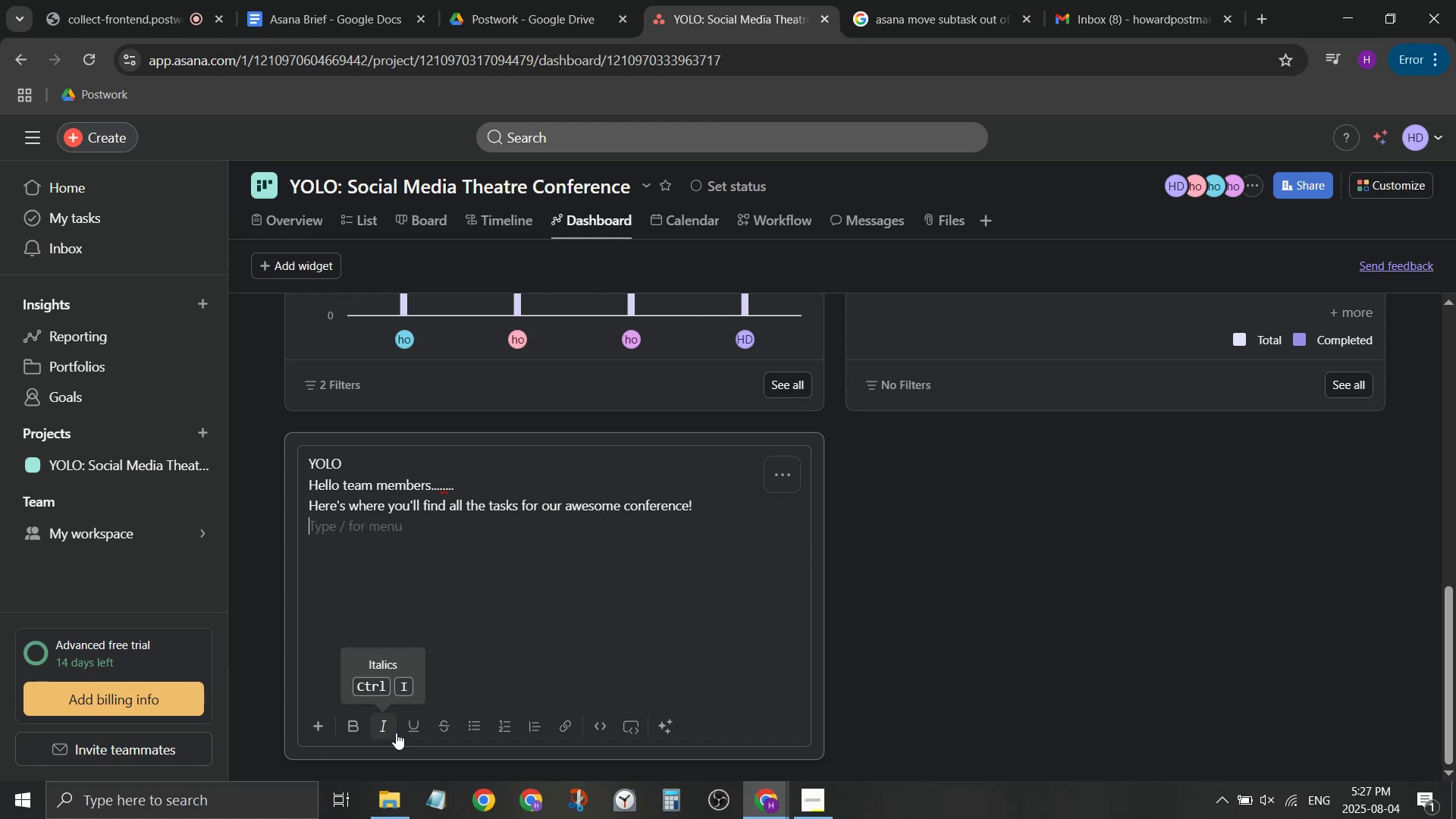 
key(Enter)
 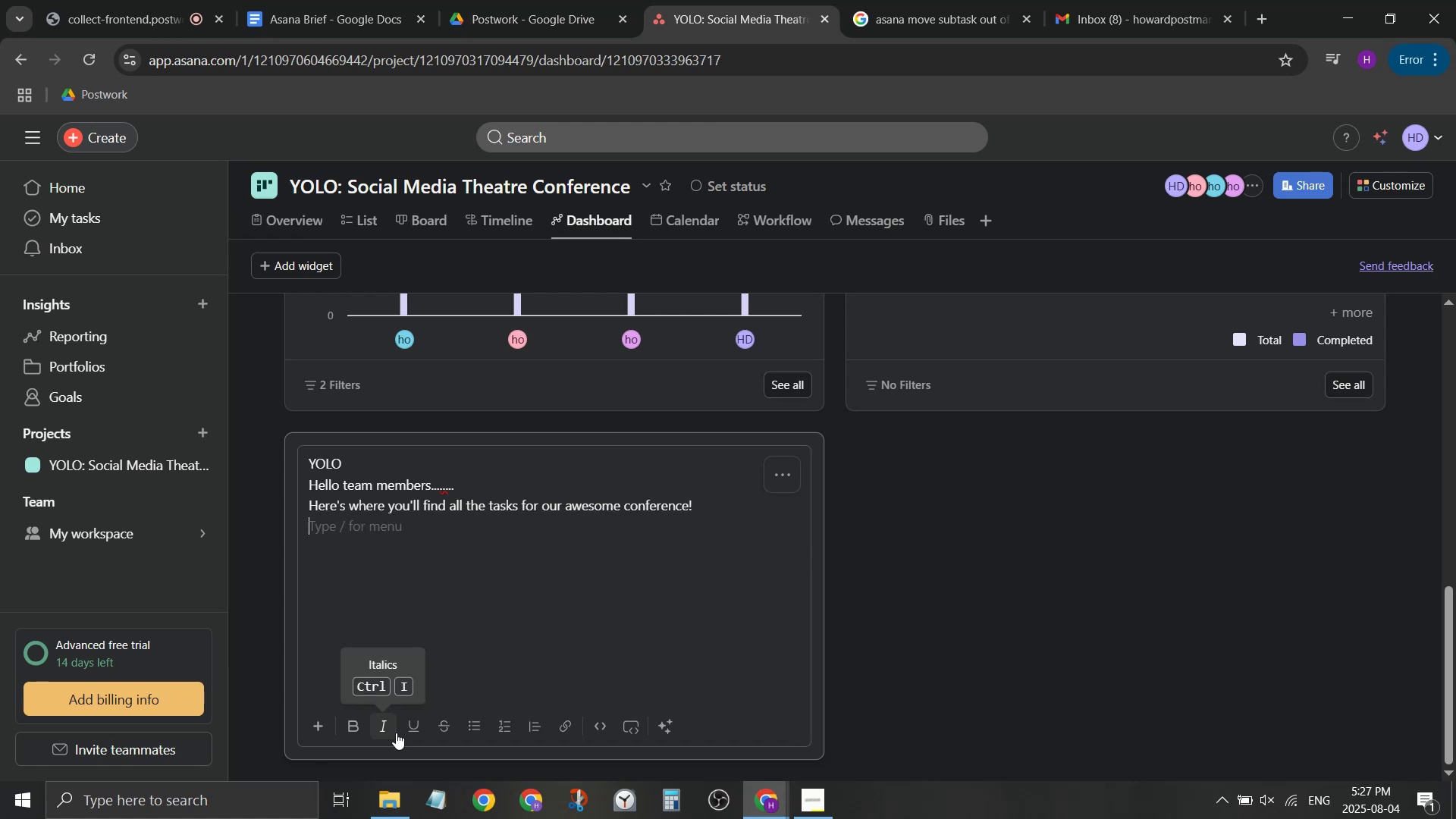 
key(Slash)
 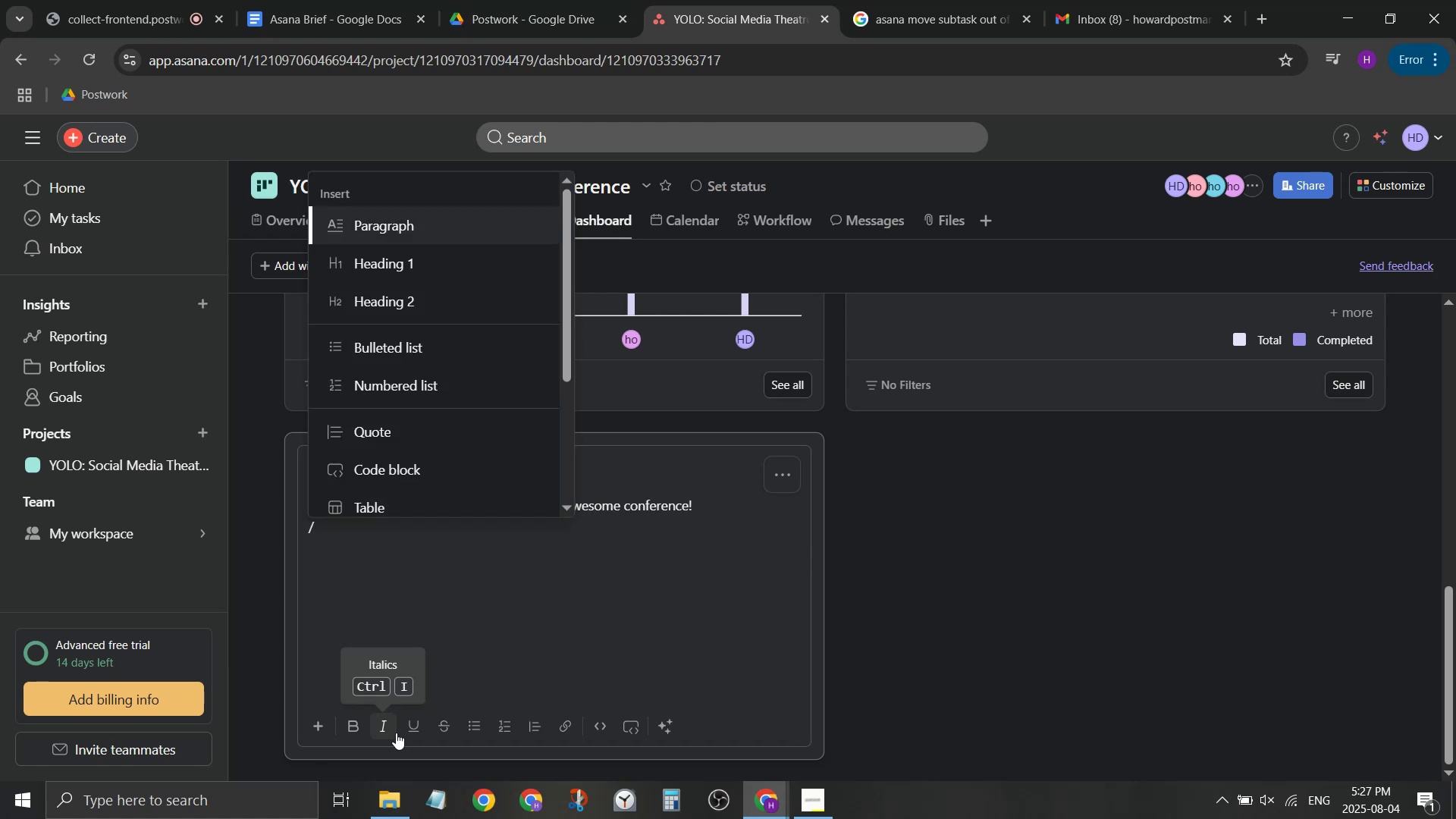 
key(Backspace)
 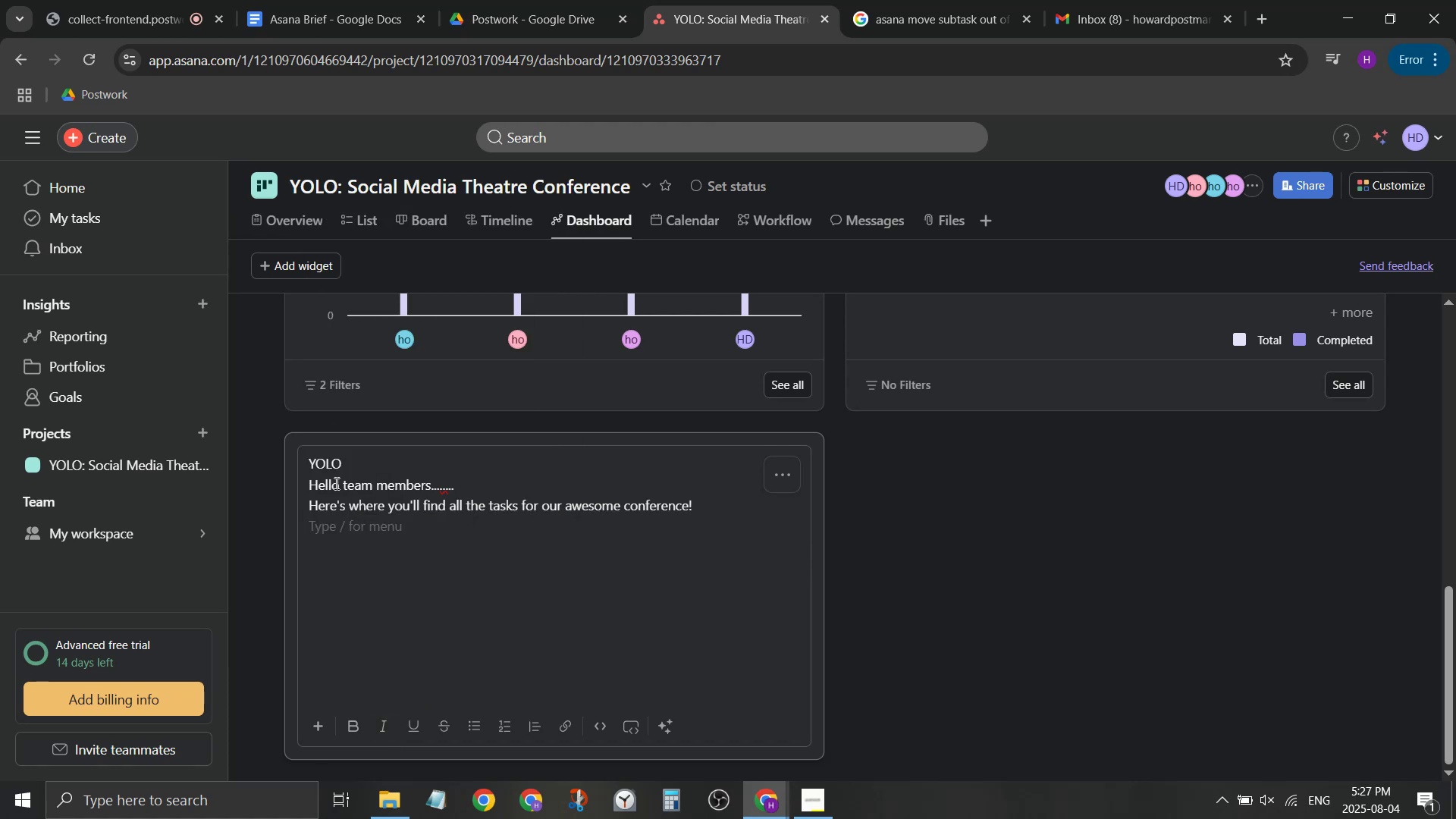 
left_click([317, 466])
 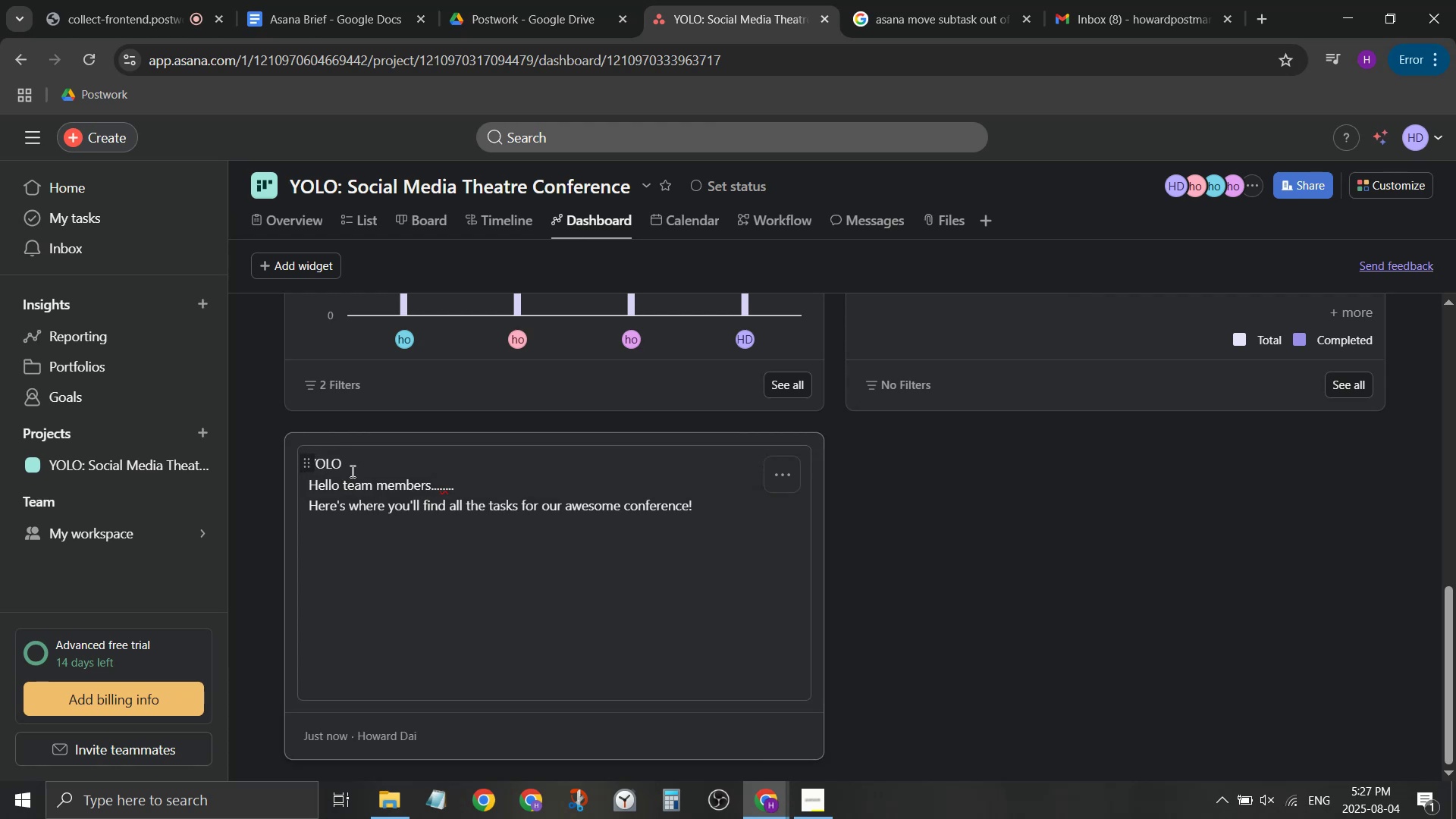 
wait(5.54)
 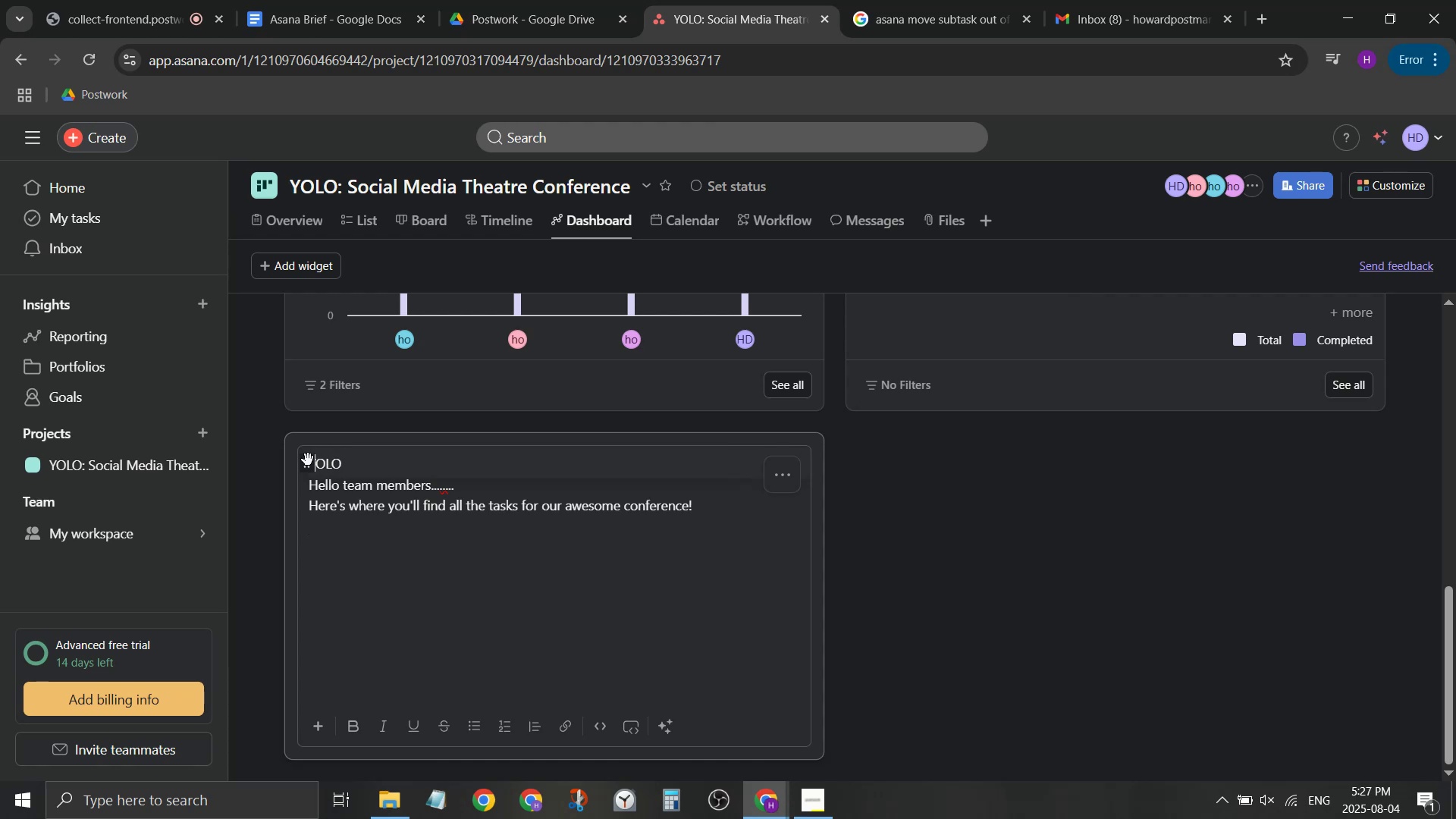 
key(ArrowUp)
 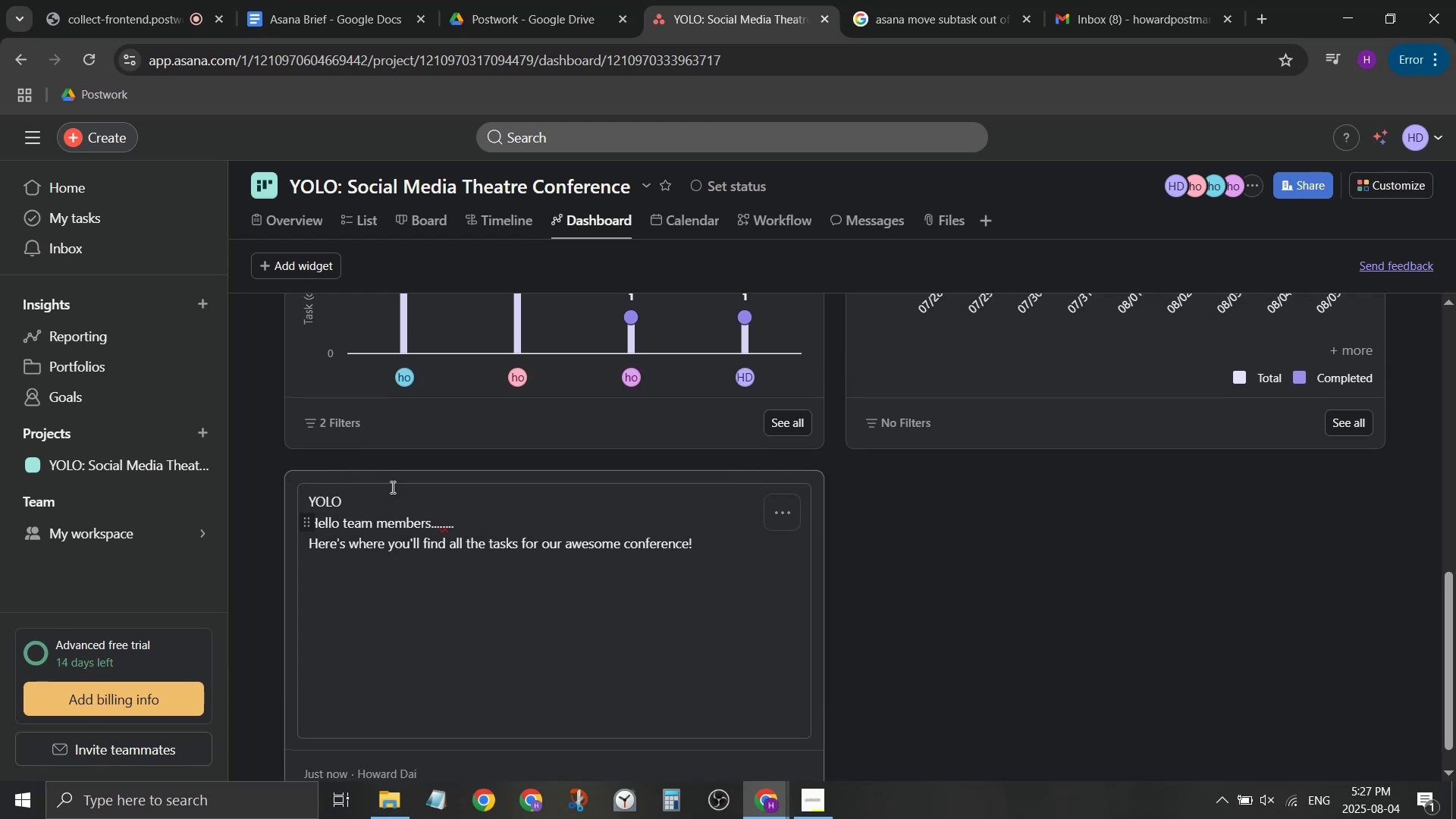 
key(ArrowUp)
 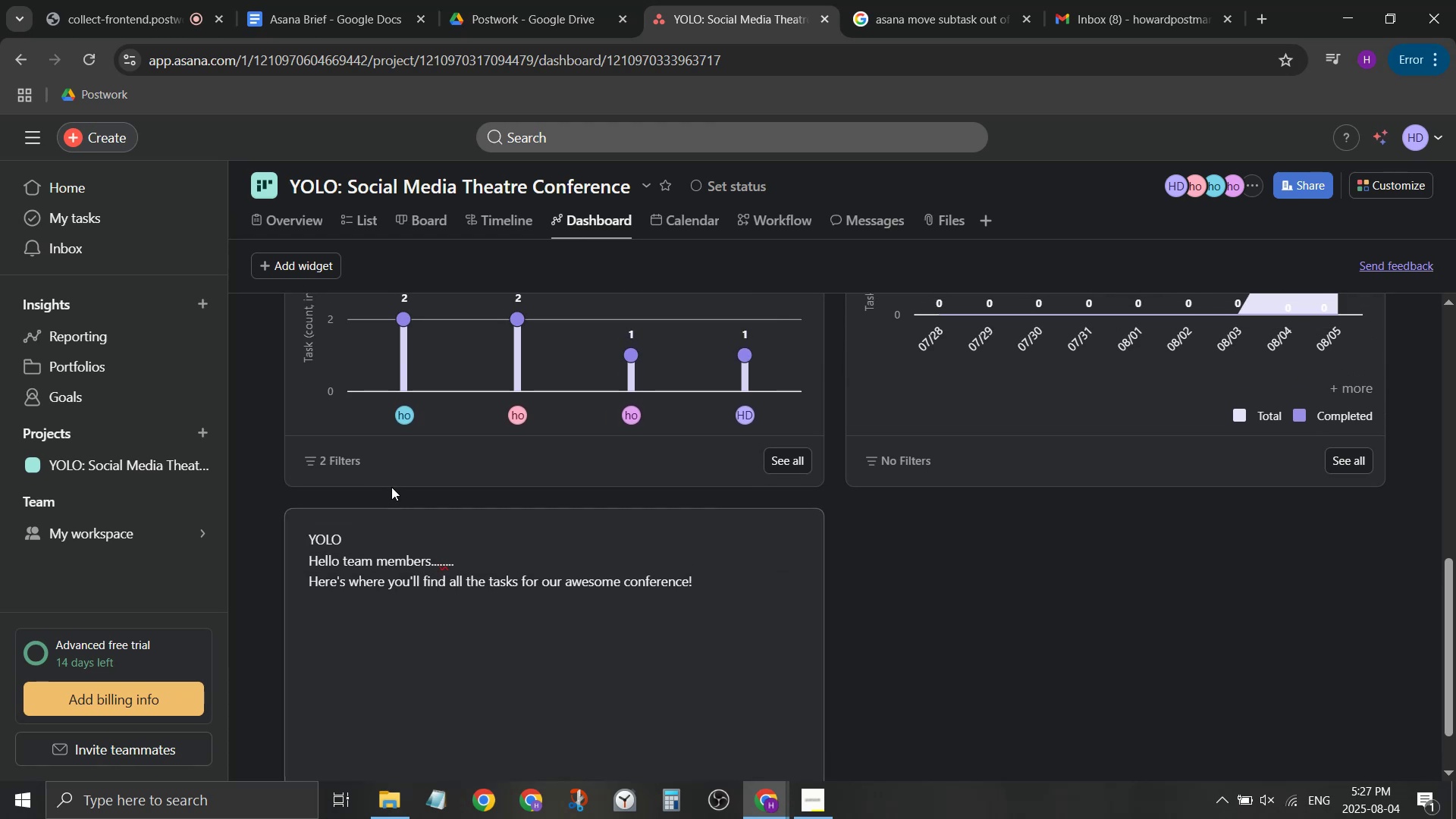 
key(ArrowLeft)
 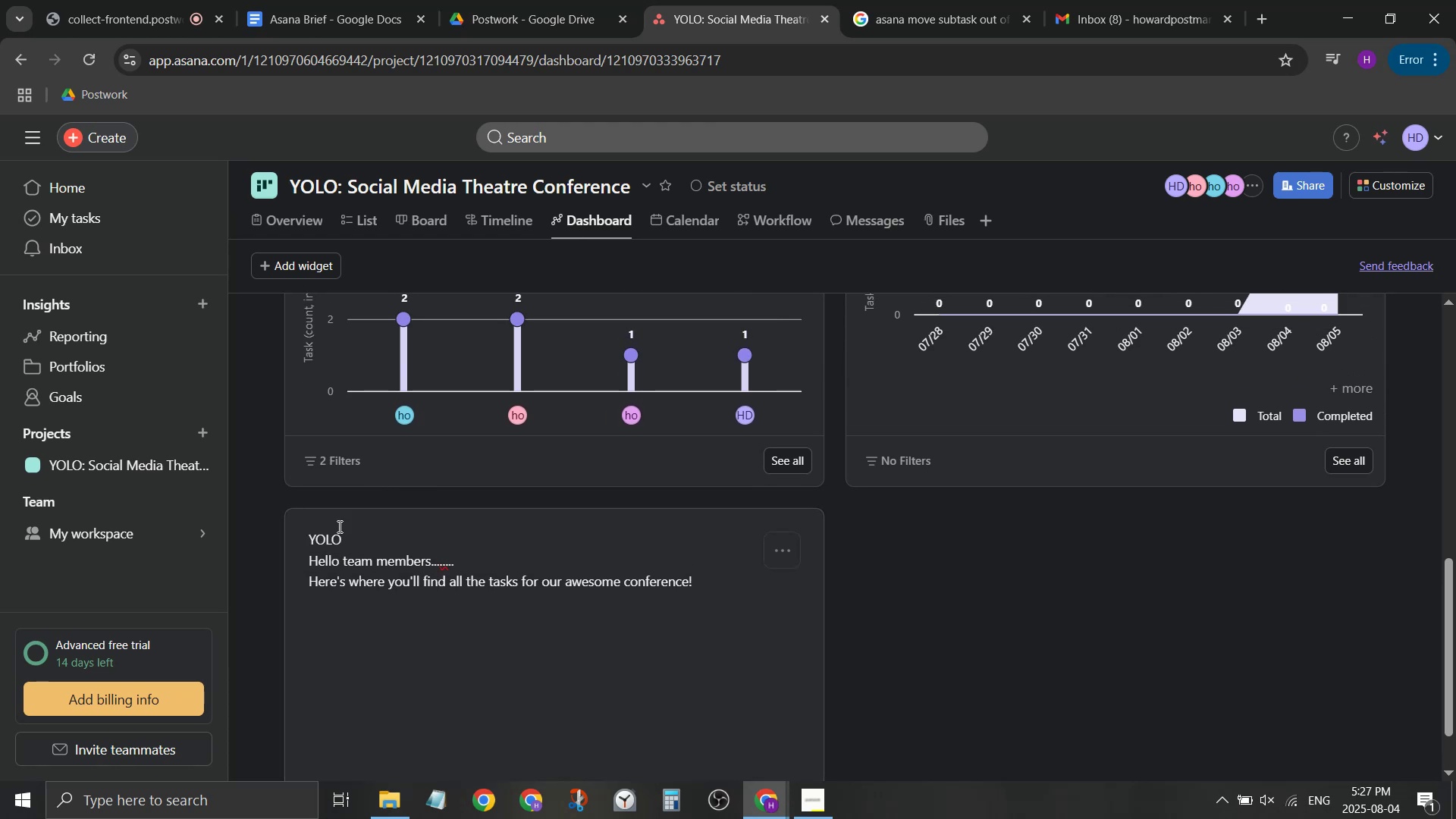 
left_click([333, 557])
 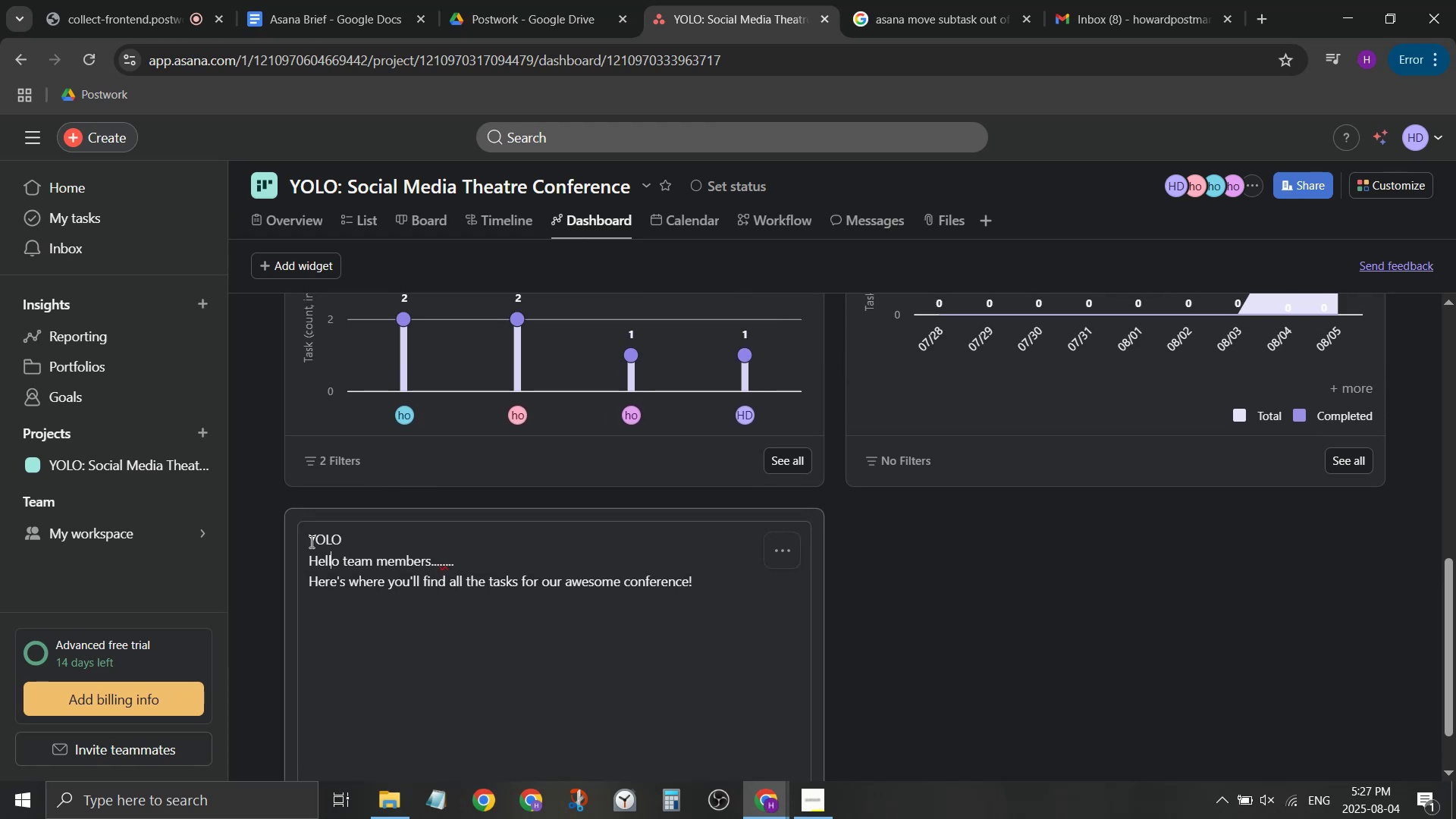 
double_click([309, 541])
 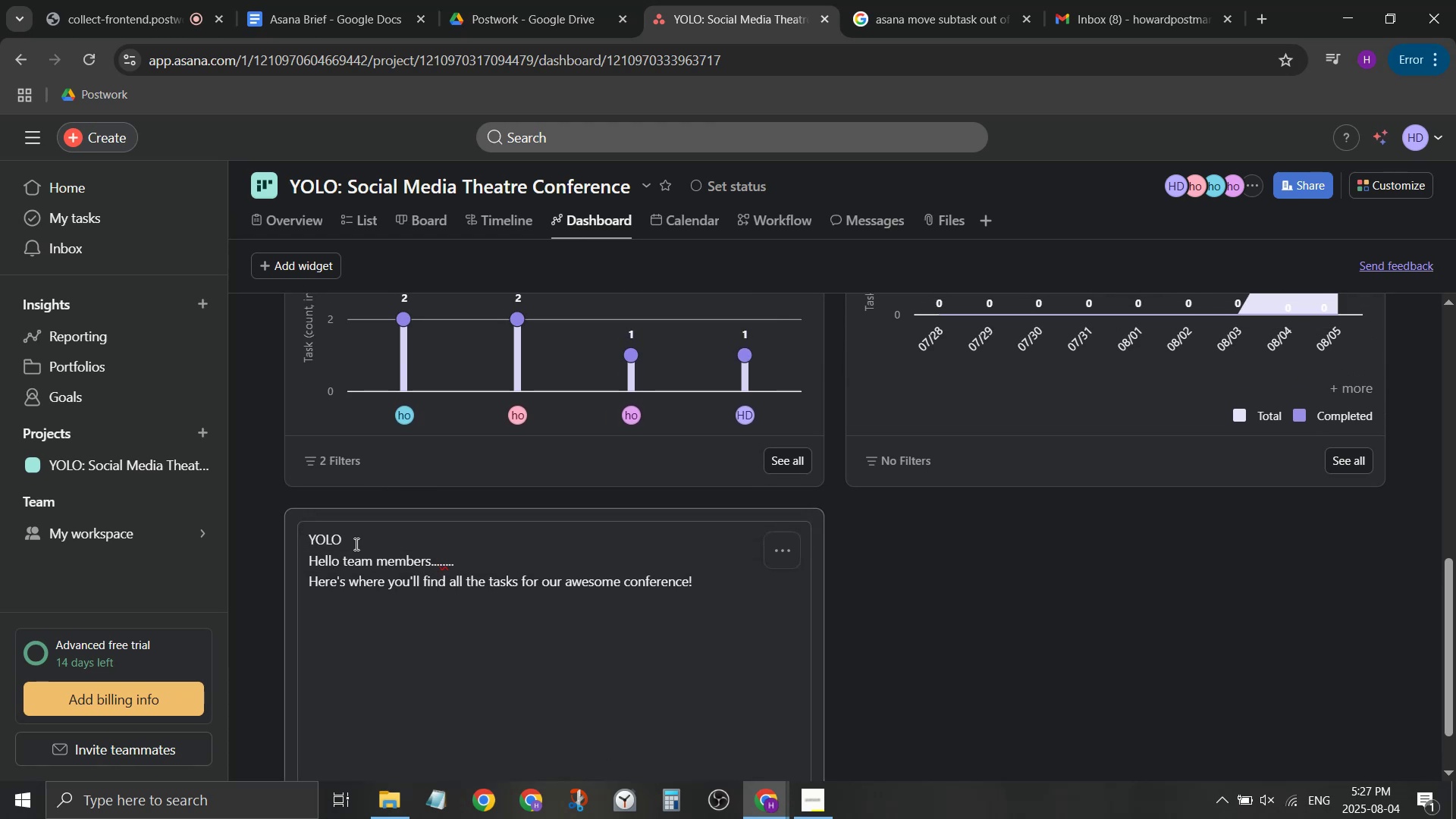 
left_click([355, 544])
 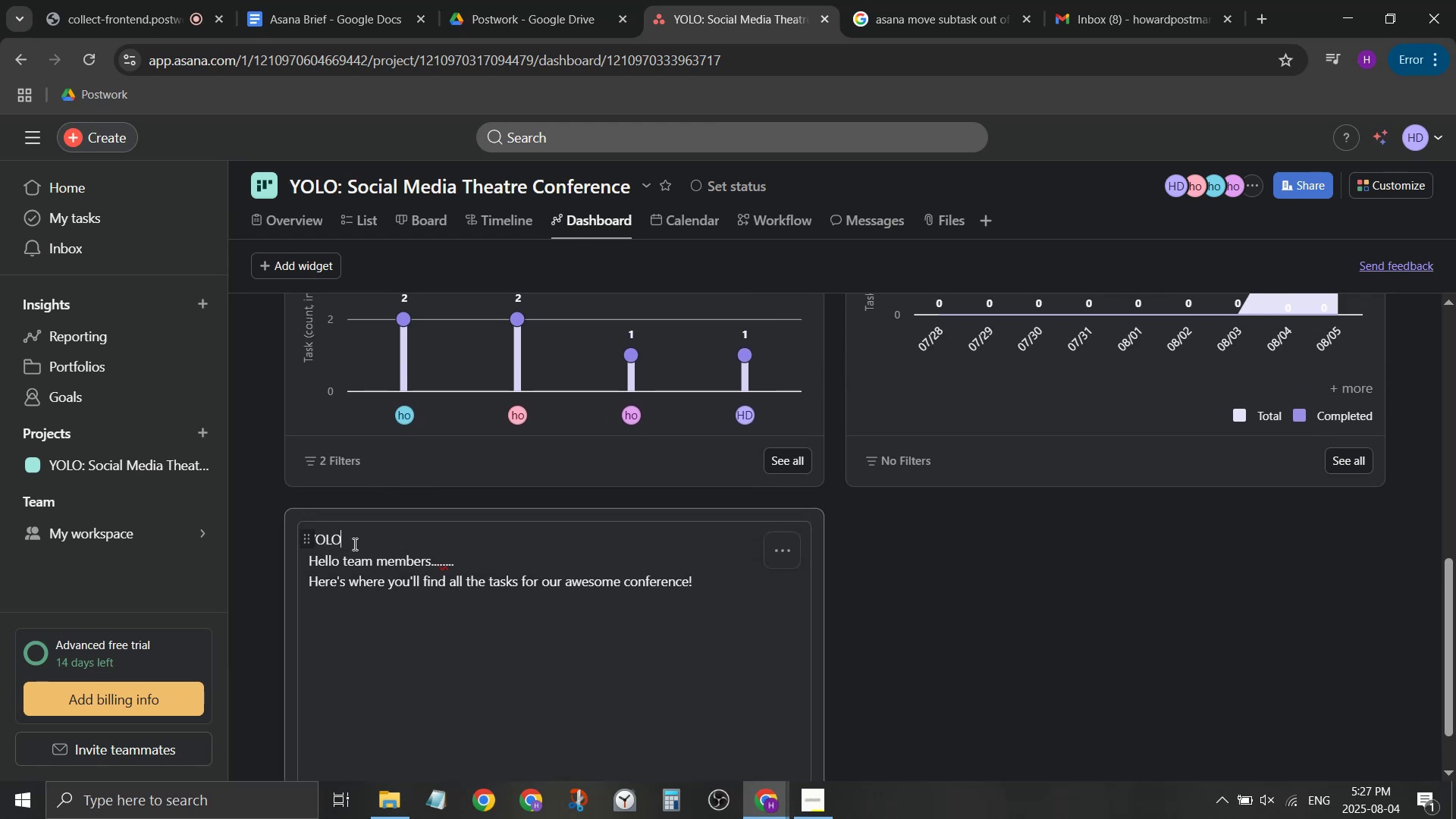 
key(ArrowLeft)
 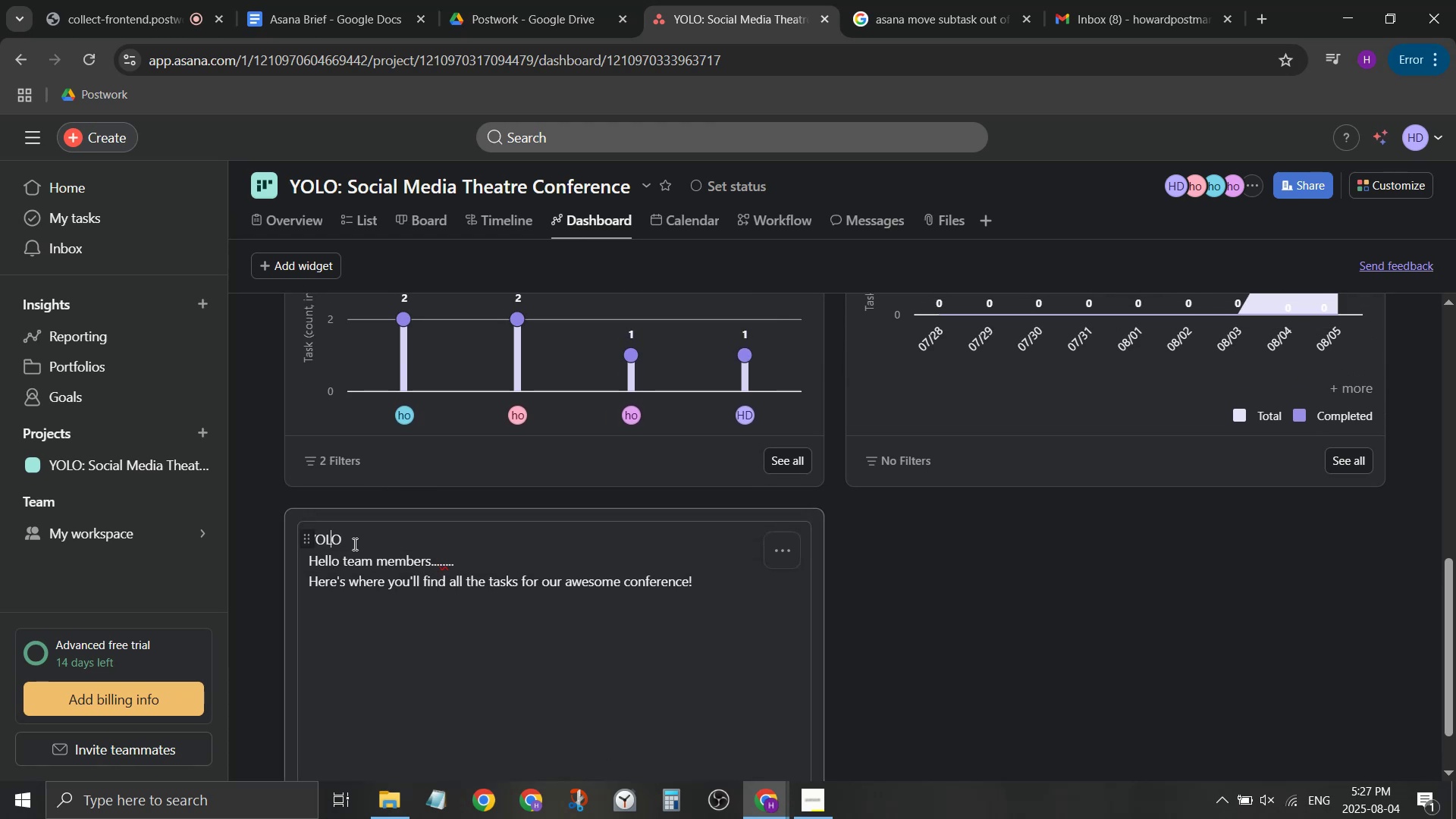 
key(ArrowLeft)
 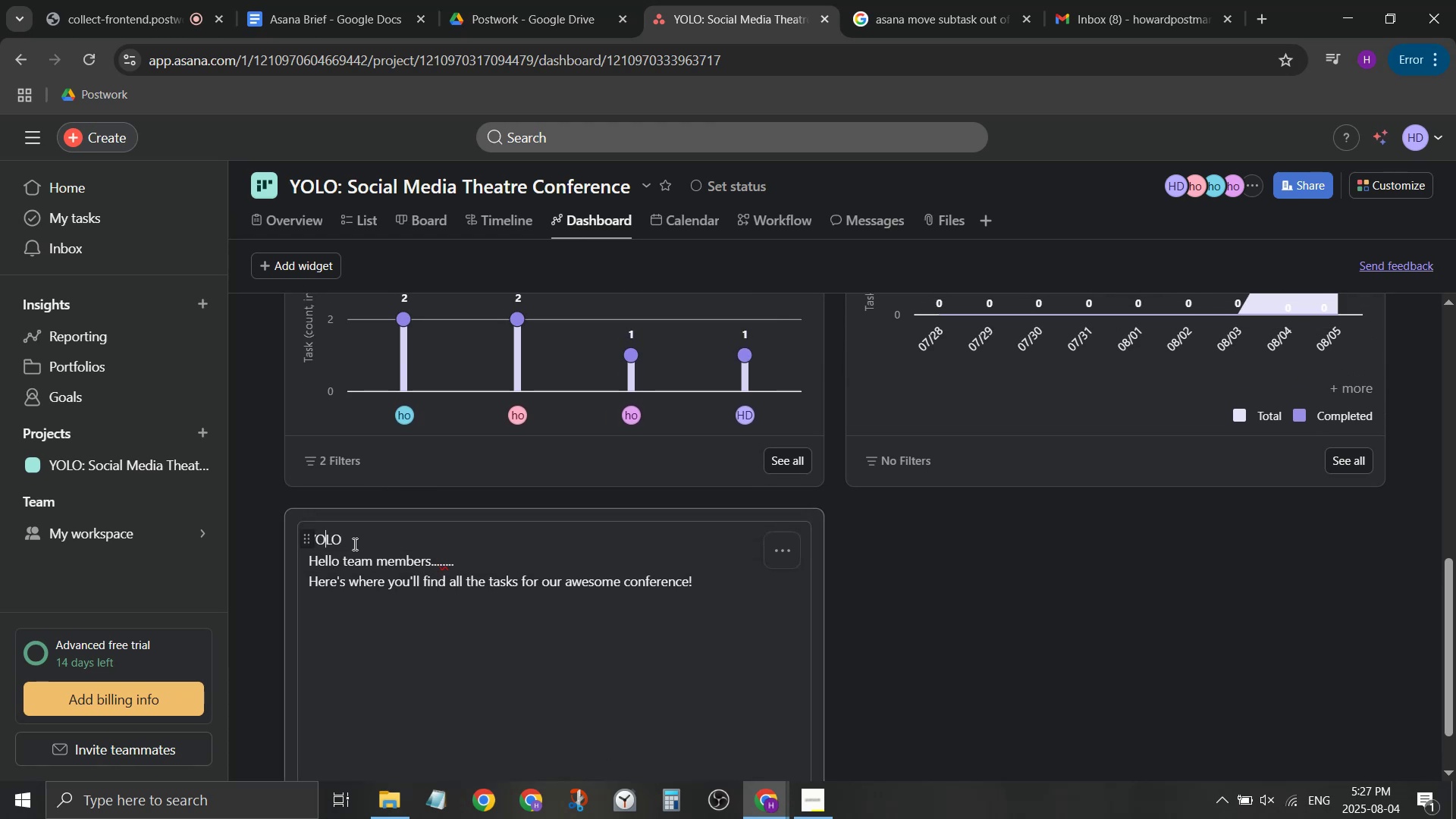 
key(ArrowLeft)
 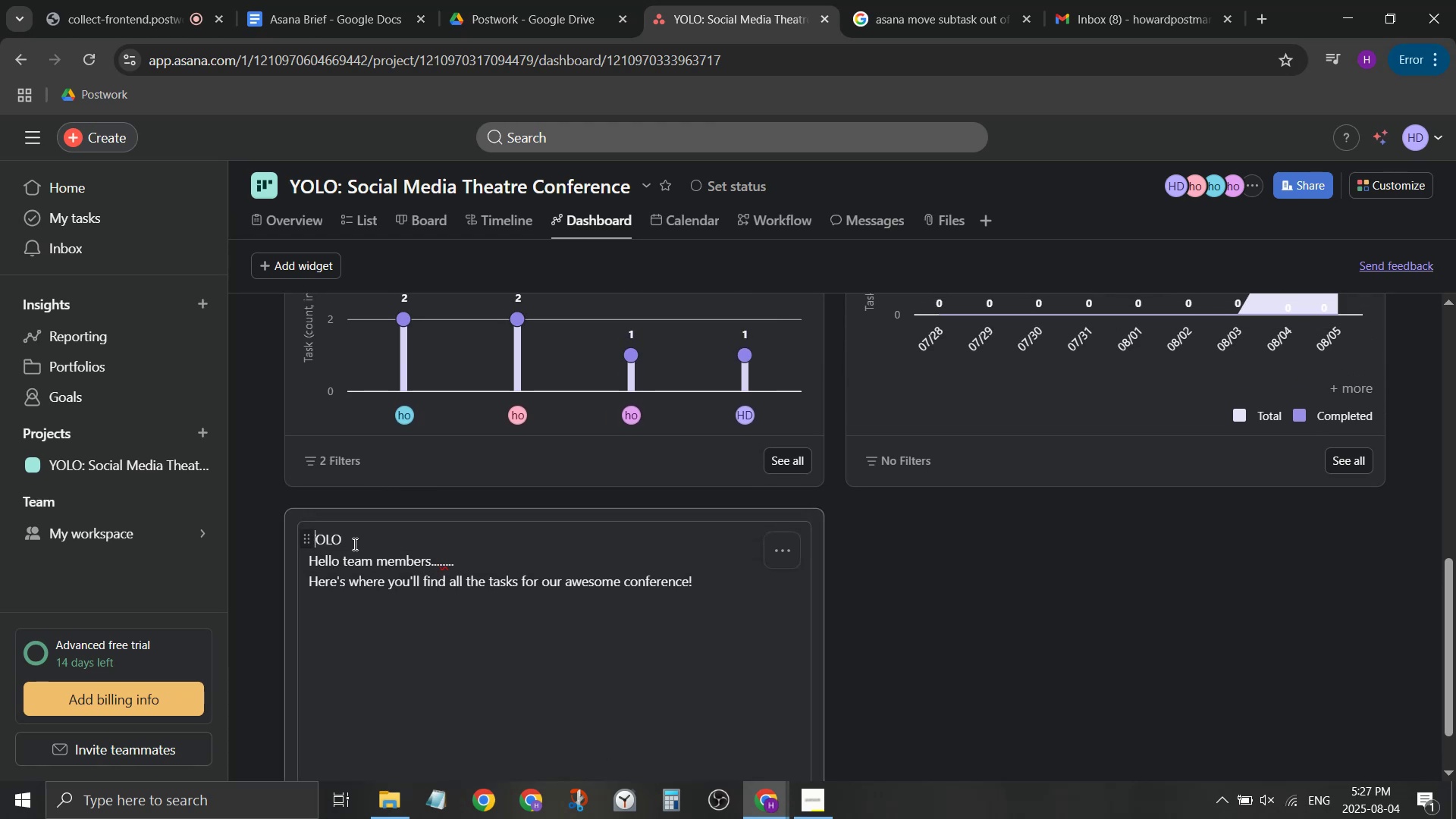 
key(ArrowLeft)
 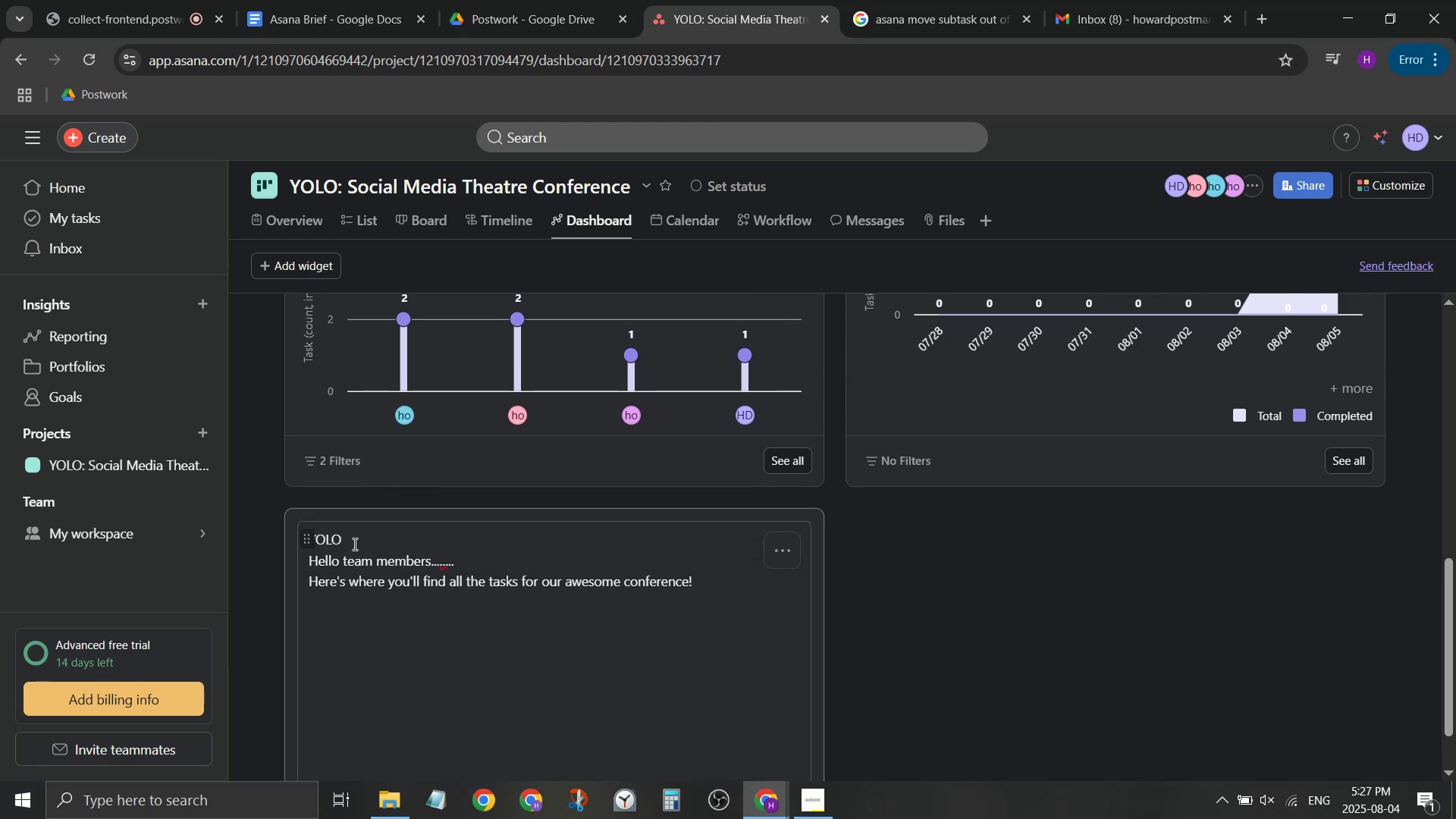 
key(Slash)
 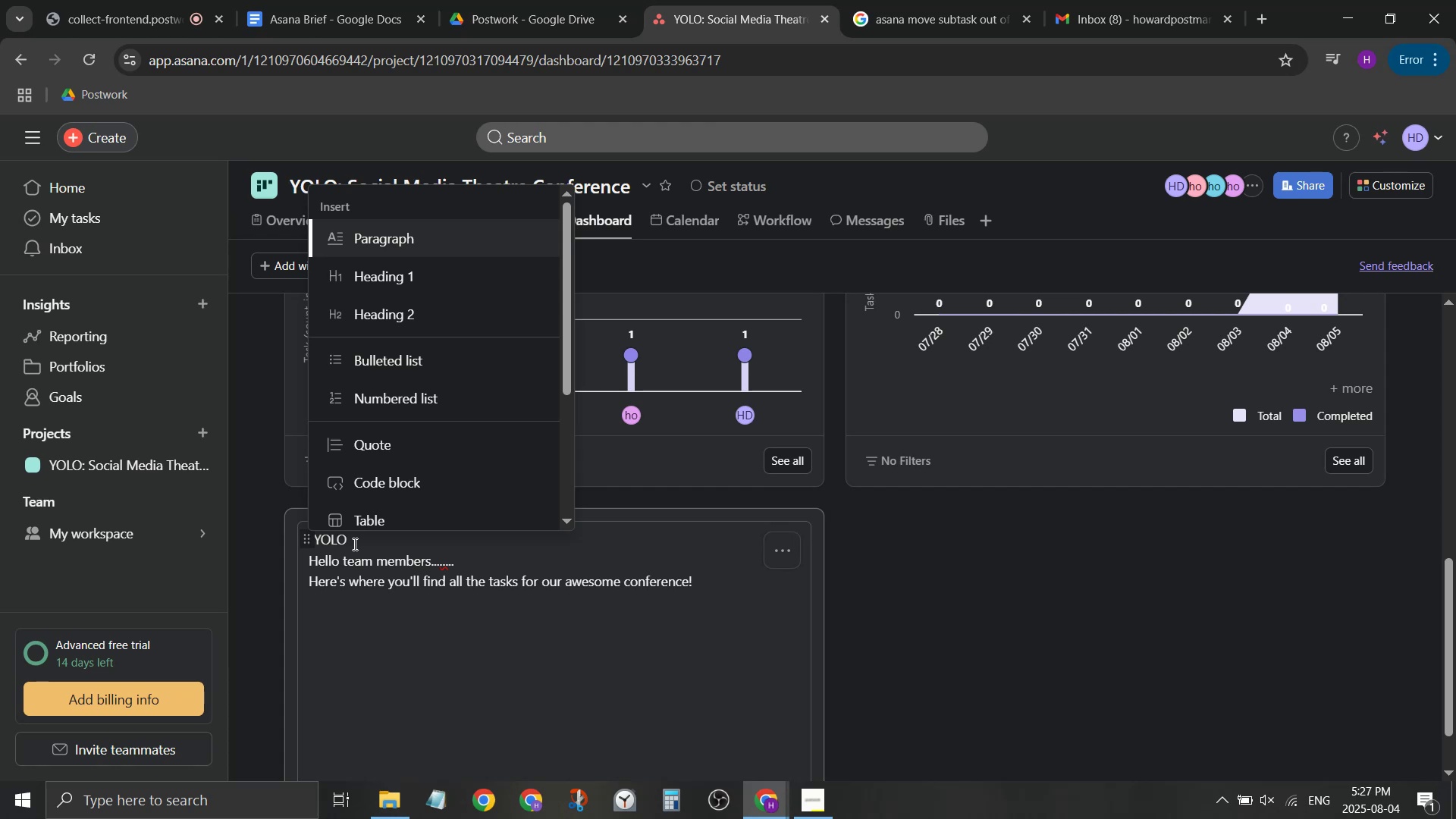 
key(ArrowDown)
 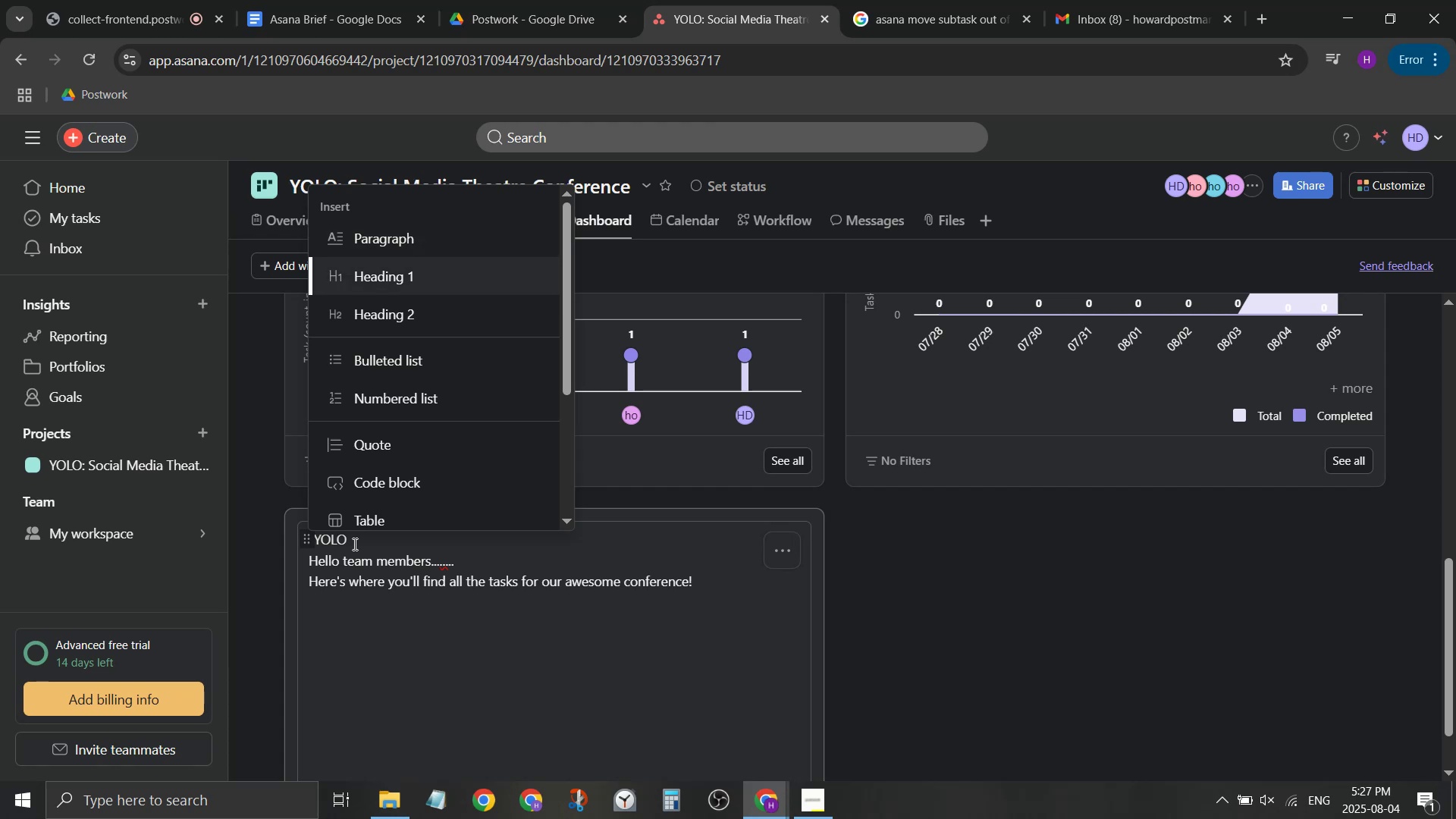 
key(Enter)
 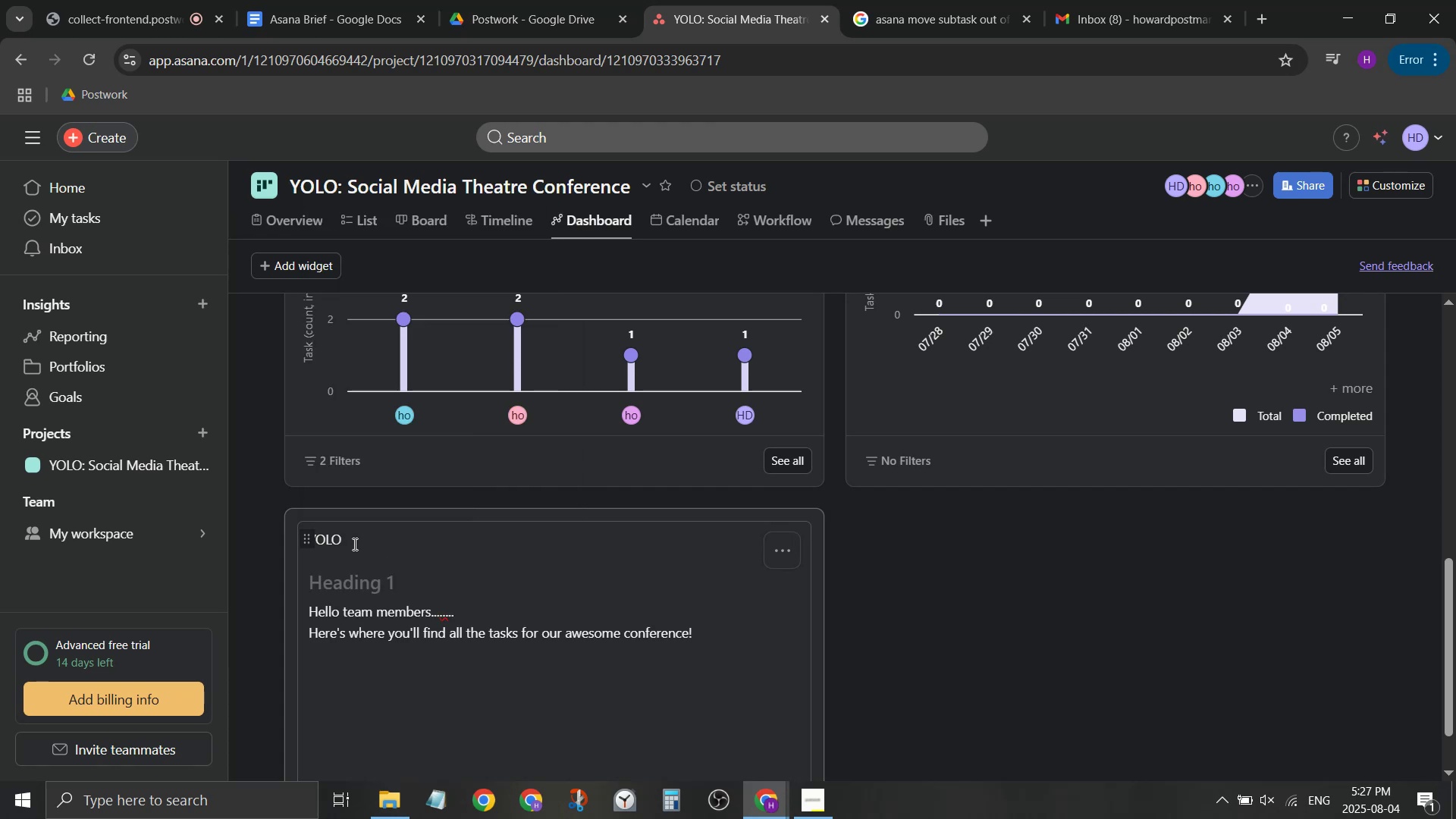 
type(yo)
key(Backspace)
key(Backspace)
type(YOLO)
 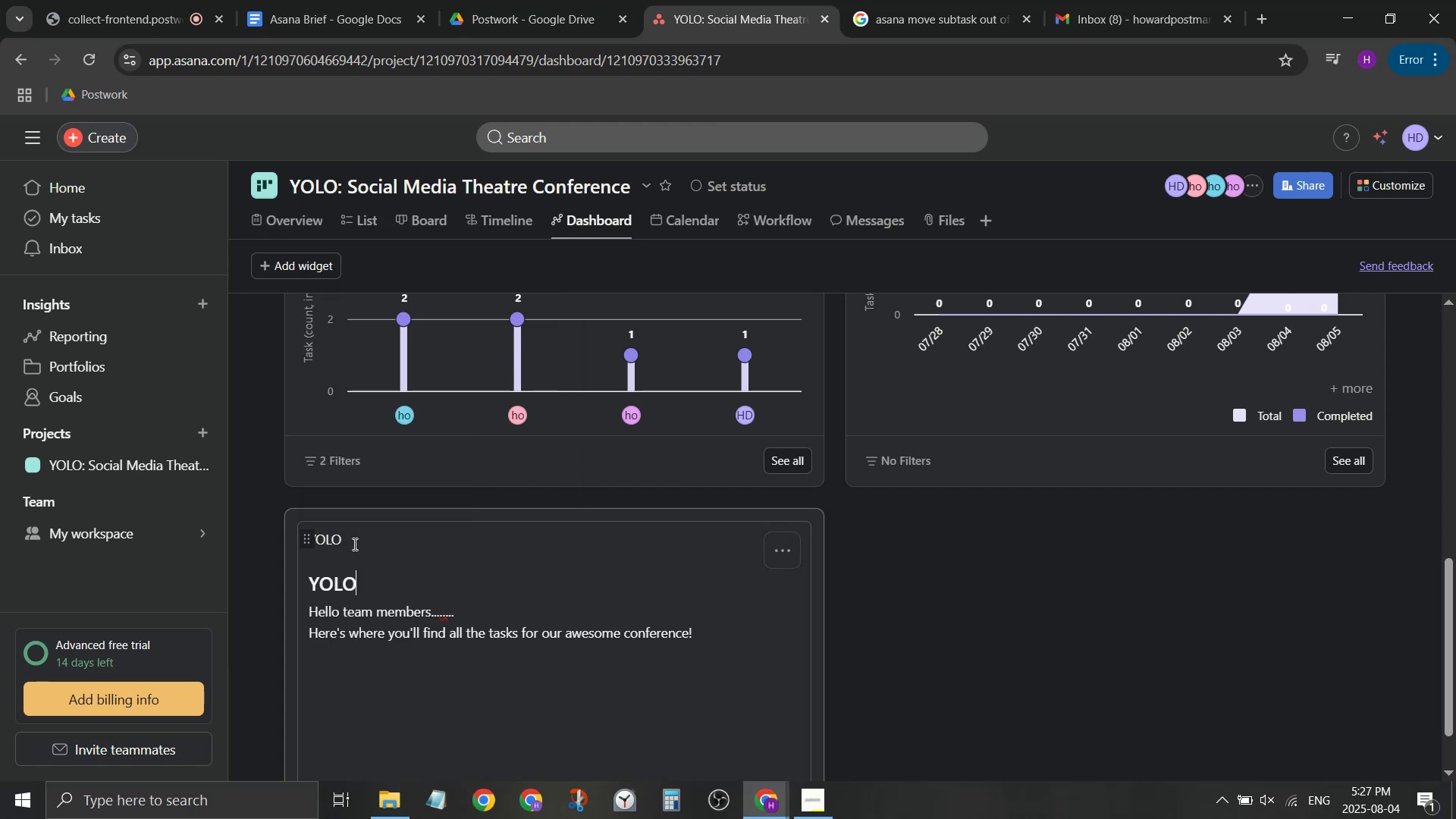 
key(ArrowUp)
 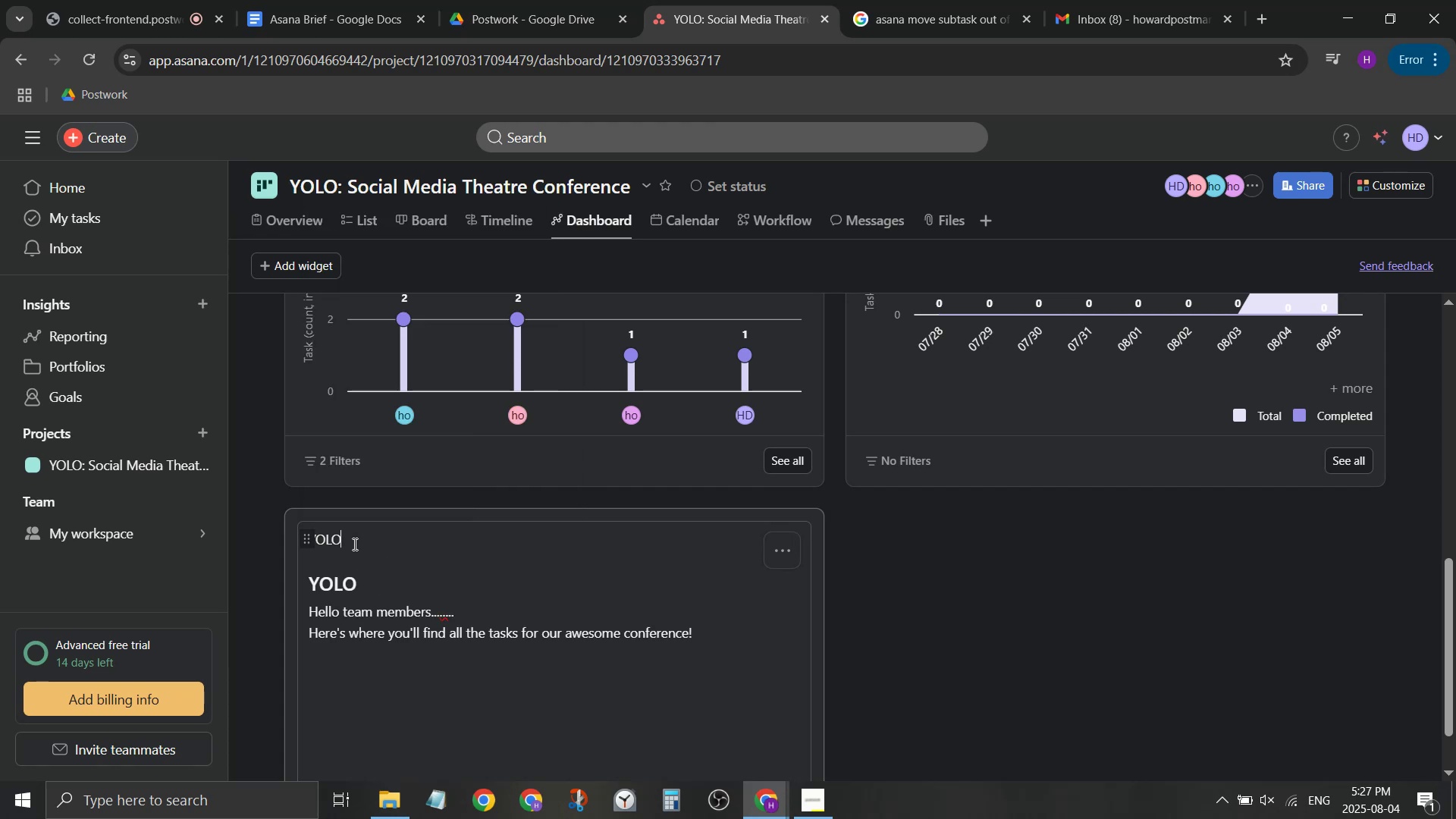 
key(Backspace)
 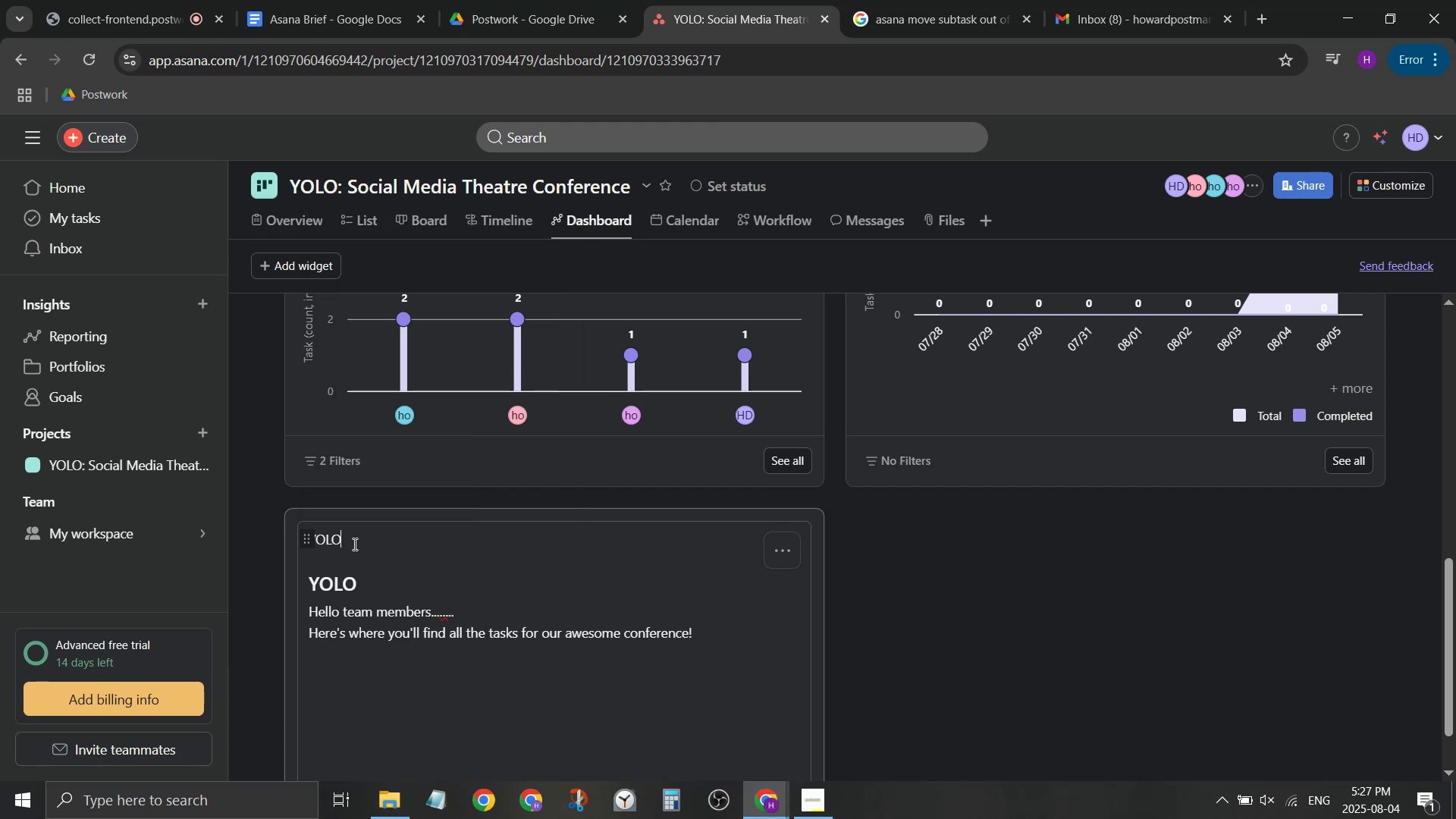 
key(Backspace)
 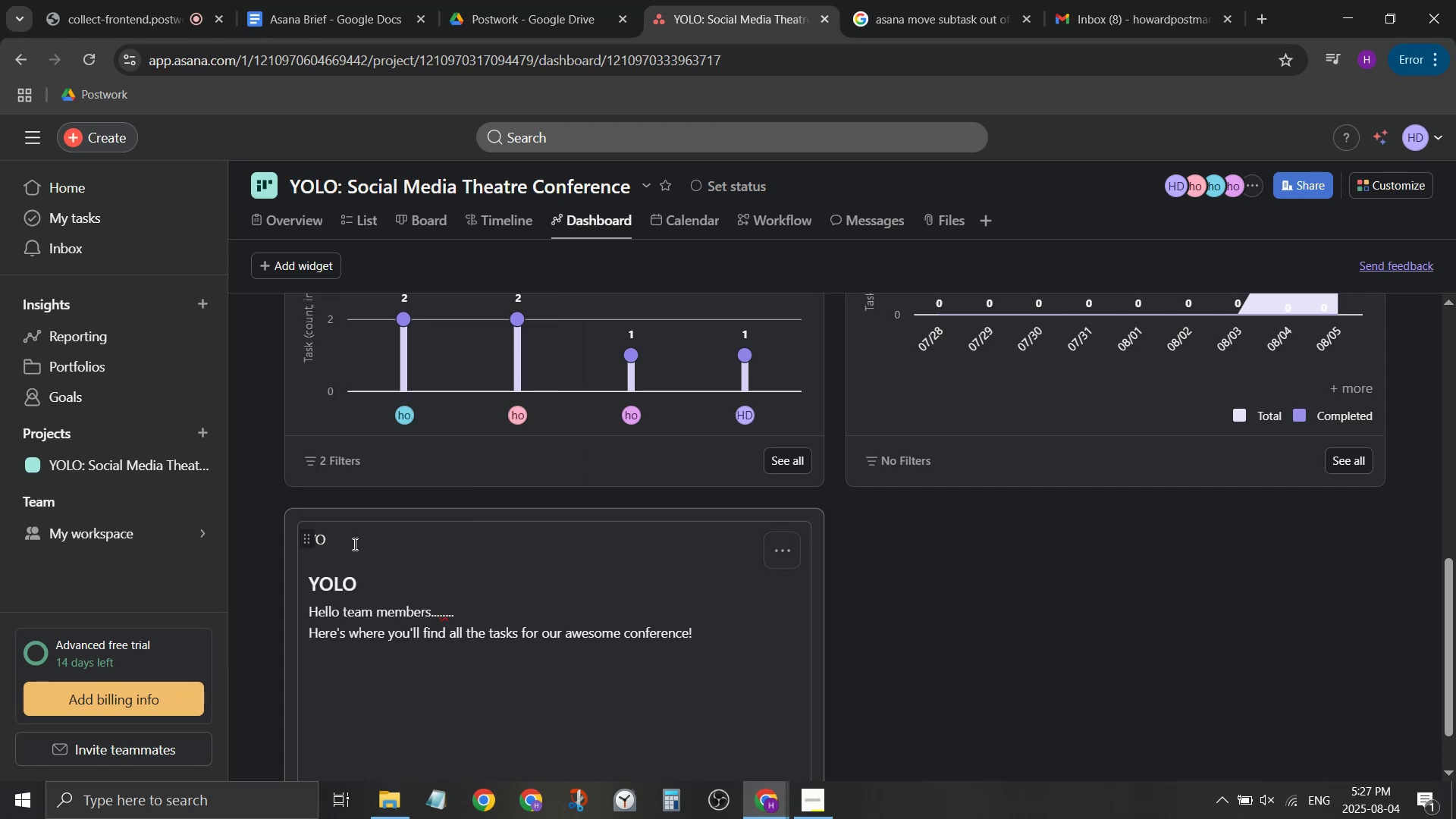 
key(Backspace)
 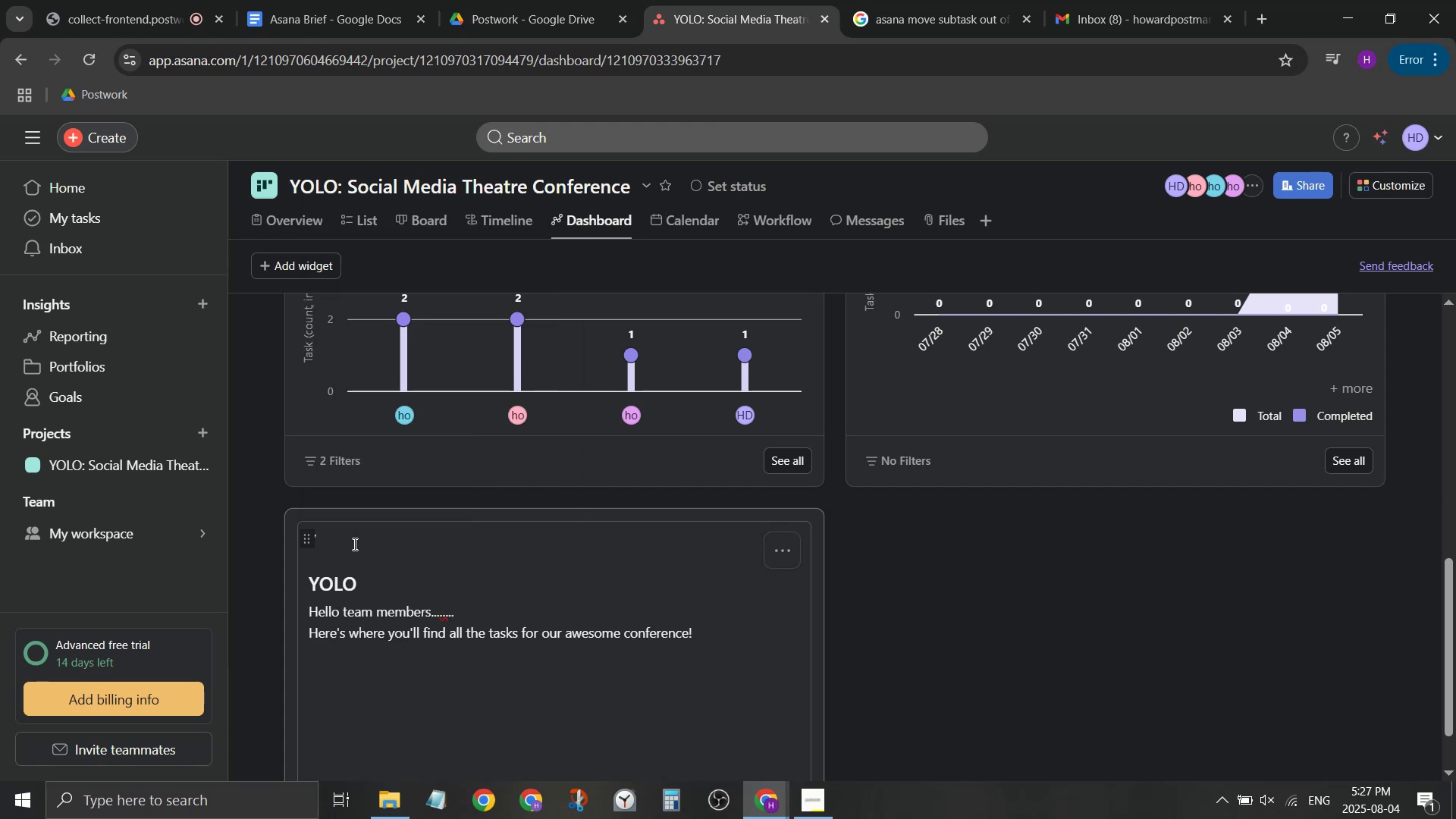 
key(Backspace)
 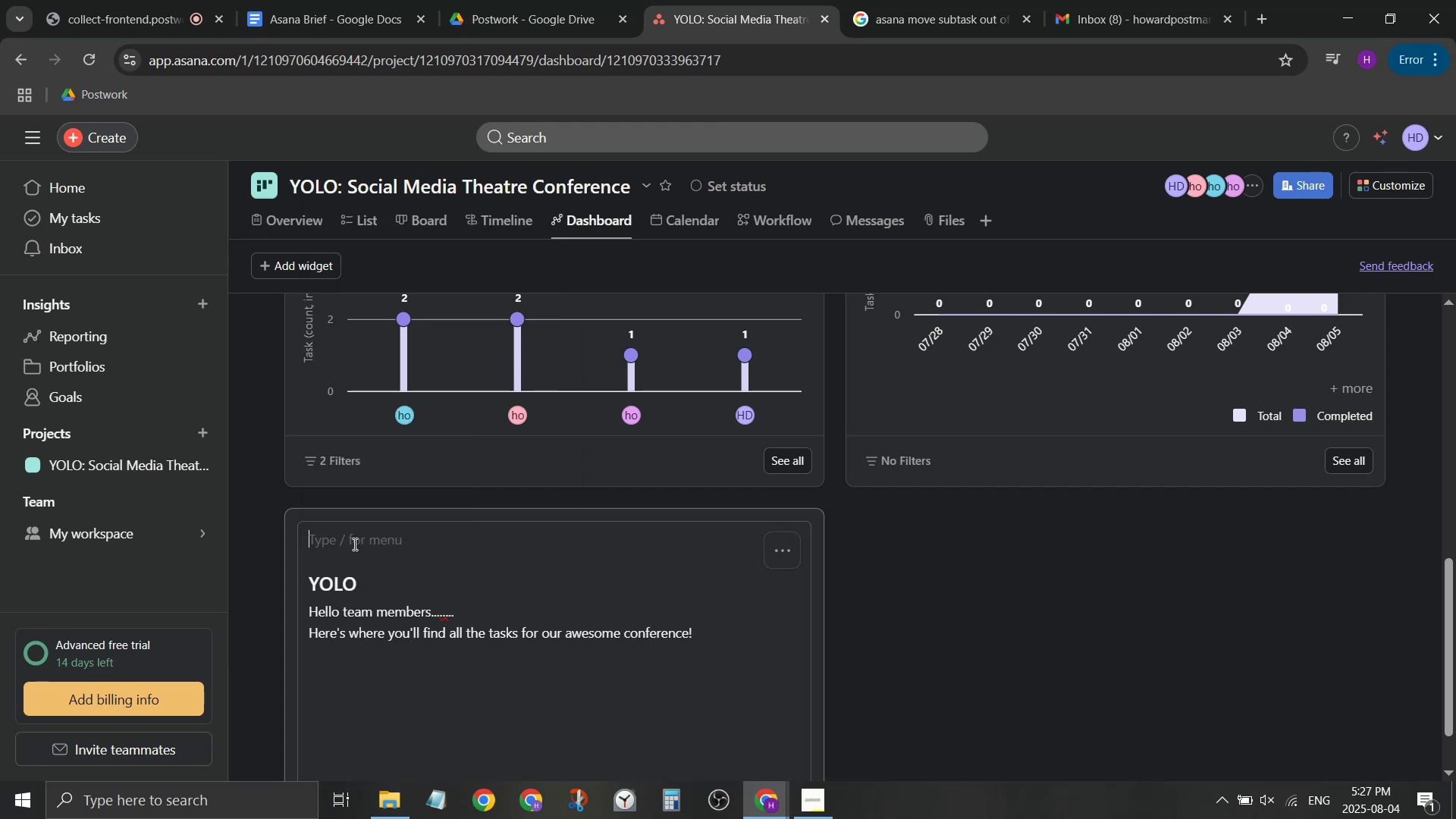 
key(Delete)
 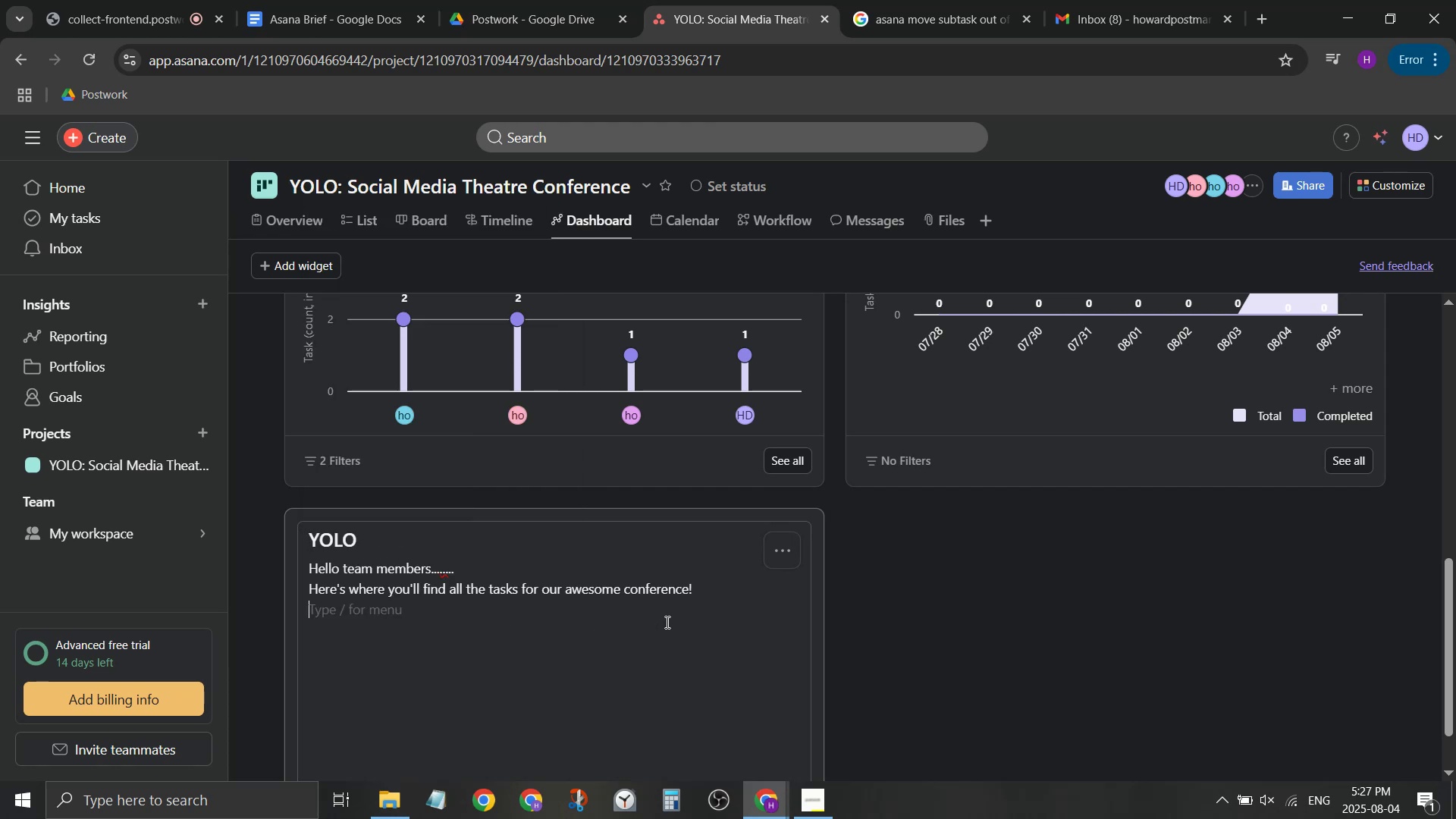 
key(Slash)
 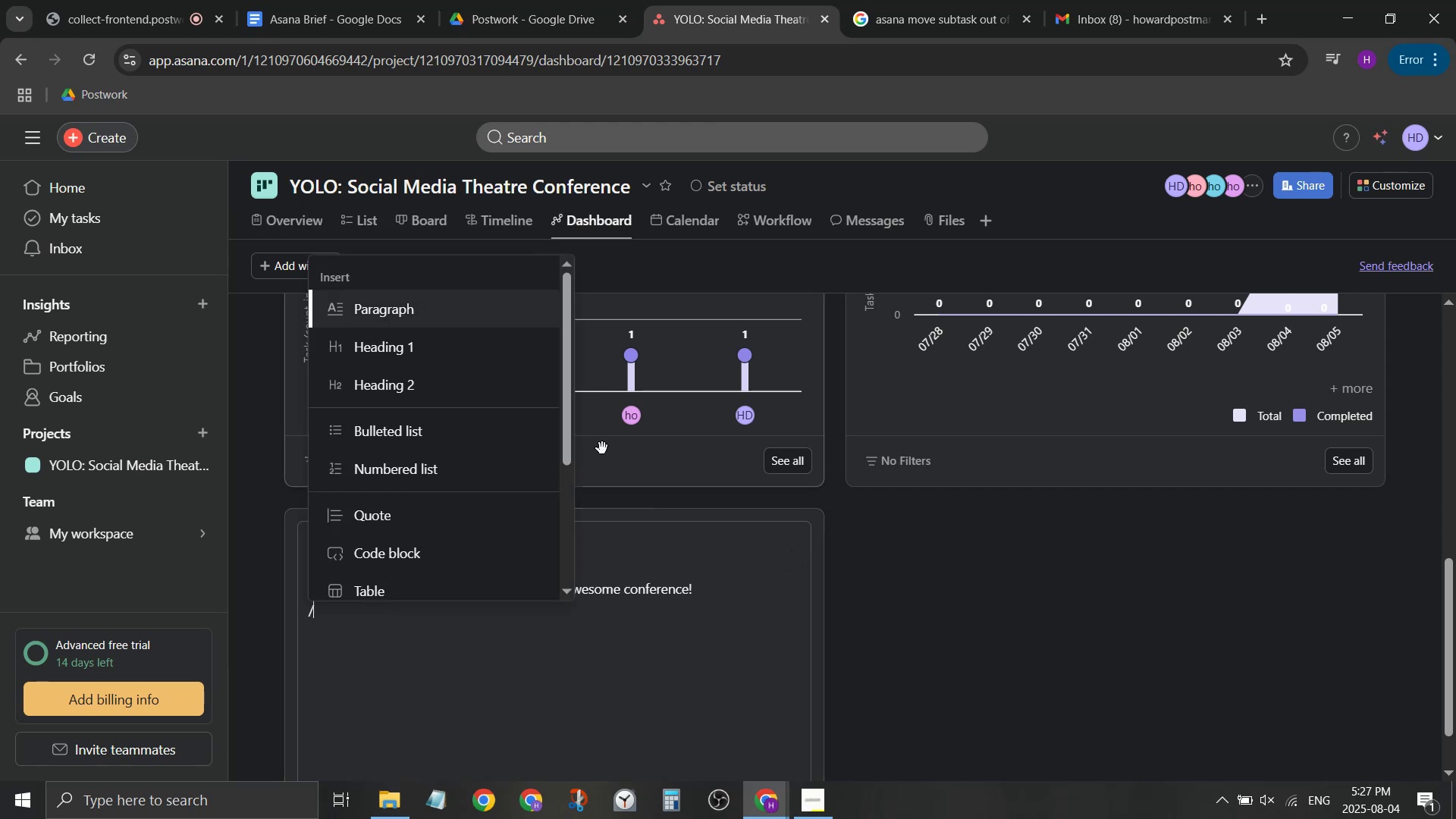 
scroll: coordinate [483, 455], scroll_direction: none, amount: 0.0
 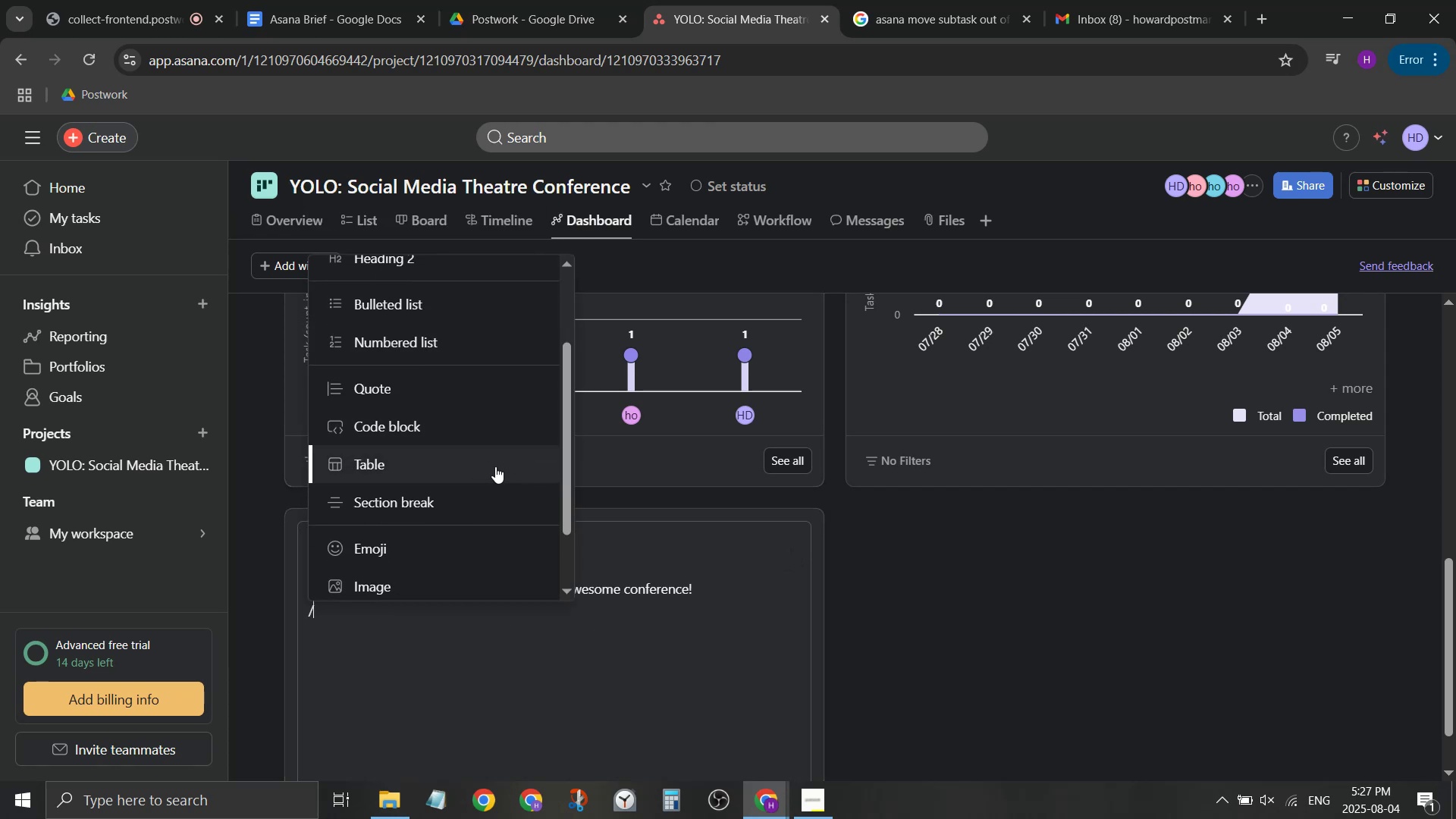 
scroll: coordinate [485, 466], scroll_direction: down, amount: 2.0
 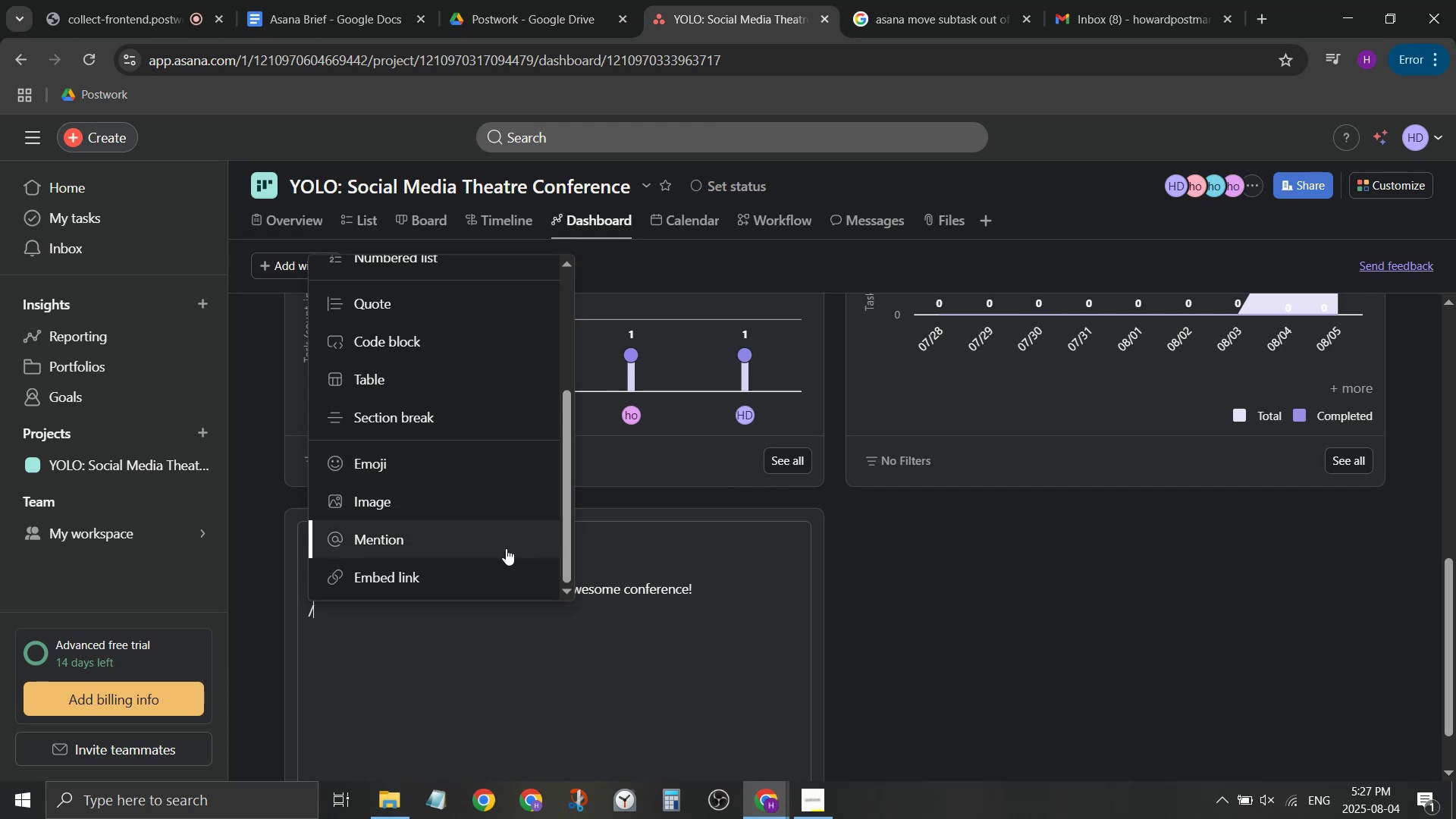 
left_click([506, 548])
 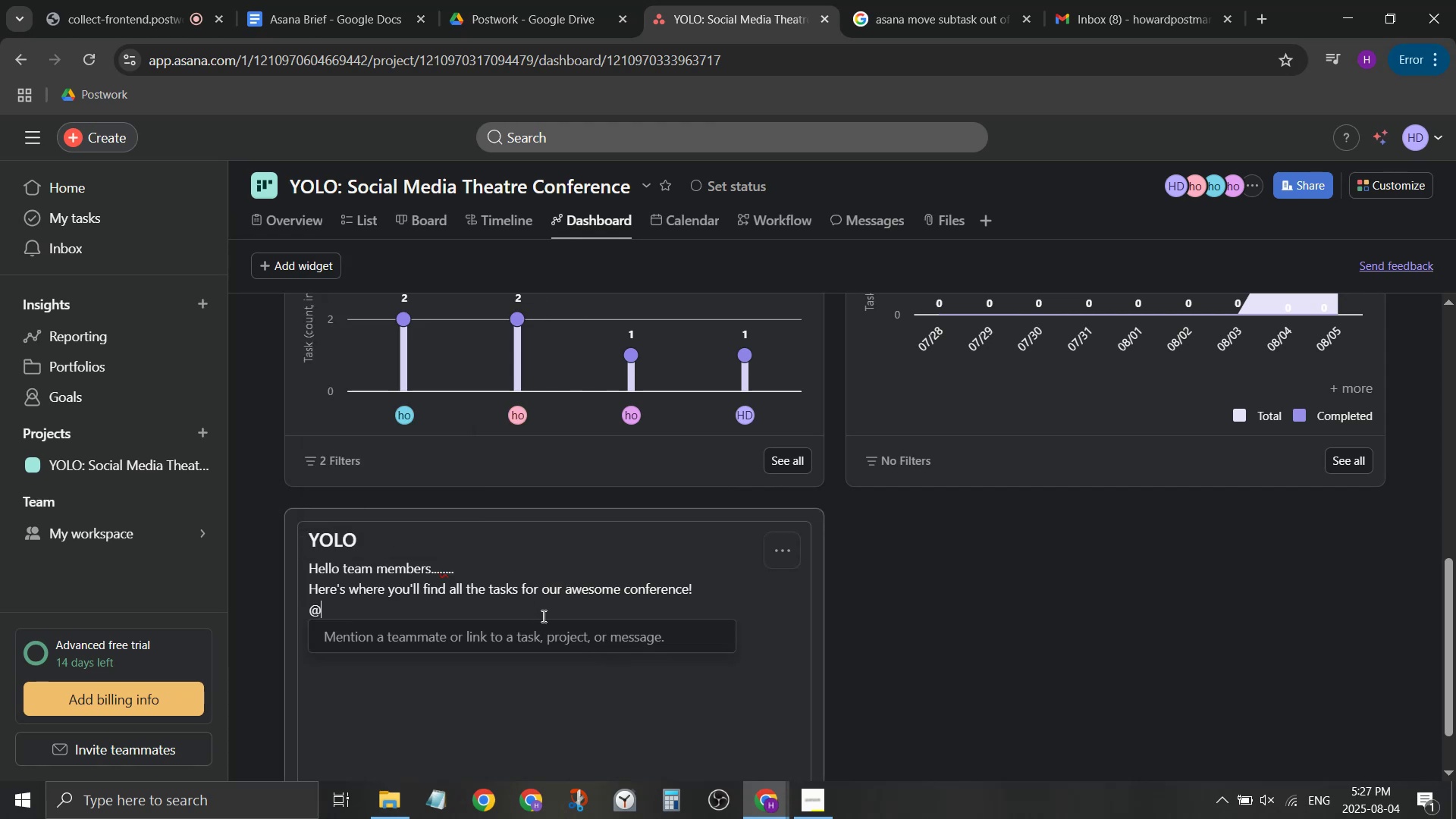 
type(how)
 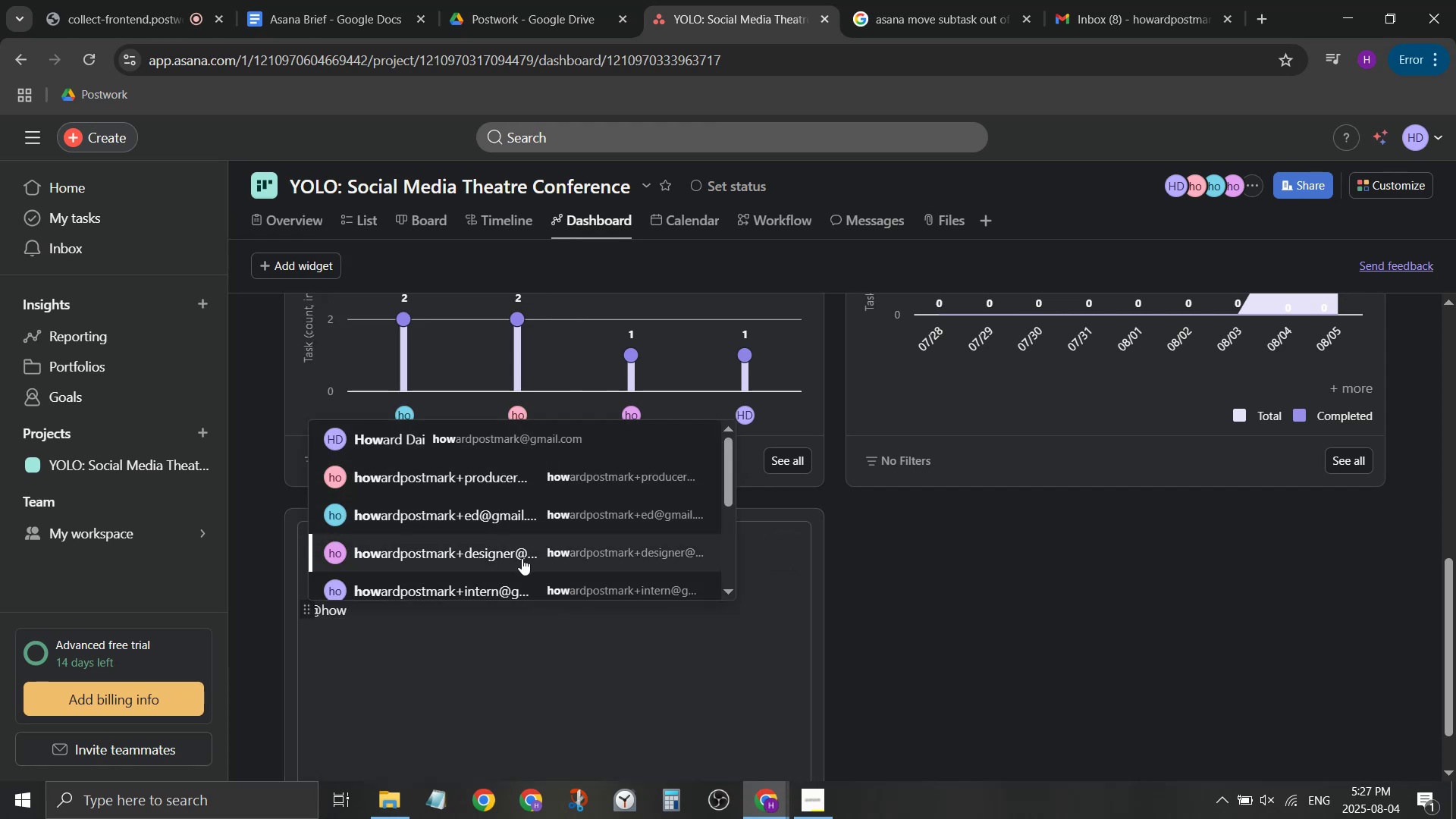 
left_click([507, 450])
 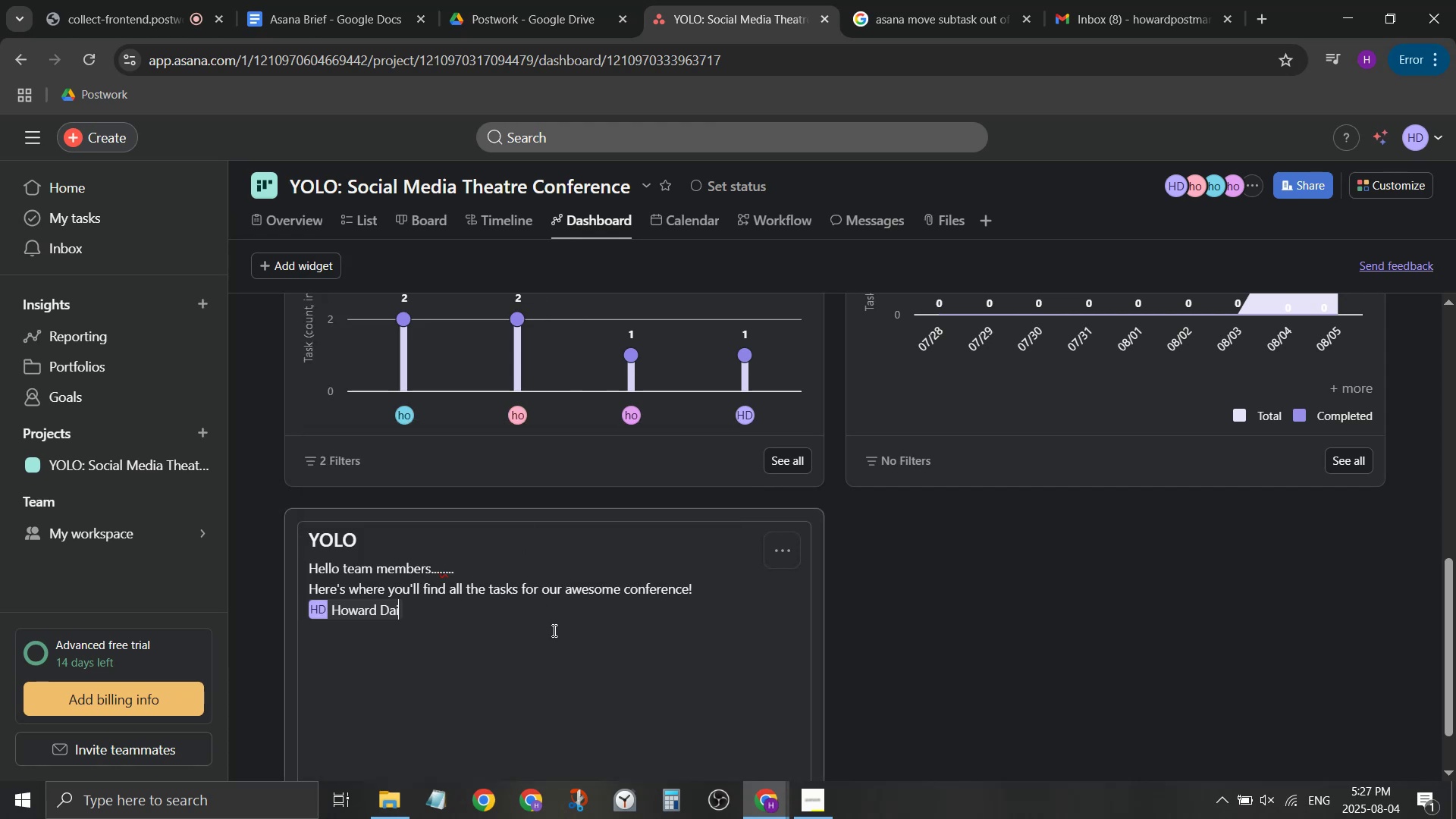 
type( is the artistid)
key(Backspace)
type(c director)
 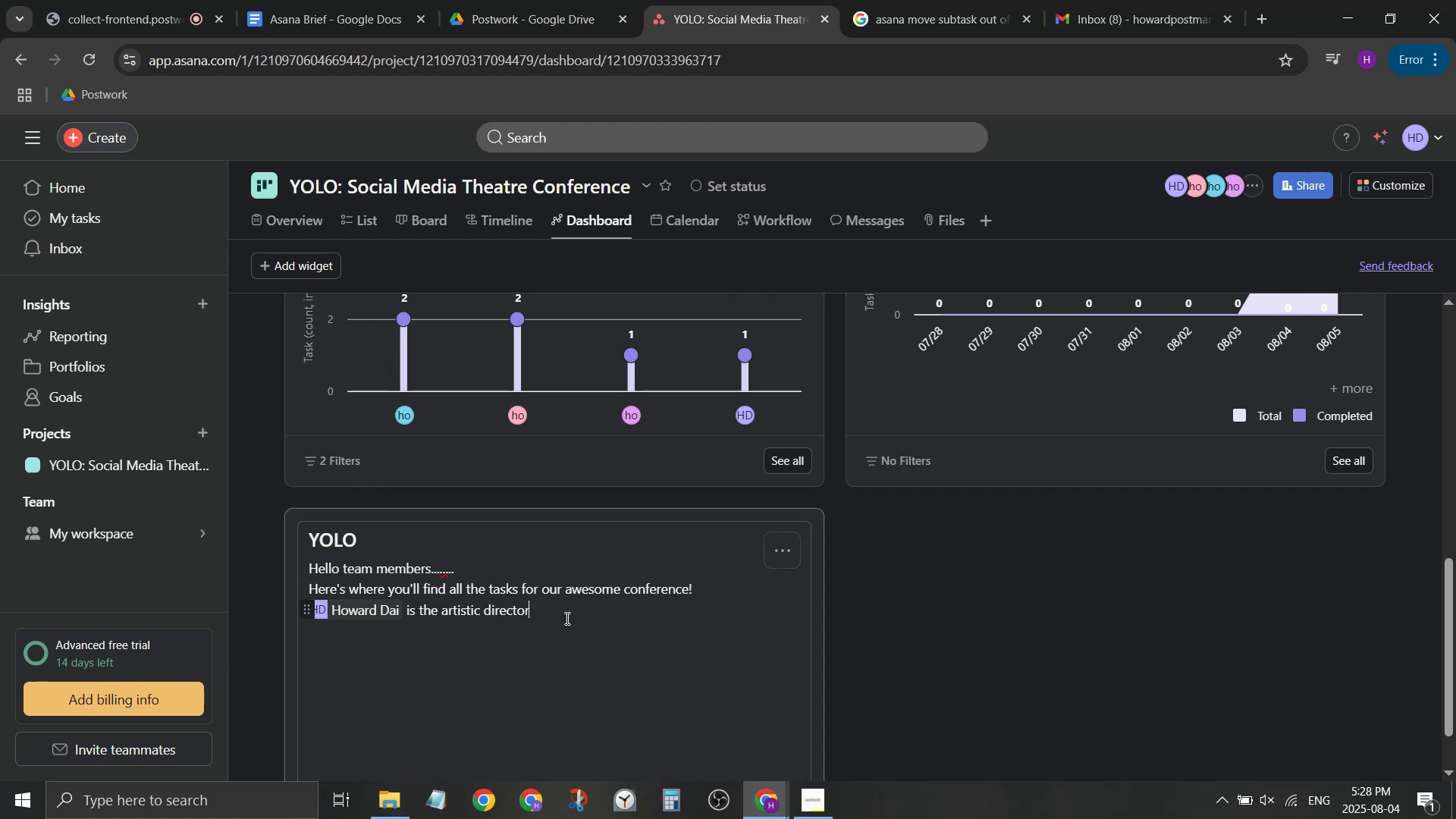 
key(Enter)
 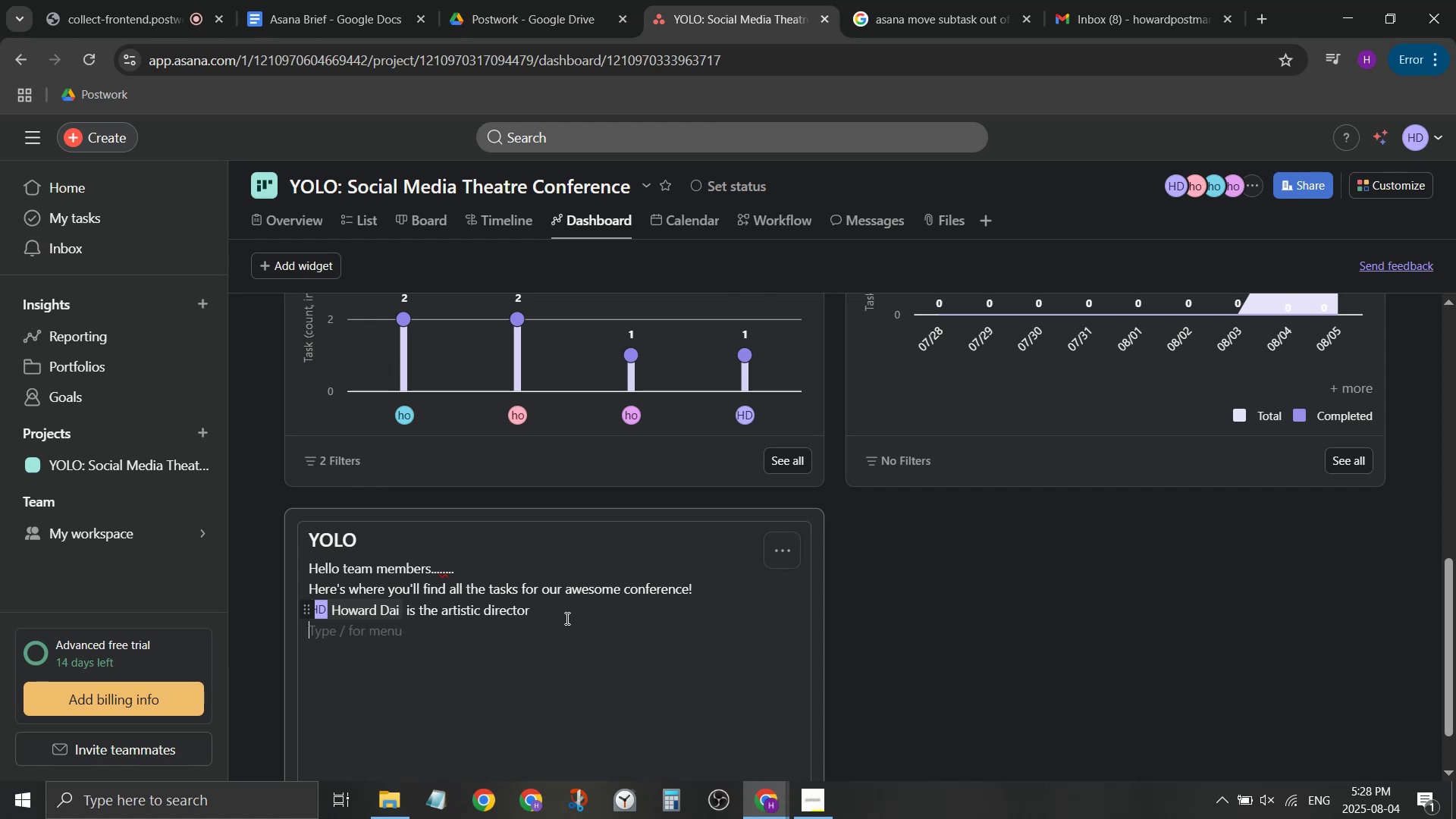 
type(@howa)
 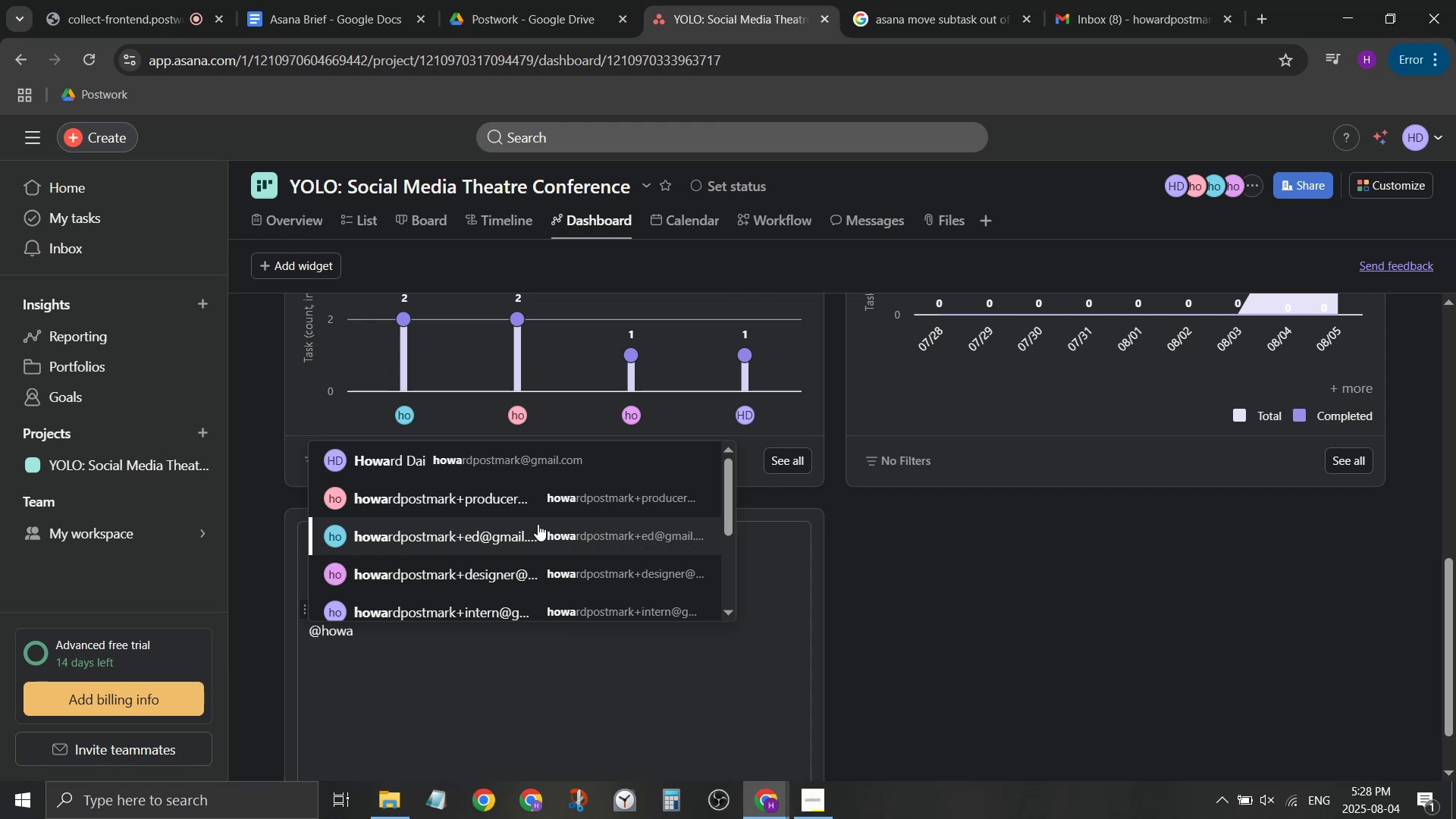 
left_click([538, 529])
 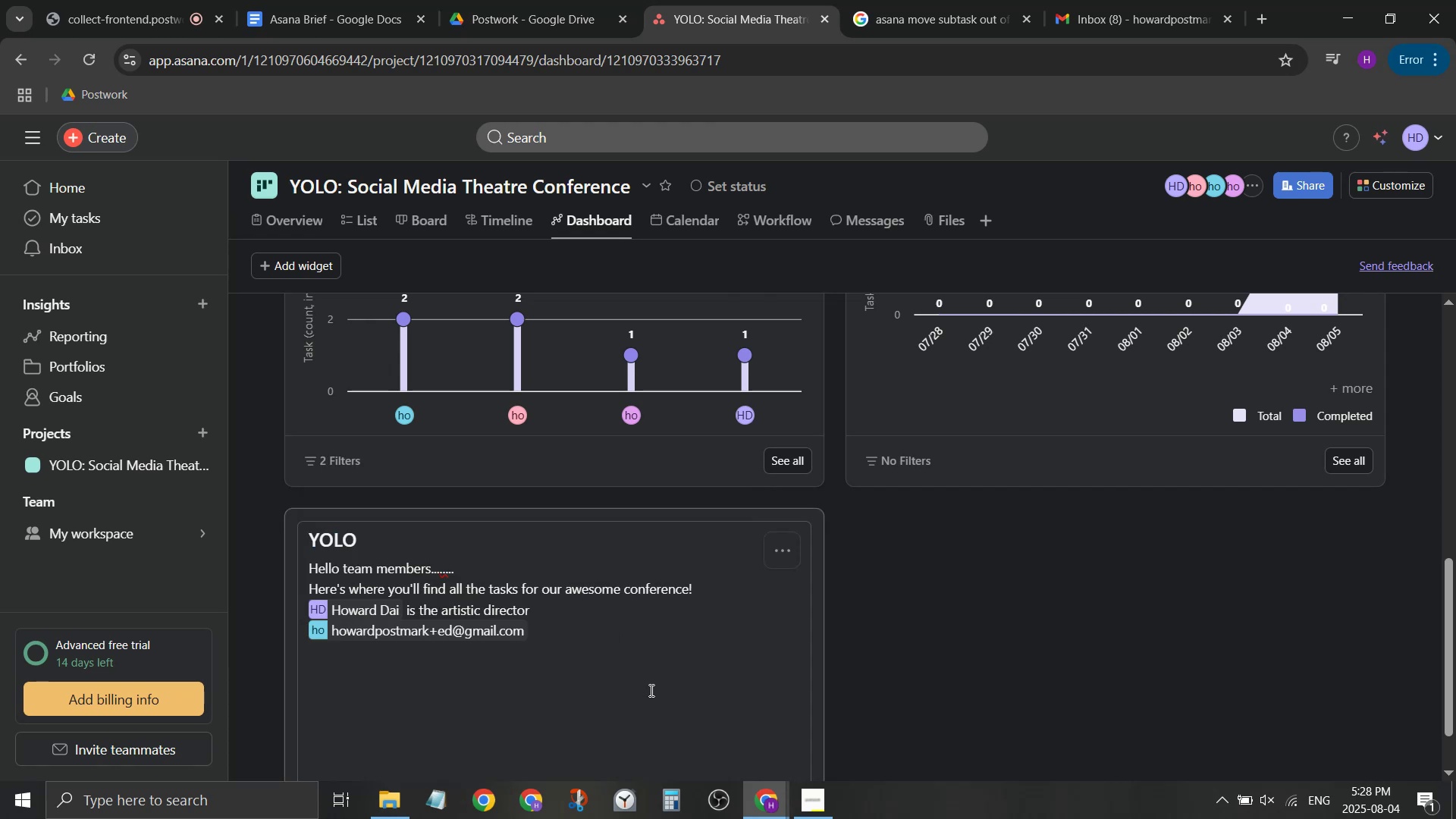 
type( is the Executie)
key(Backspace)
type(ve Director)
 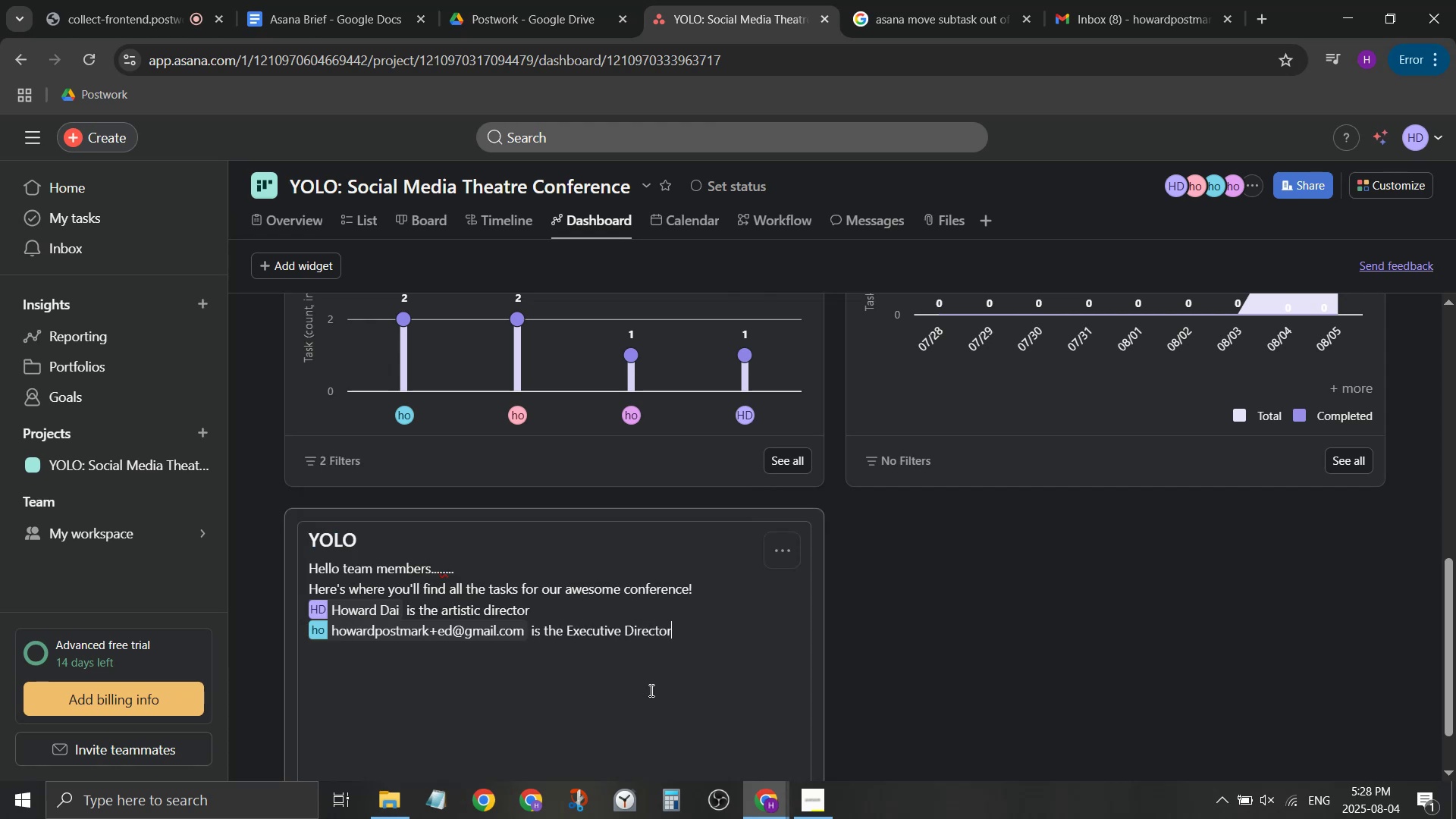 
key(Enter)
 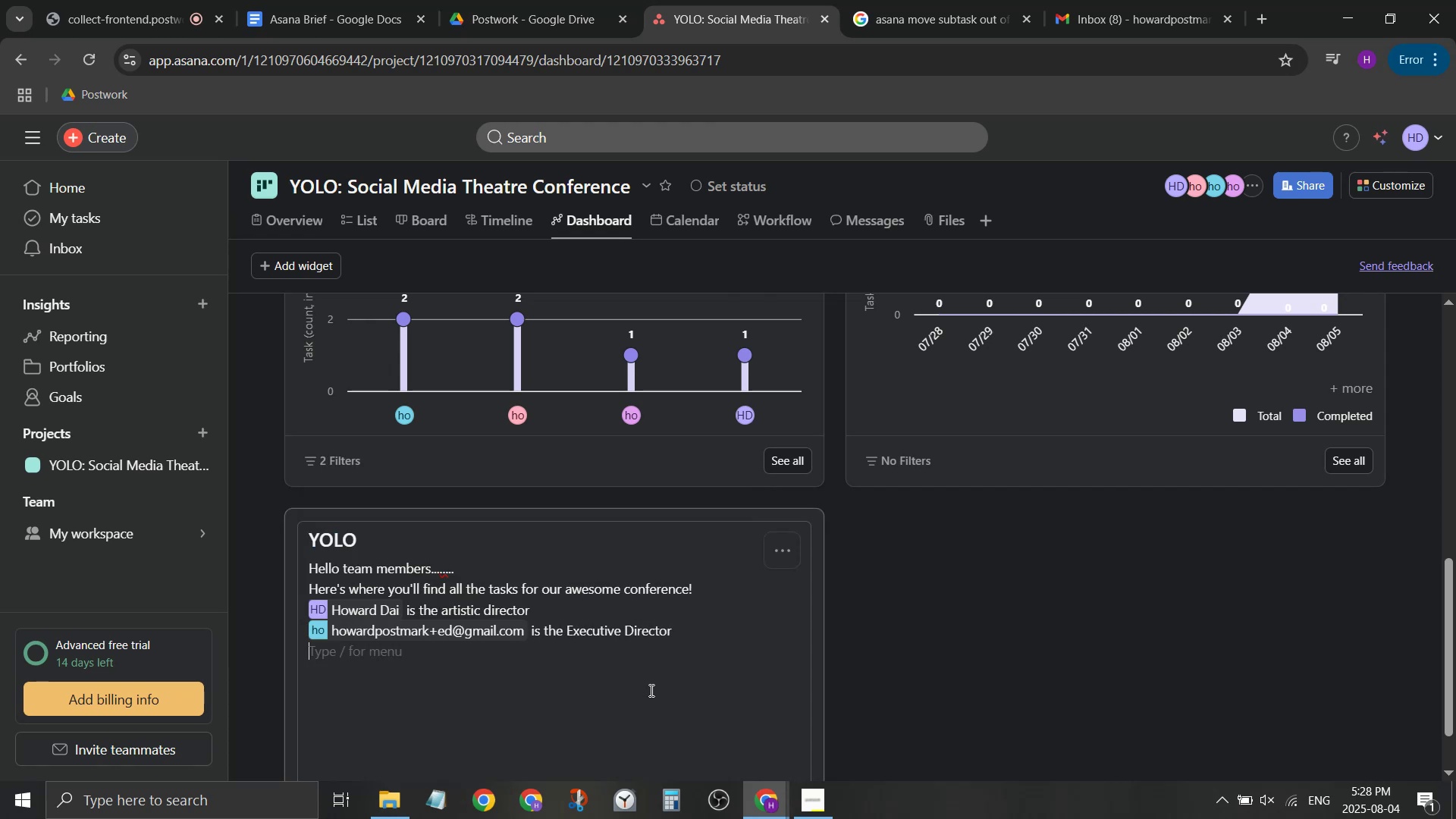 
type(- ans)
key(Backspace)
key(Backspace)
key(Backspace)
type(Funding, grant writ)
key(Backspace)
type(ting, sponsorhsop.)
key(Backspace)
key(Backspace)
key(Backspace)
key(Backspace)
key(Backspace)
type(ship...)
 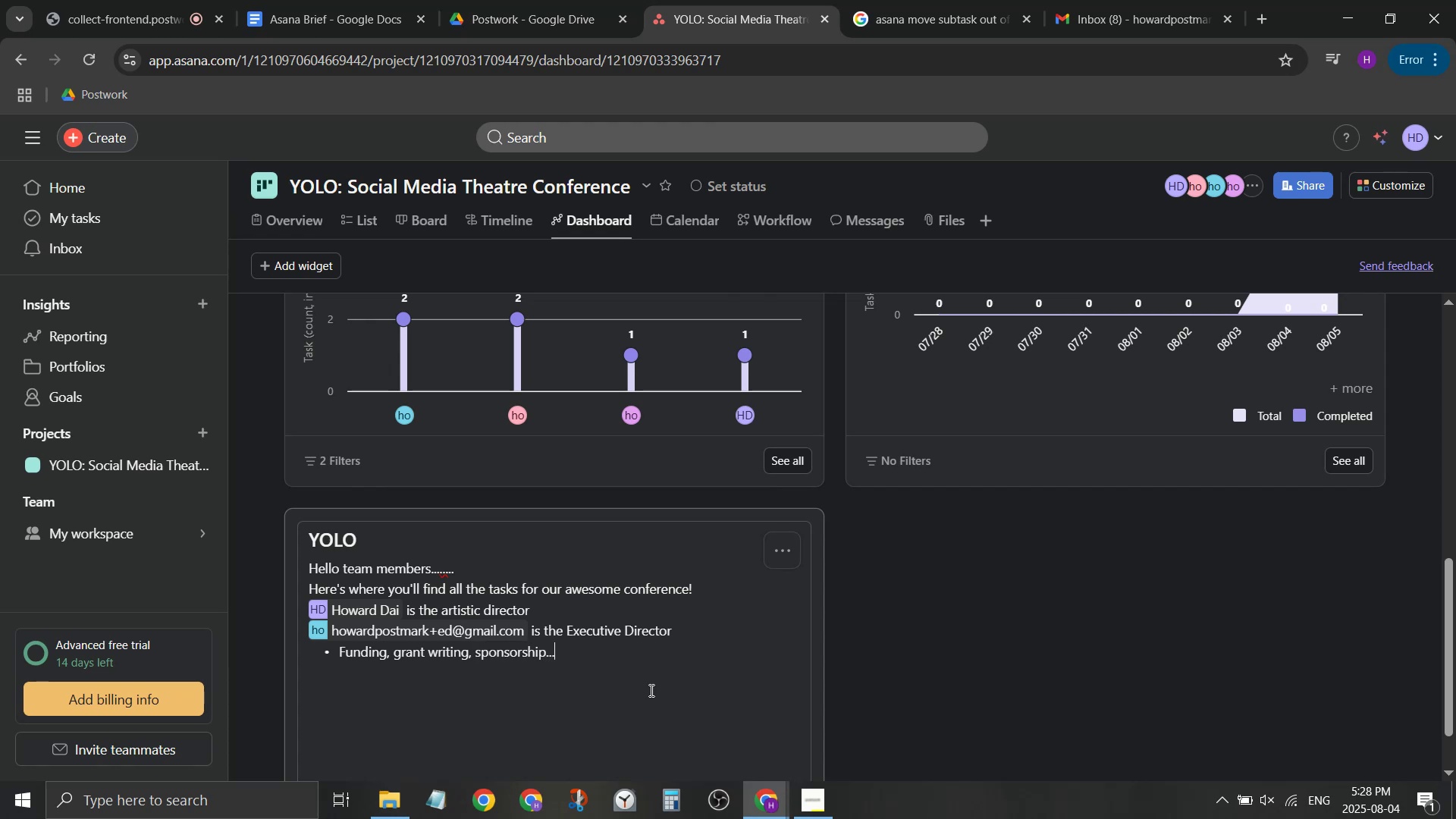 
key(Enter)
 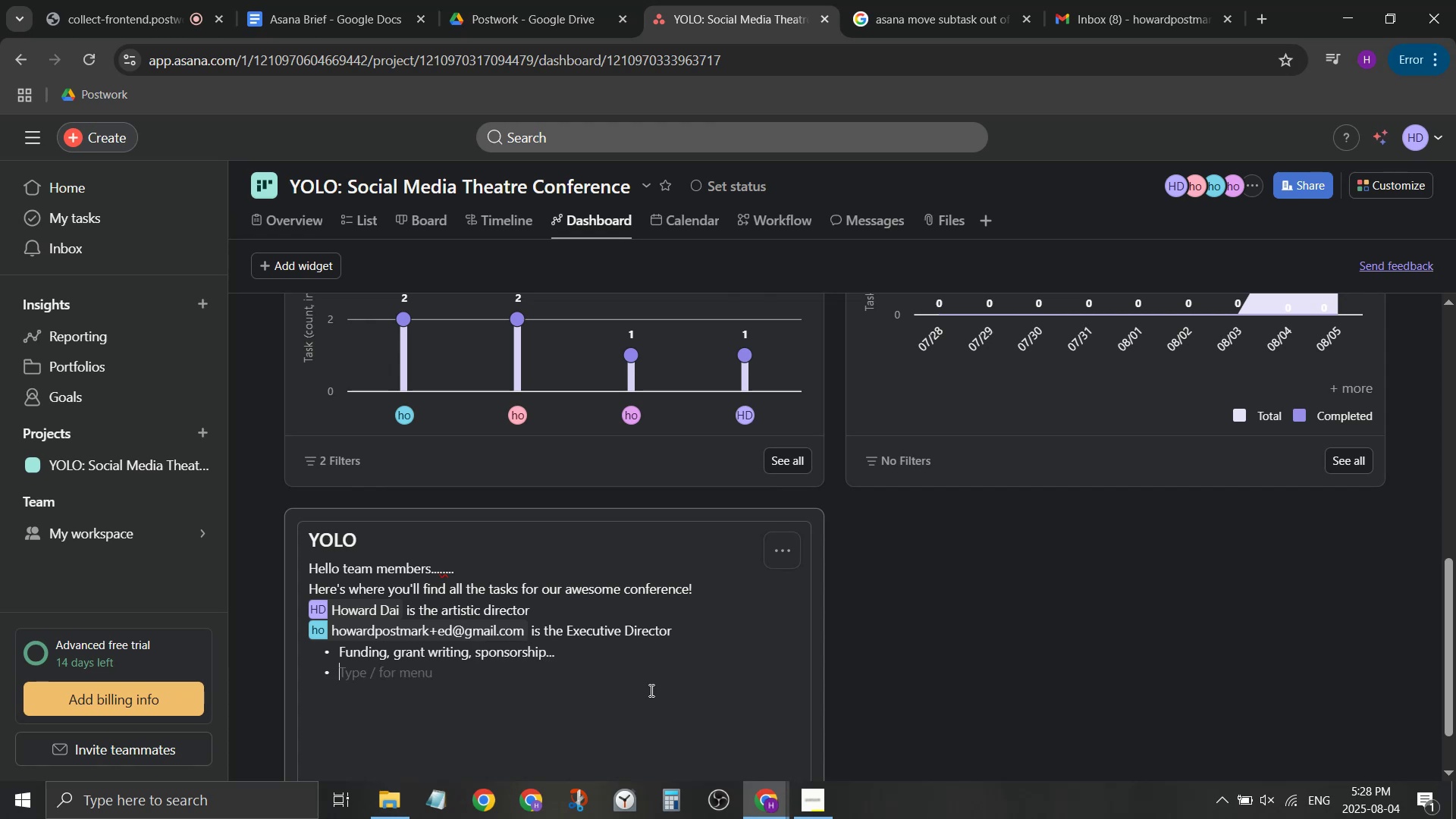 
key(Backspace)
type(!)
key(Backspace)
type(@howard)
 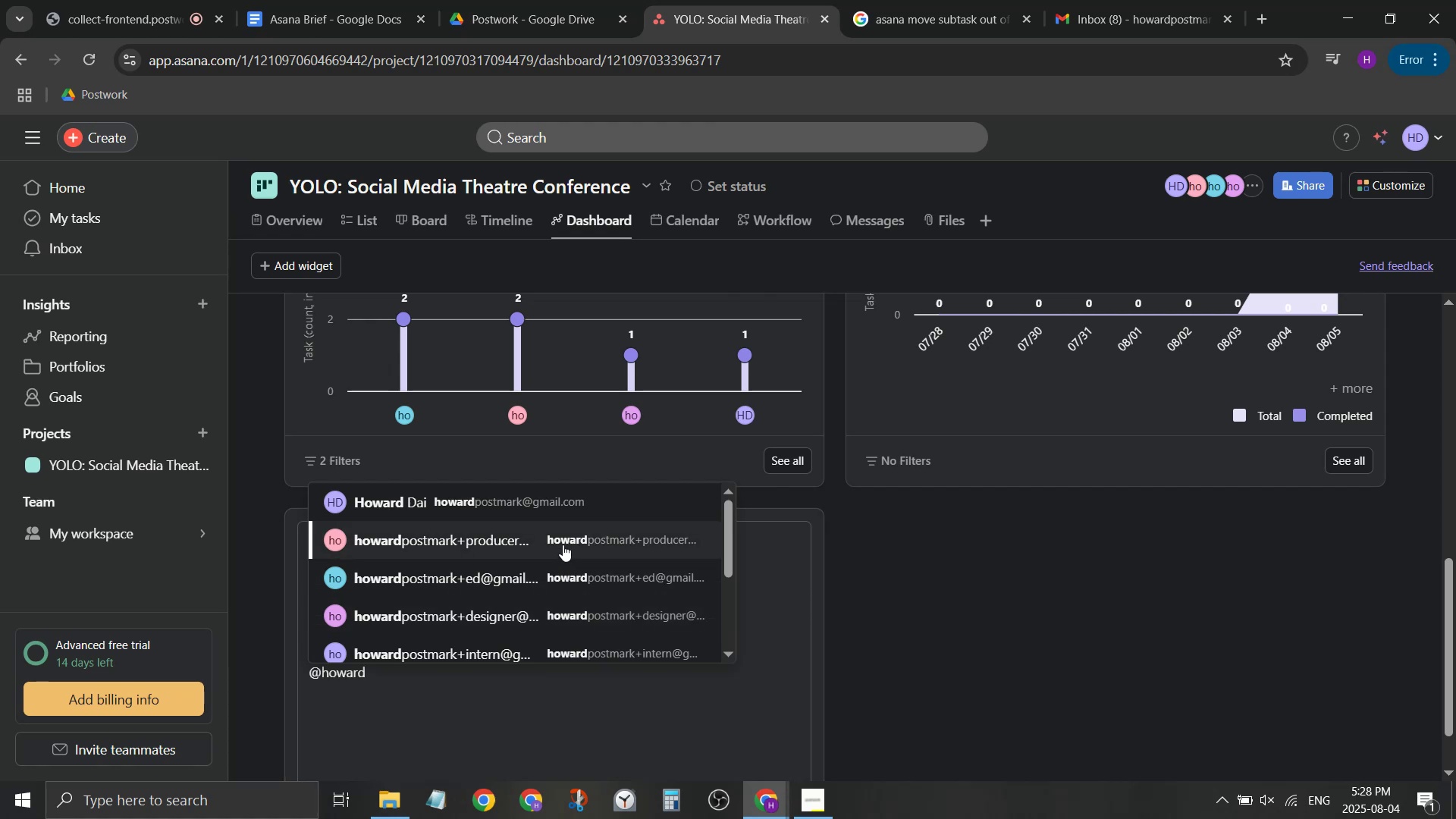 
left_click([563, 544])
 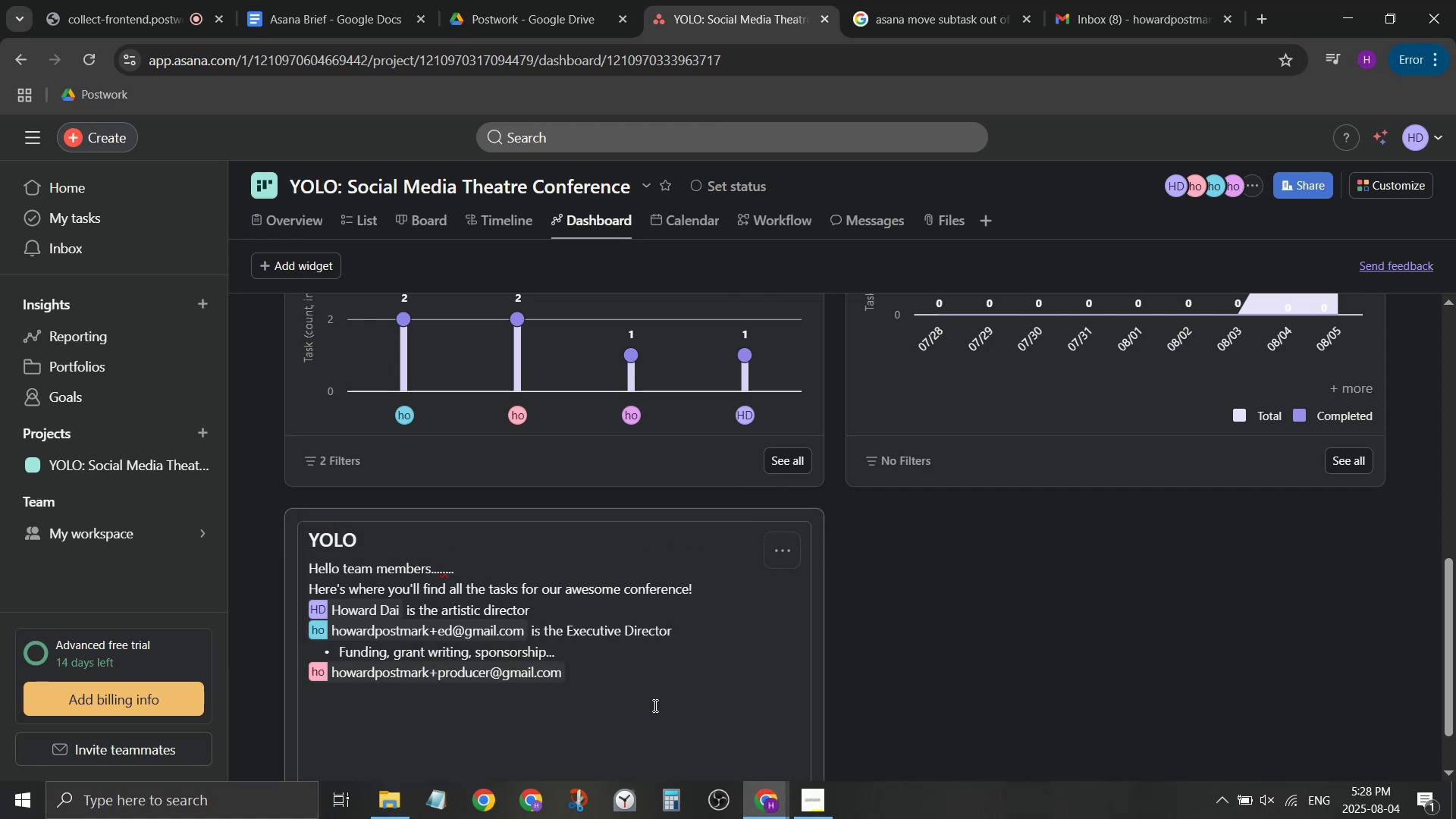 
type( is the produ)
key(Backspace)
key(Backspace)
key(Backspace)
key(Backspace)
key(Backspace)
type(Producer)
 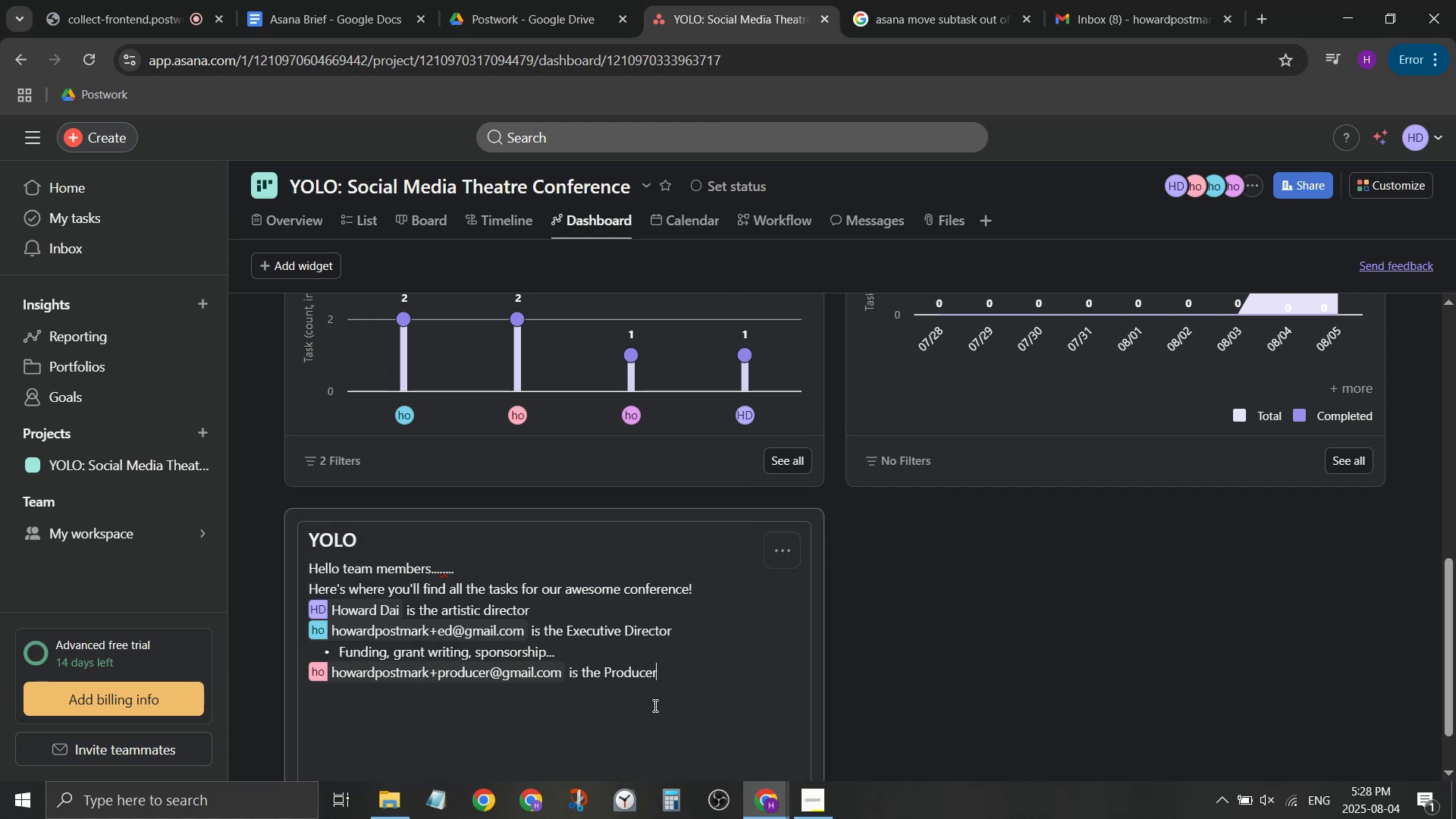 
key(Enter)
 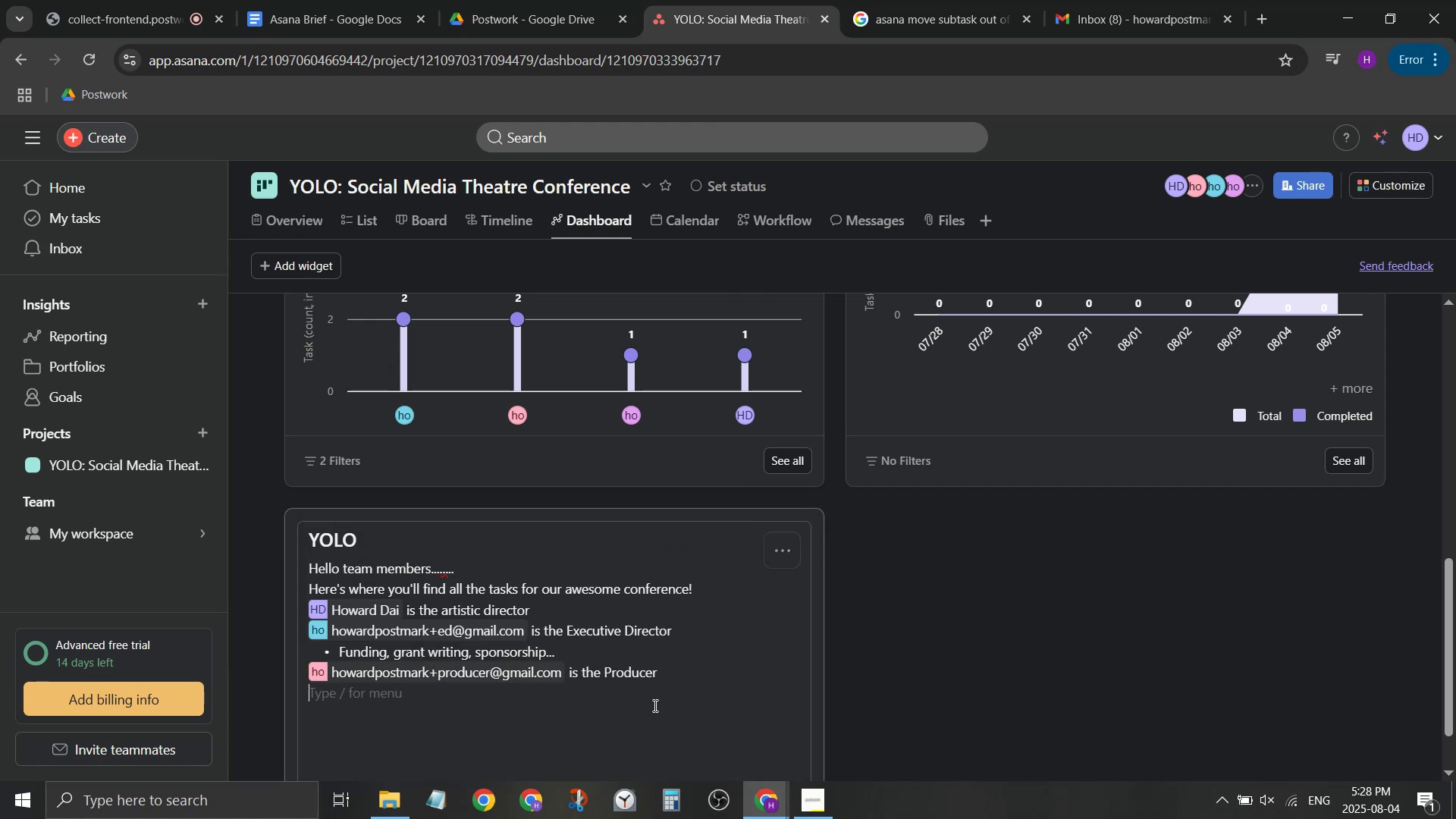 
type(- any day of li)
key(Backspace)
key(Backspace)
key(Backspace)
key(Backspace)
key(Backspace)
key(Backspace)
key(Backspace)
key(Backspace)
key(Backspace)
type(logistics around the on)
key(Backspace)
key(Backspace)
type(conference it )
key(Backspace)
type(self)
 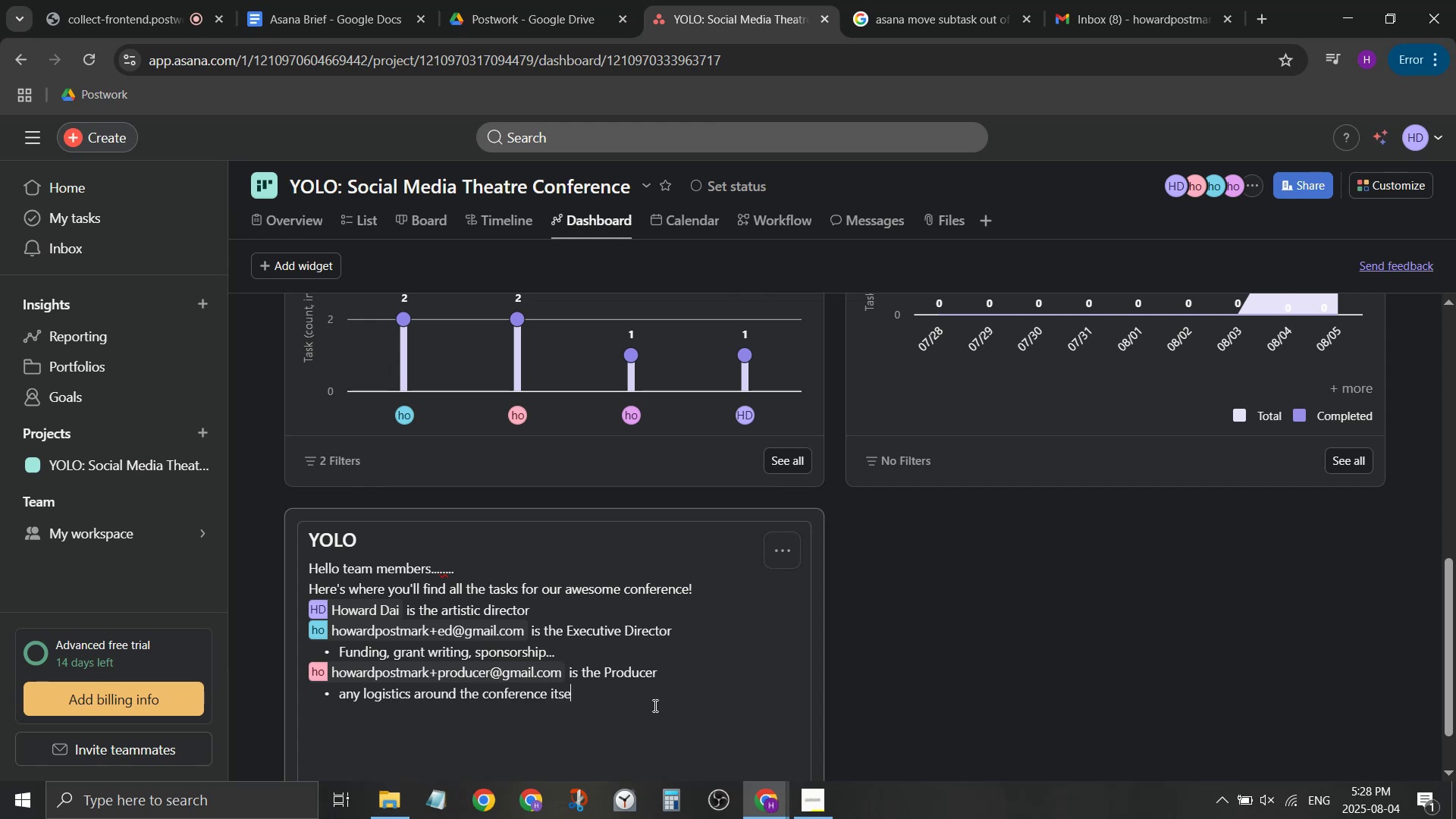 
key(Enter)
 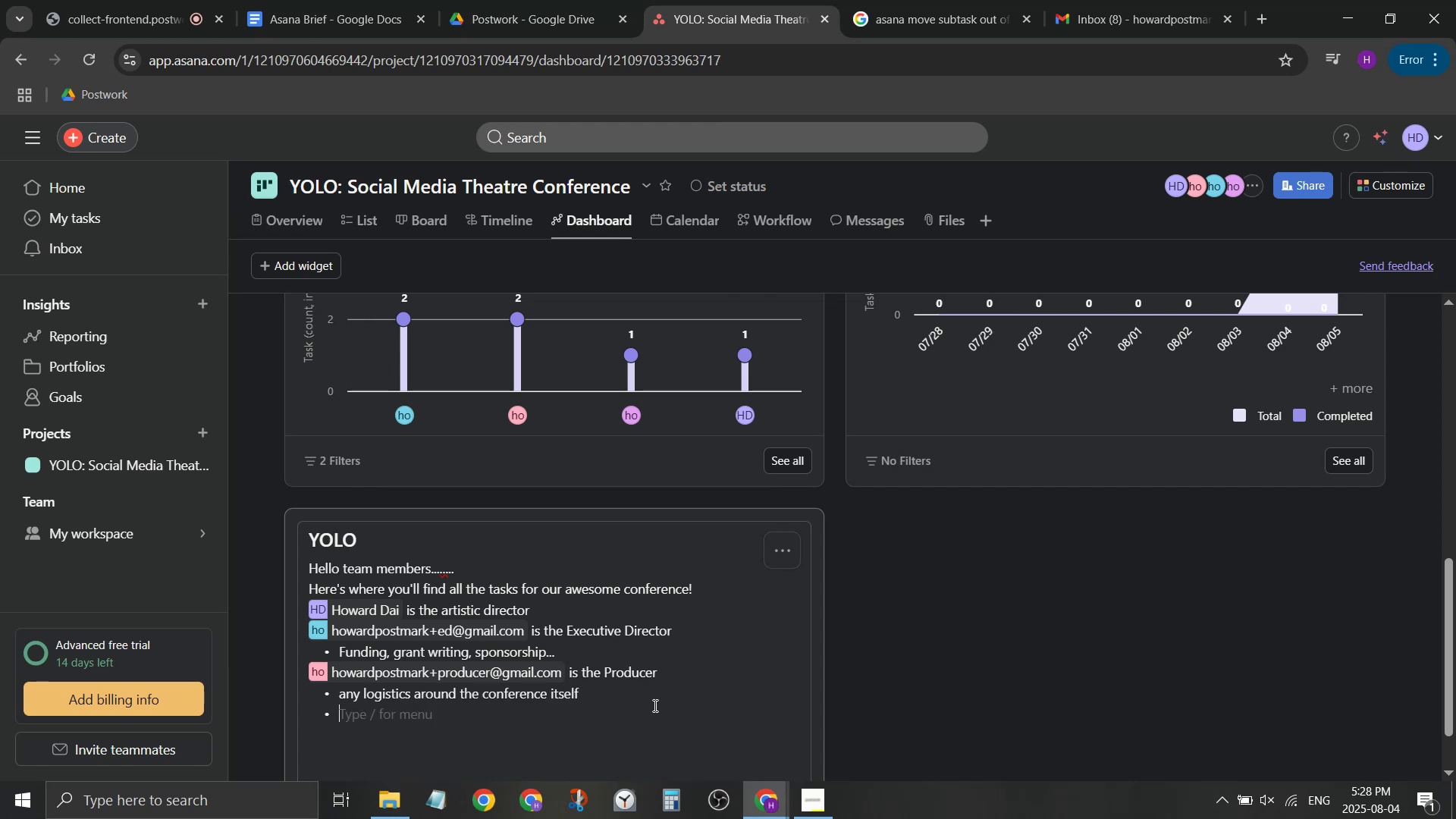 
key(Enter)
 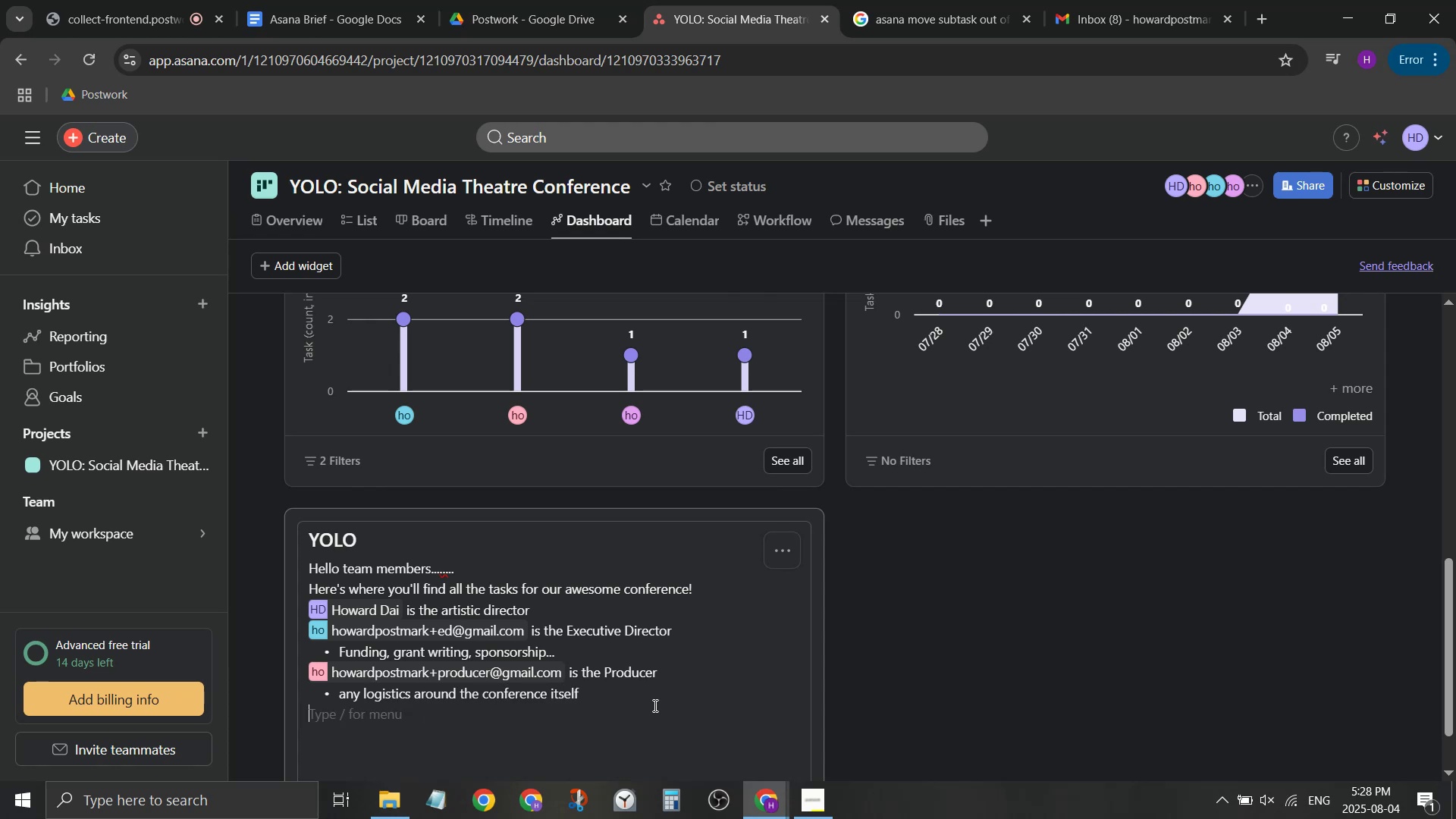 
type(@howard)
 